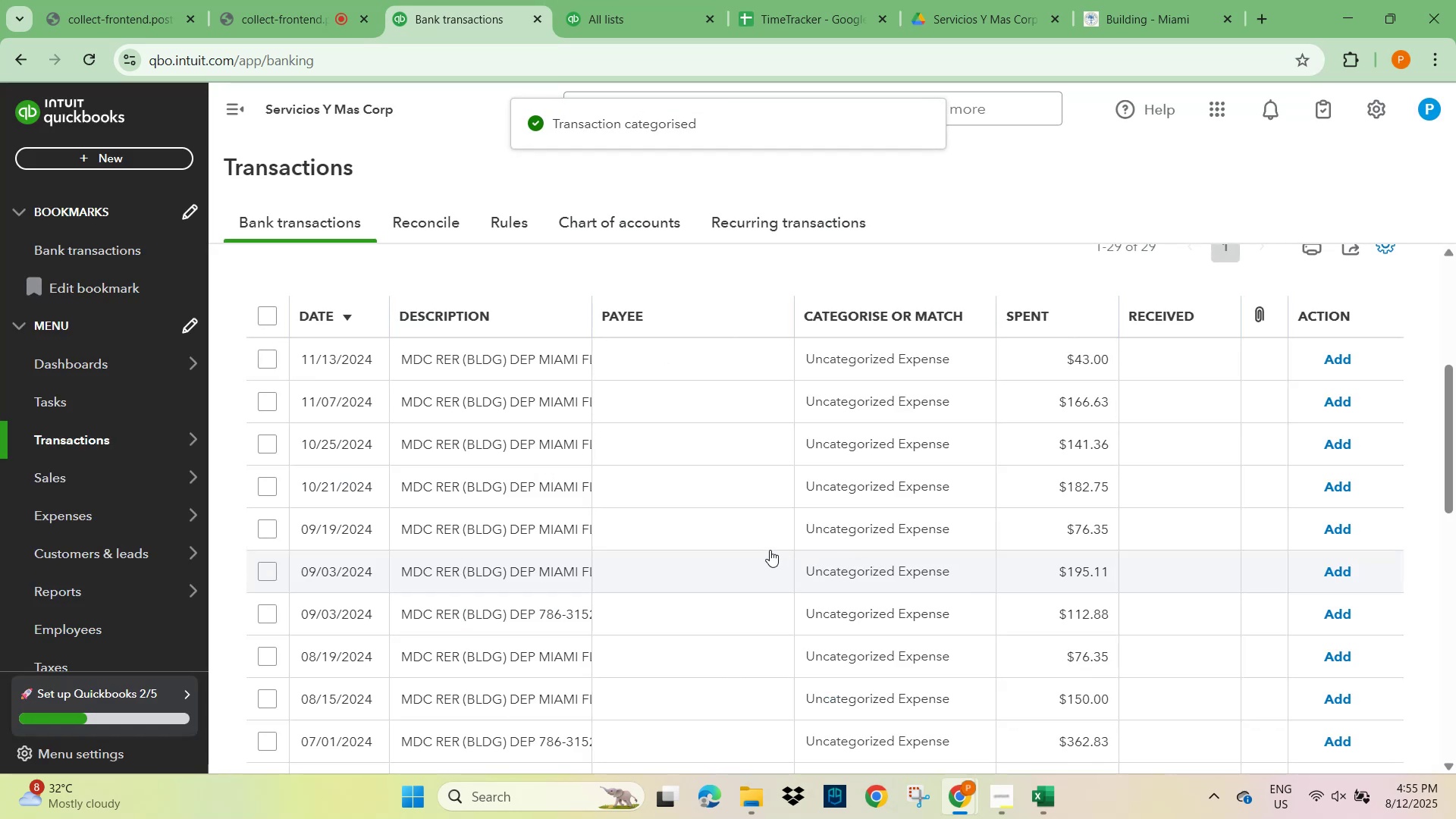 
scroll: coordinate [458, 544], scroll_direction: down, amount: 16.0
 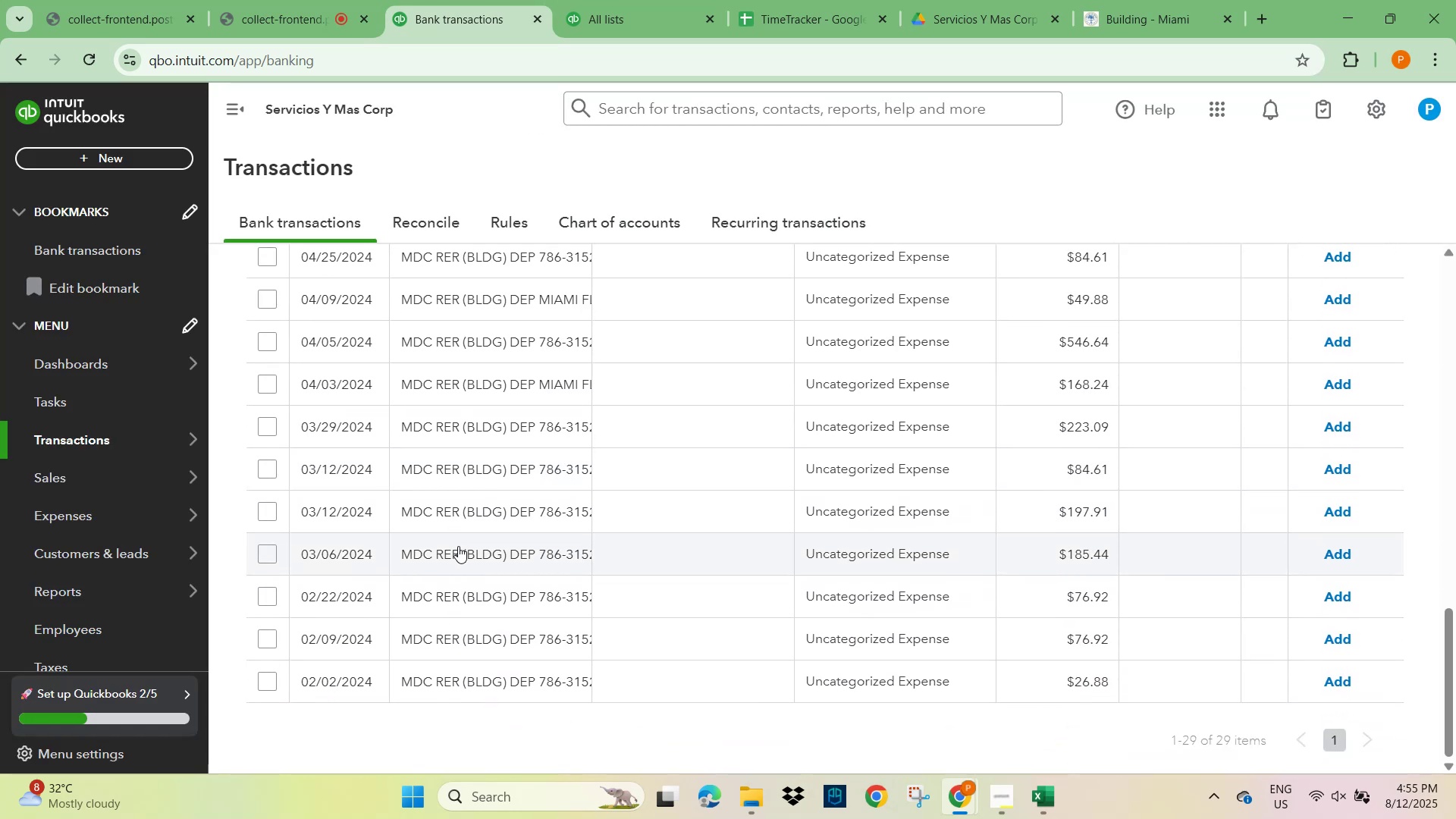 
scroll: coordinate [458, 546], scroll_direction: up, amount: 12.0
 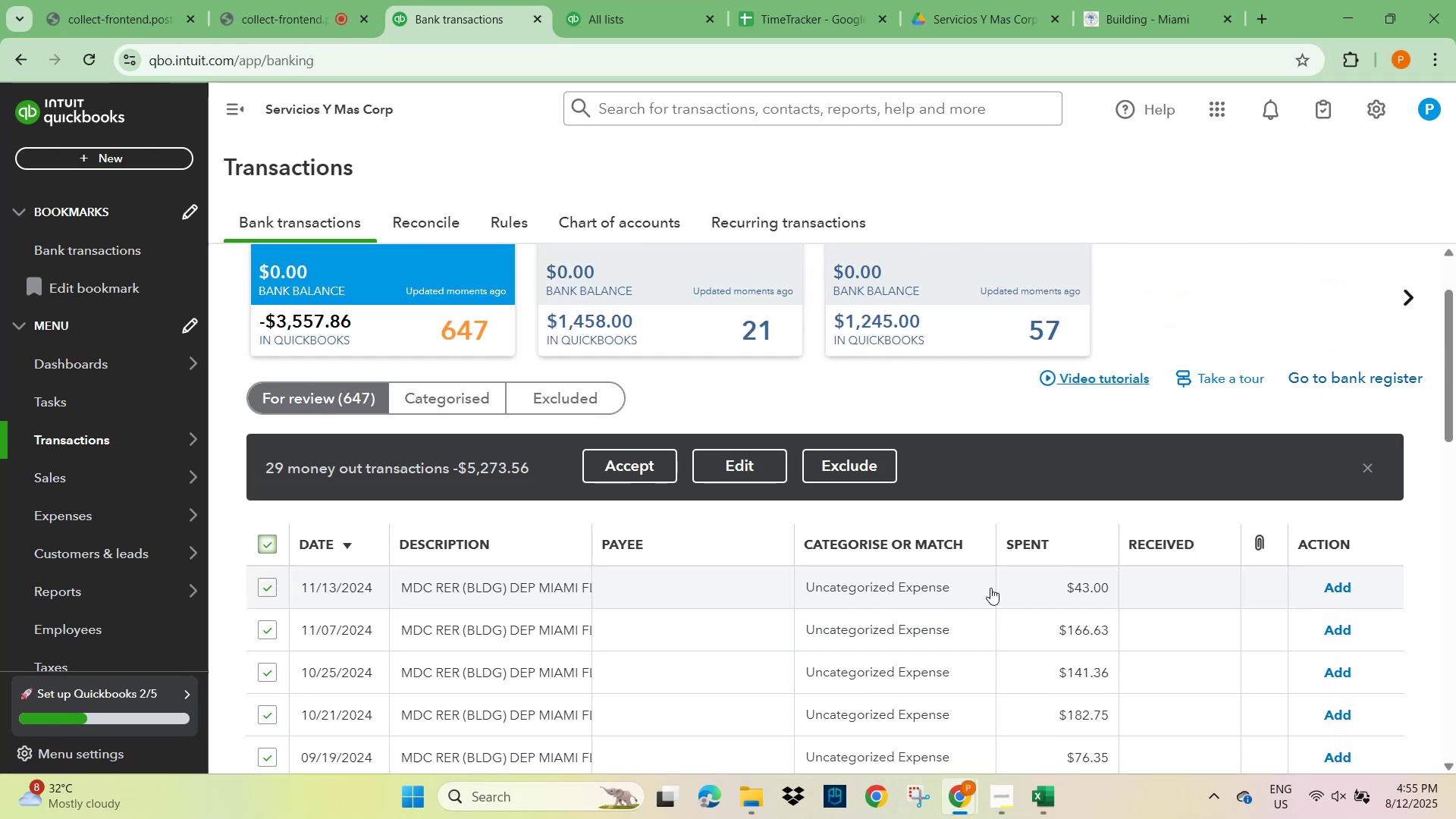 
scroll: coordinate [846, 639], scroll_direction: down, amount: 12.0
 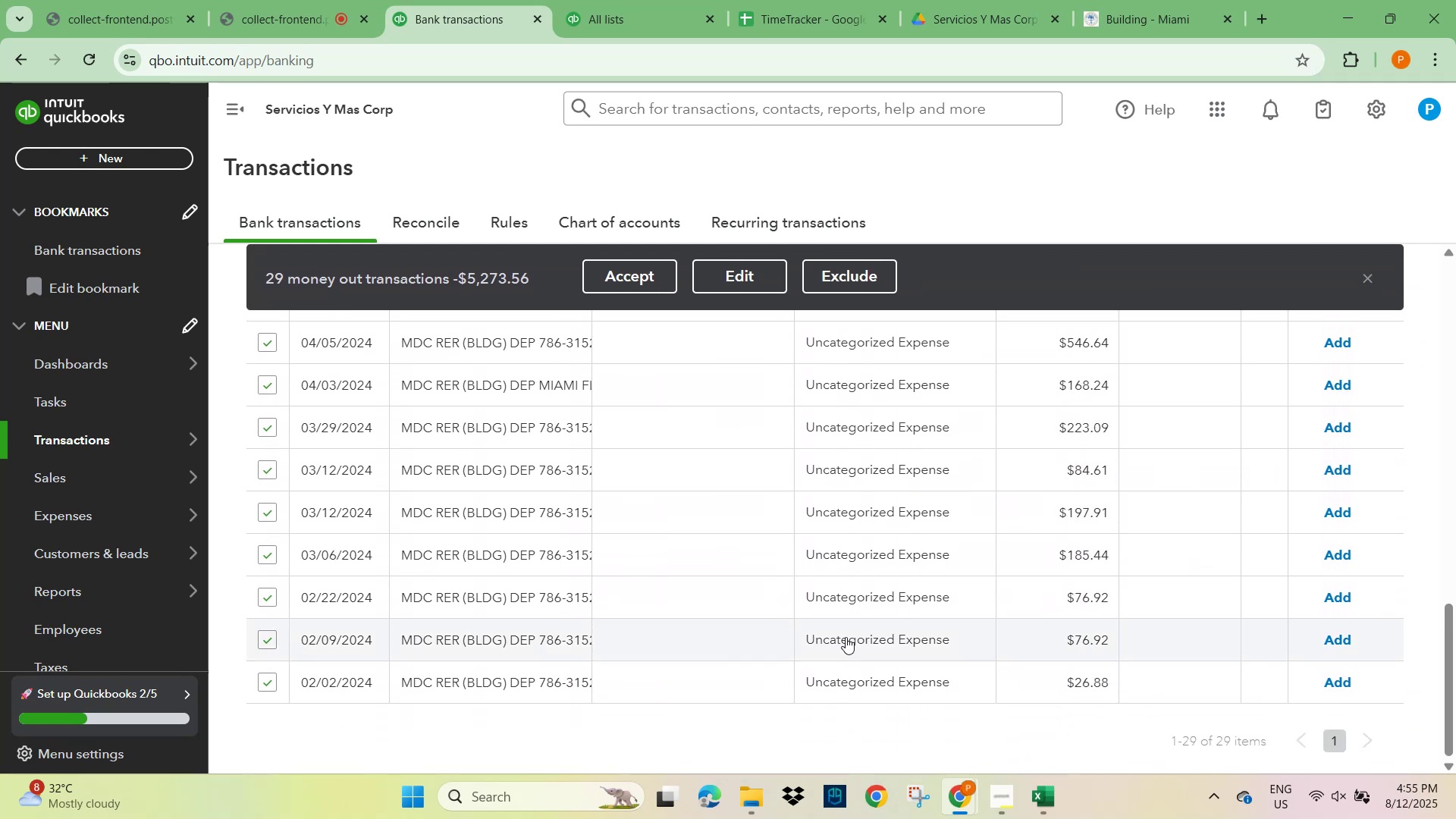 
scroll: coordinate [819, 624], scroll_direction: up, amount: 10.0
 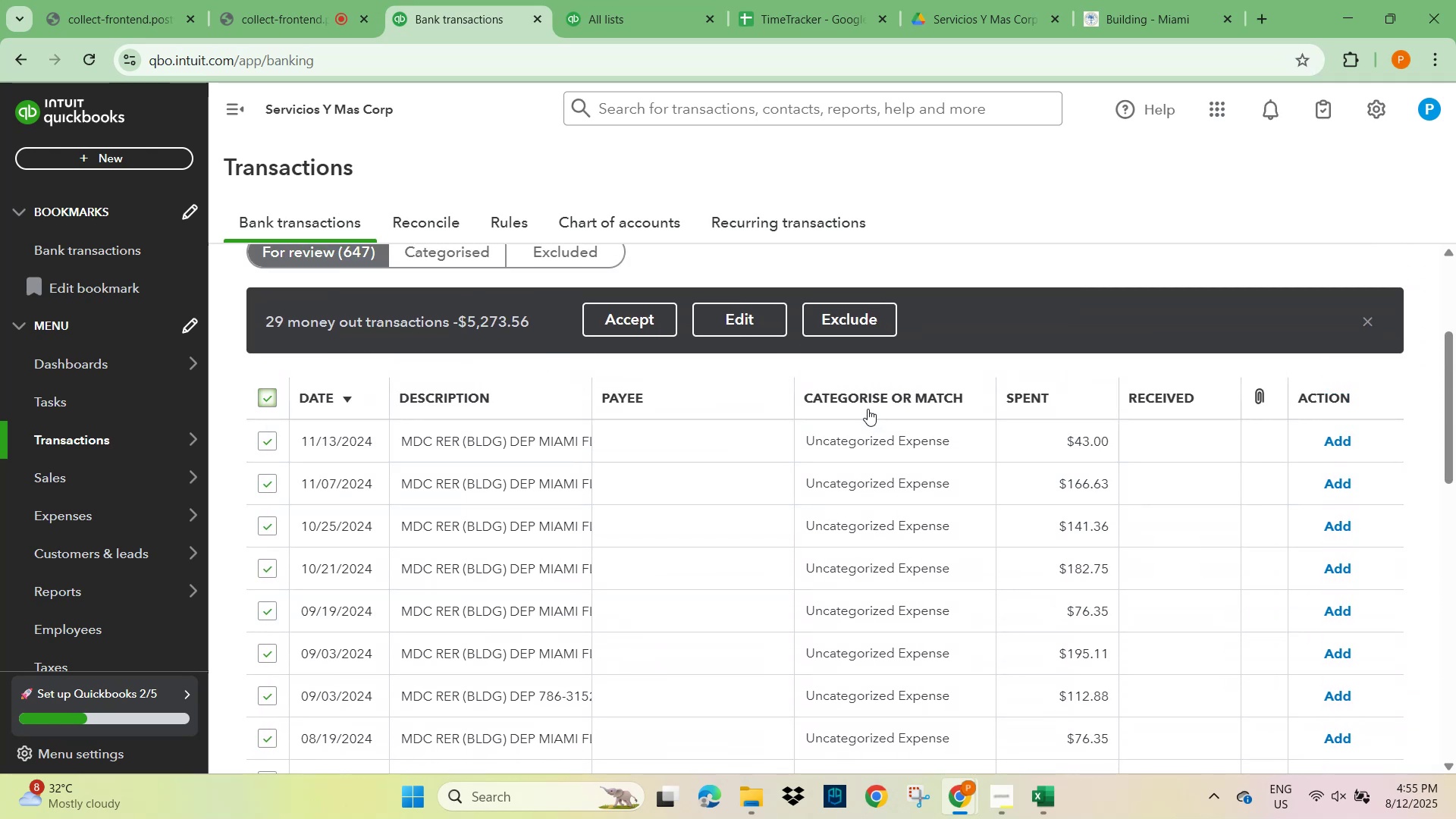 
left_click([903, 401])
 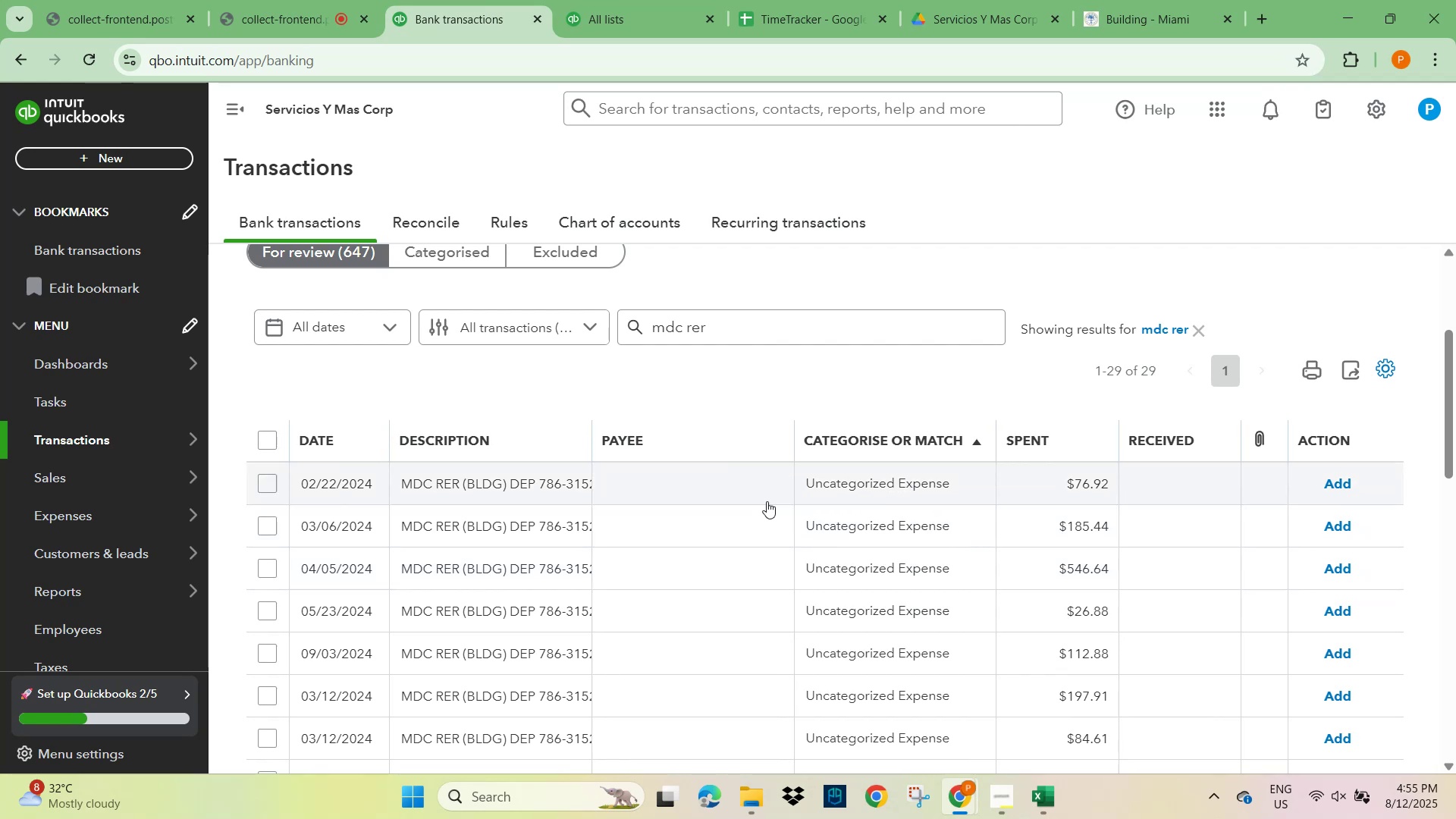 
left_click([483, 487])
 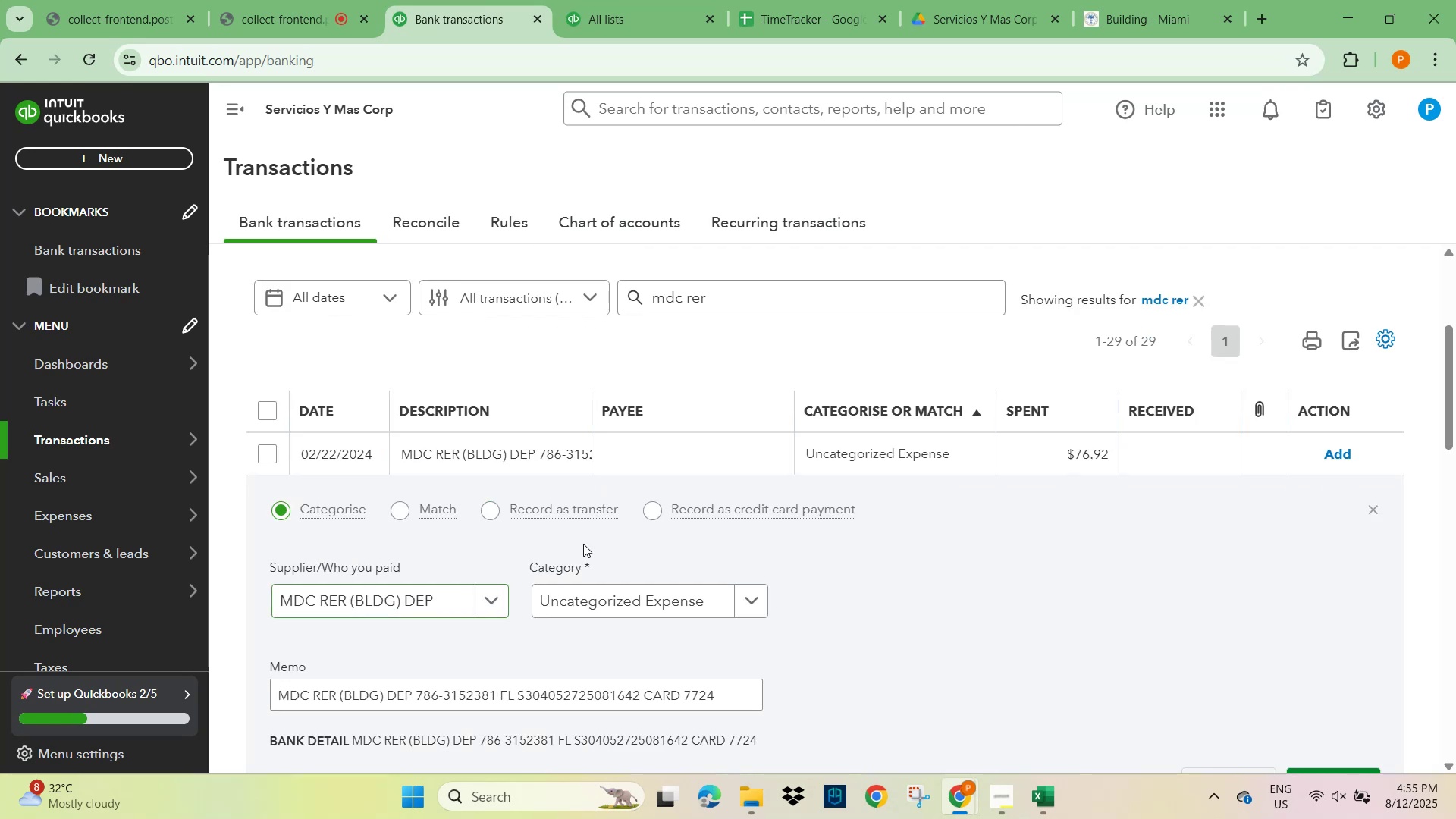 
left_click([619, 599])
 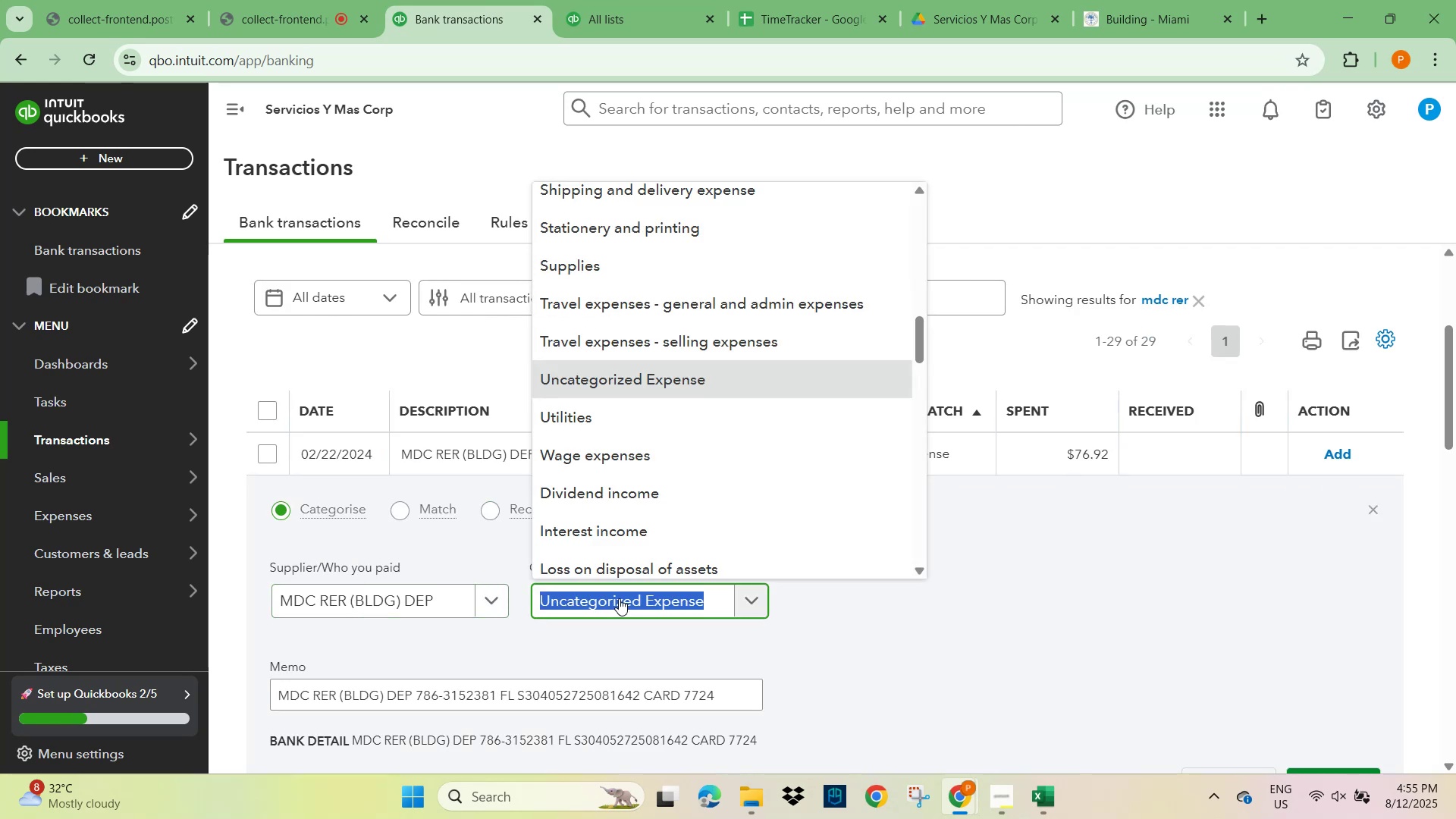 
type(licnese)
key(Backspace)
type(=)
key(Backspace)
key(Backspace)
key(Backspace)
key(Backspace)
type(ens)
 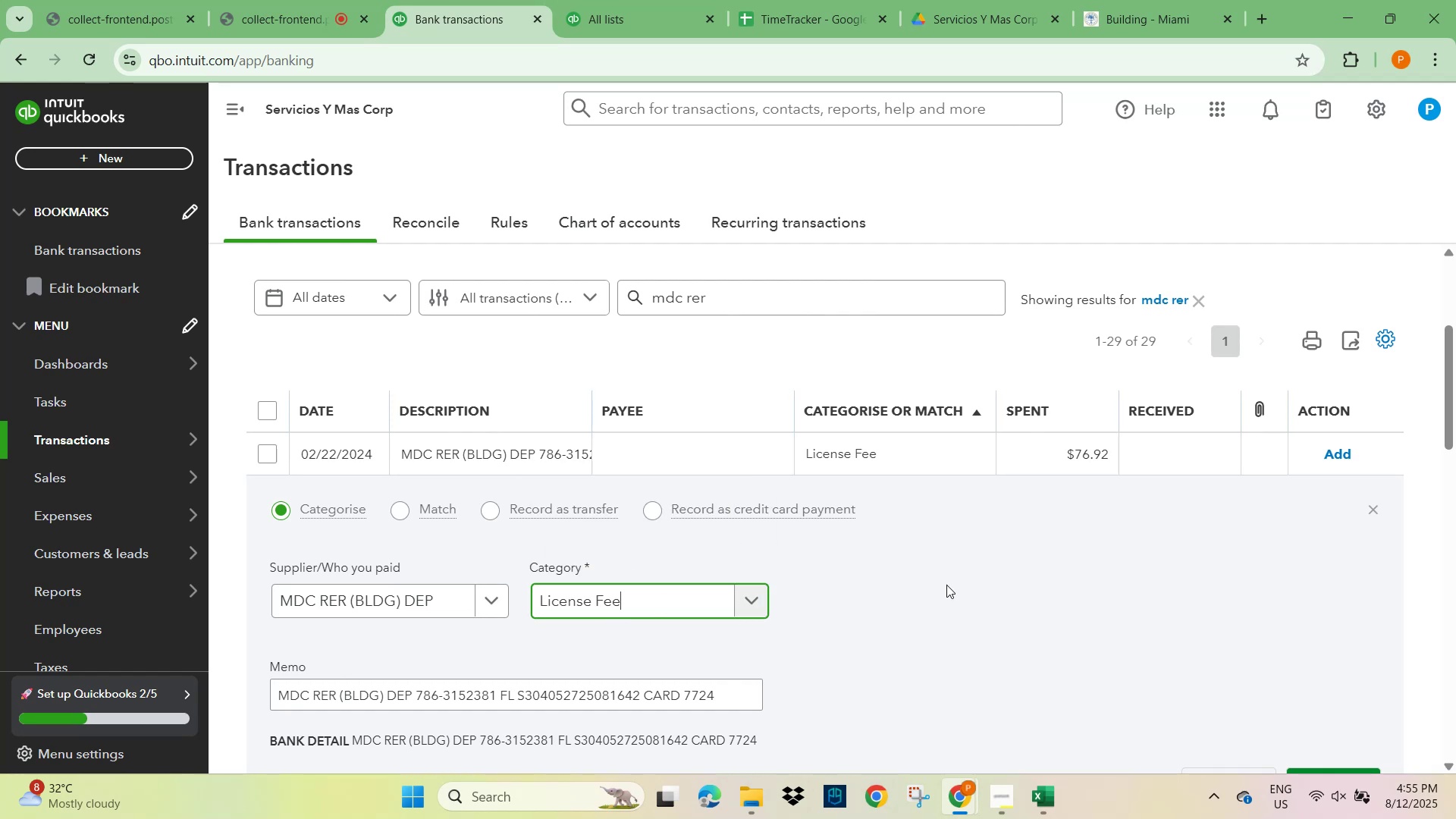 
scroll: coordinate [1298, 726], scroll_direction: down, amount: 3.0
 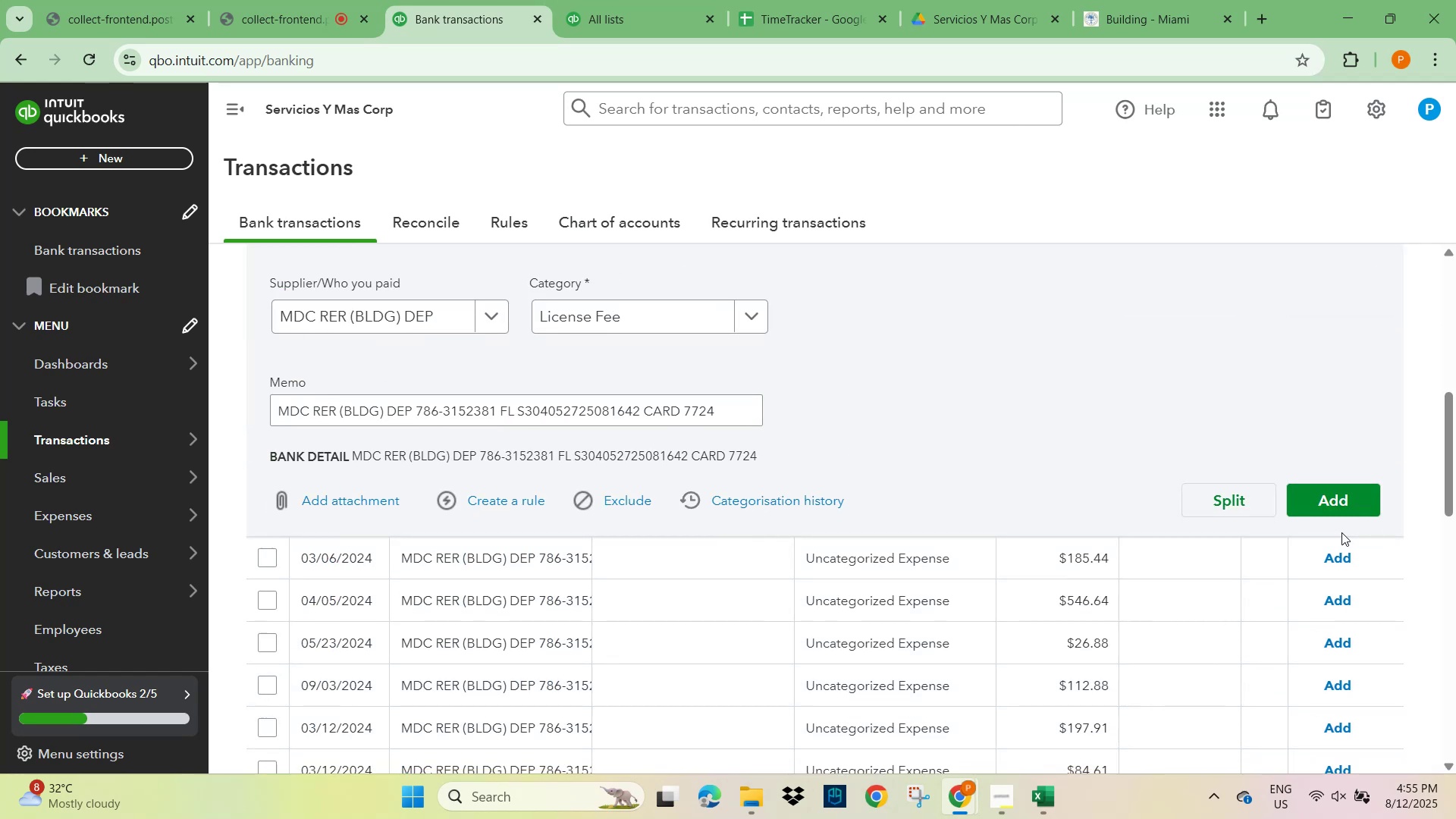 
left_click([1332, 505])
 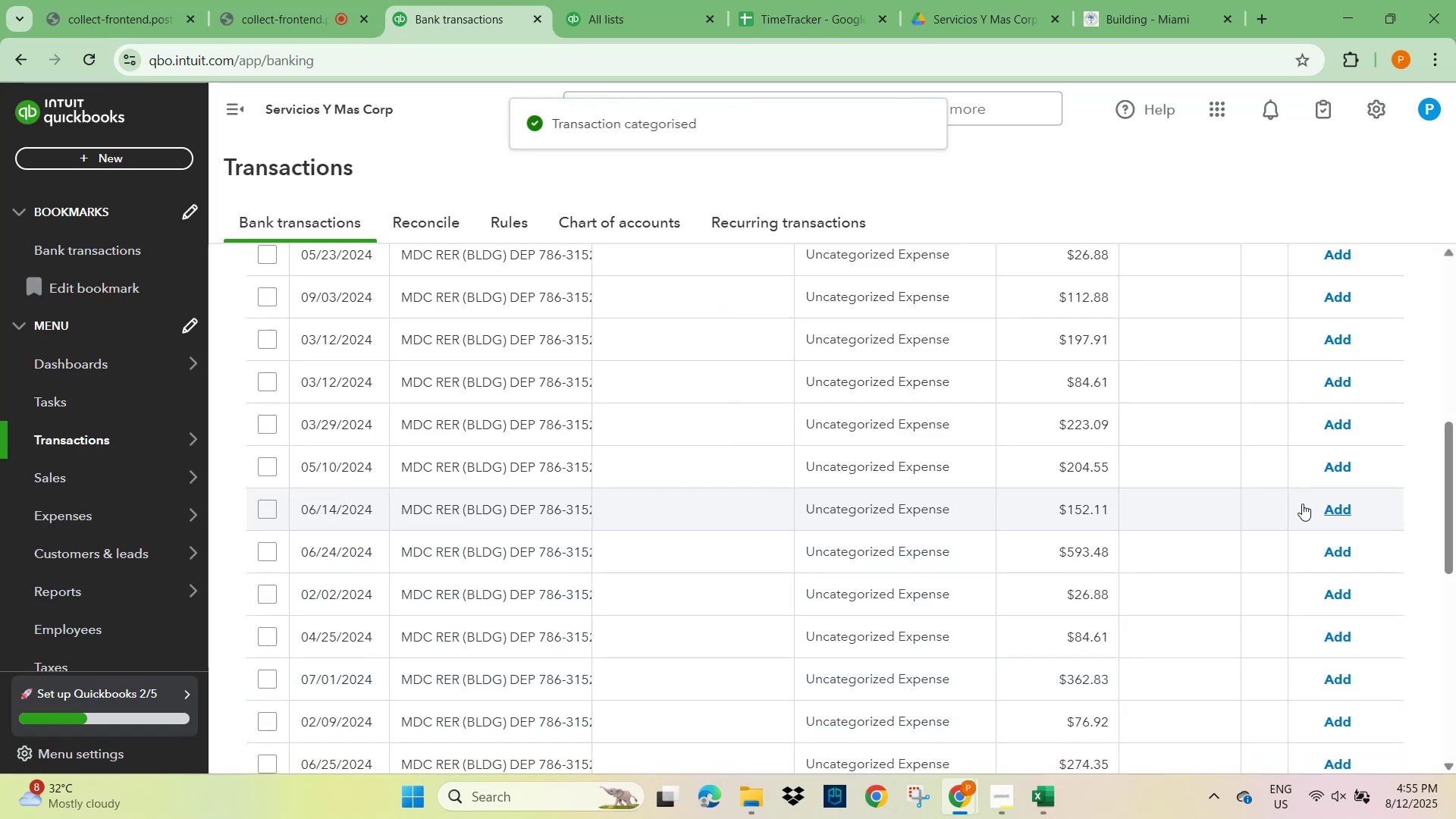 
scroll: coordinate [960, 354], scroll_direction: up, amount: 2.0
 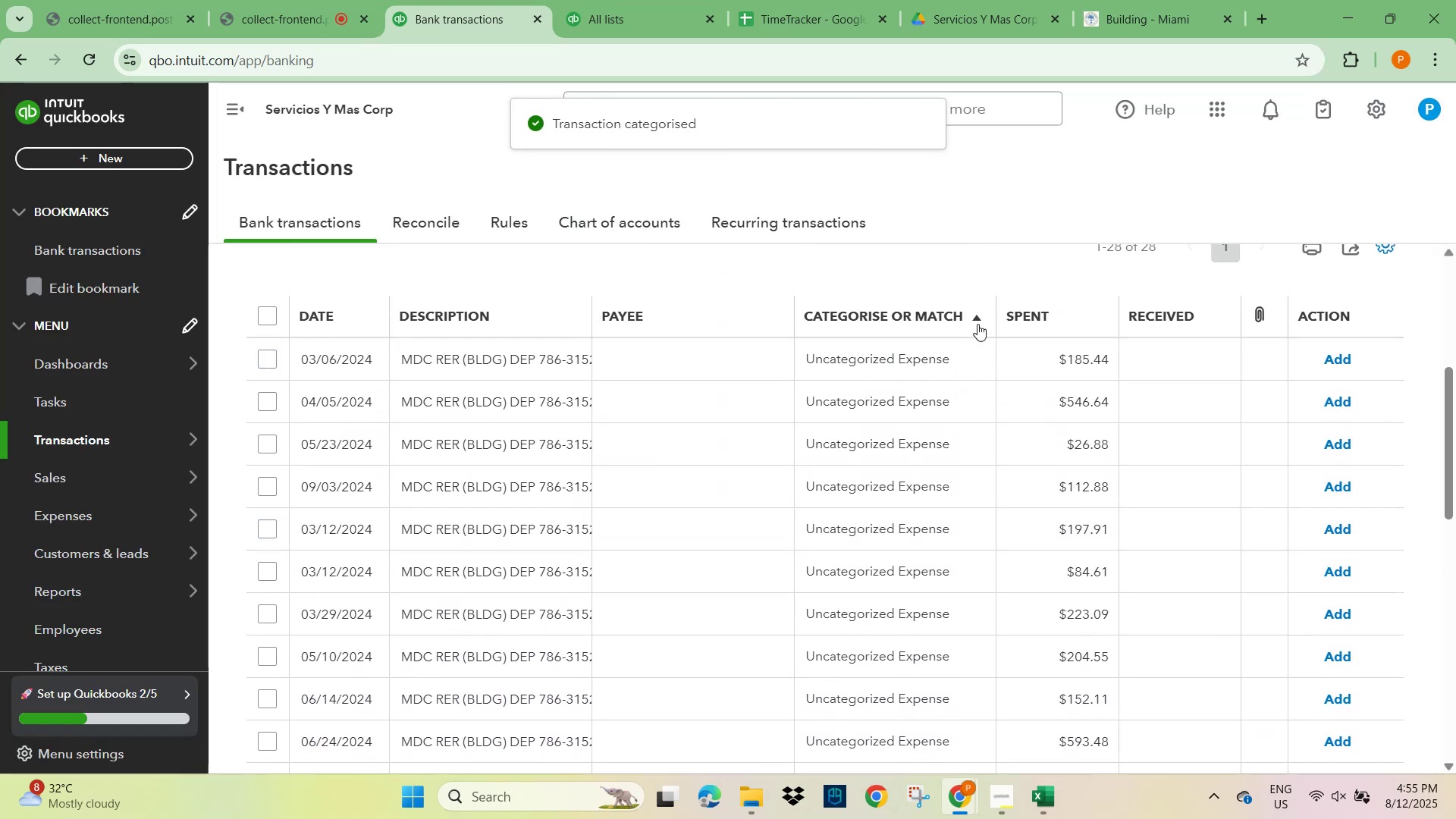 
left_click([976, 320])
 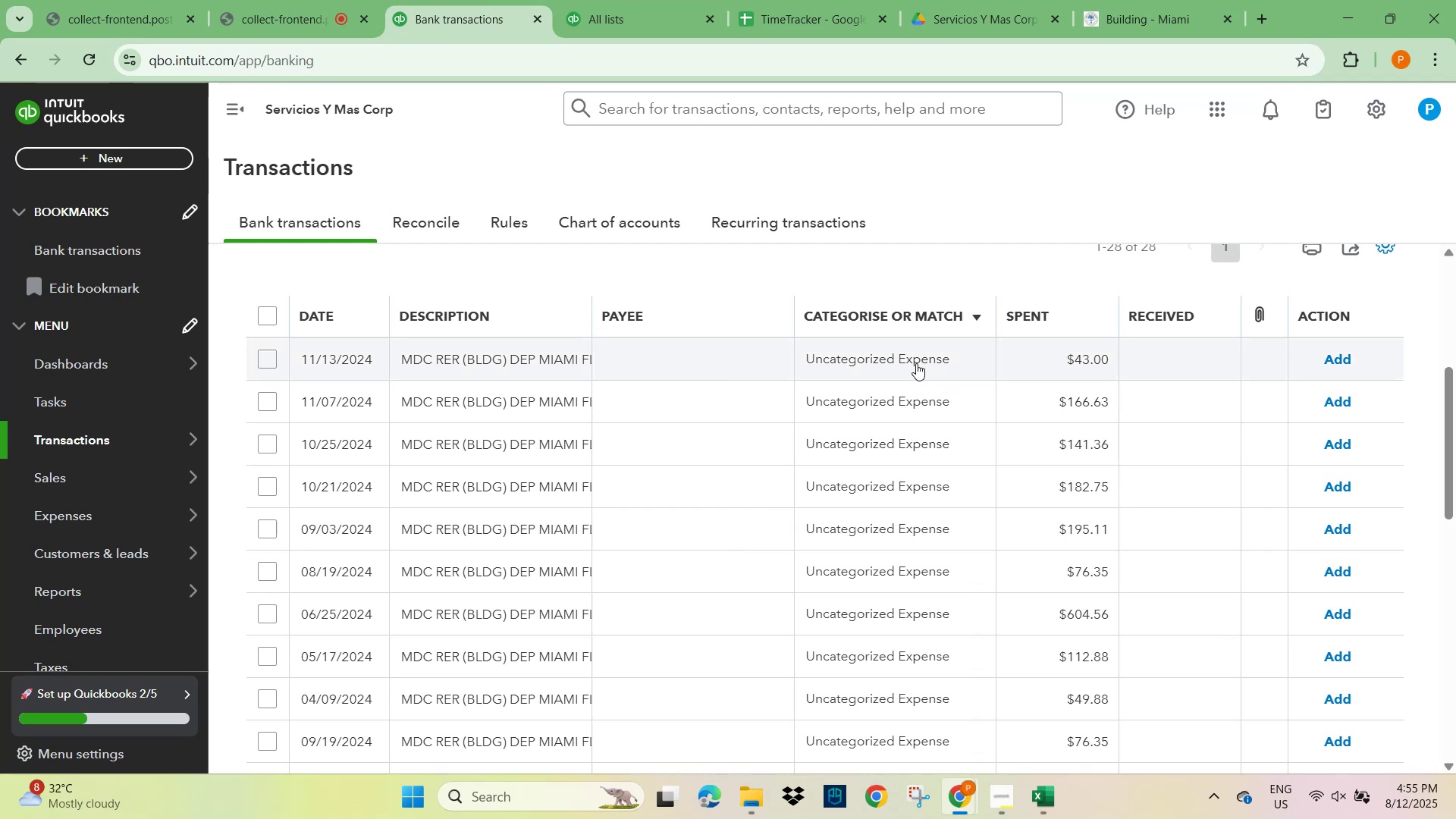 
wait(8.16)
 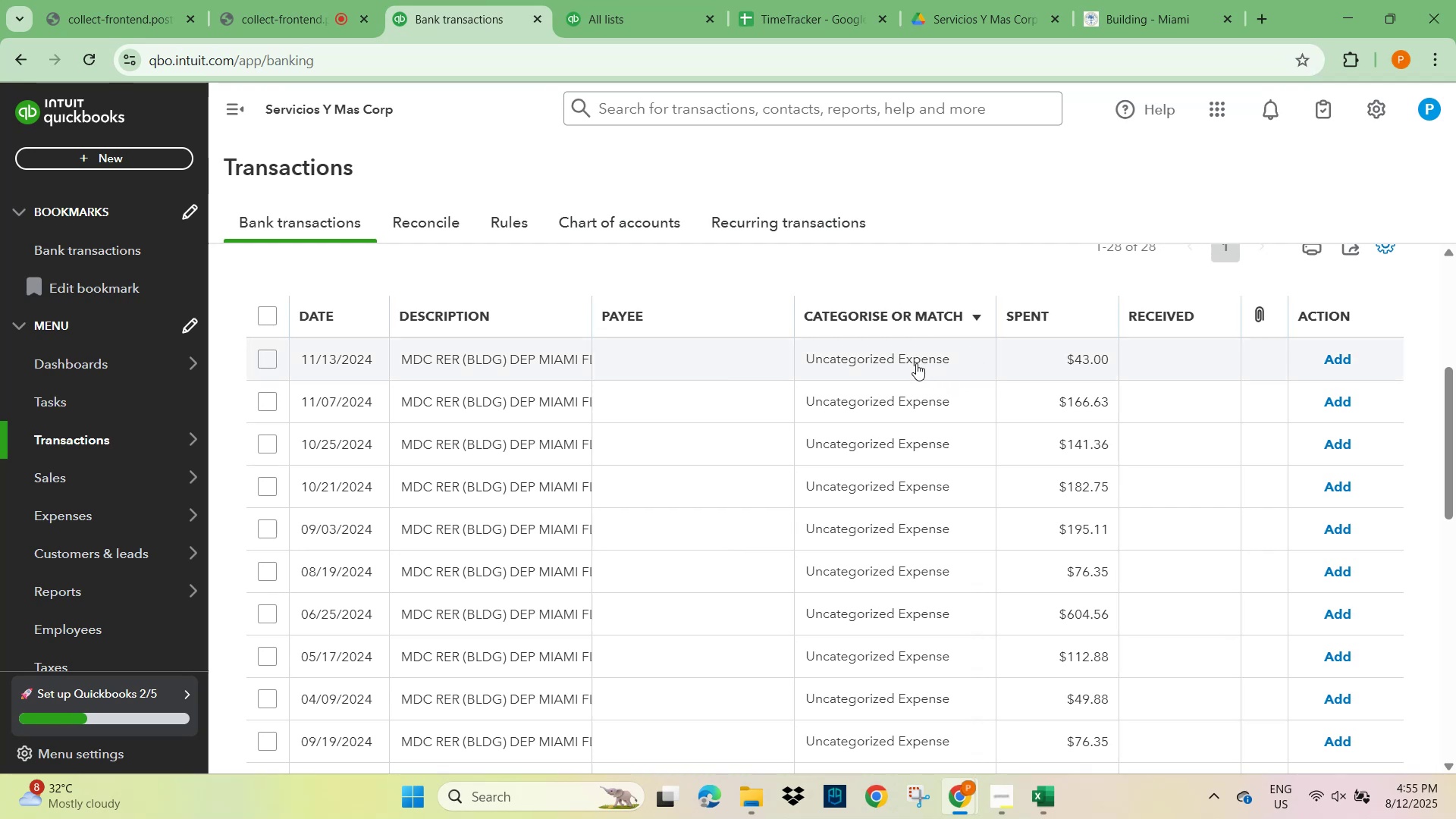 
left_click([447, 366])
 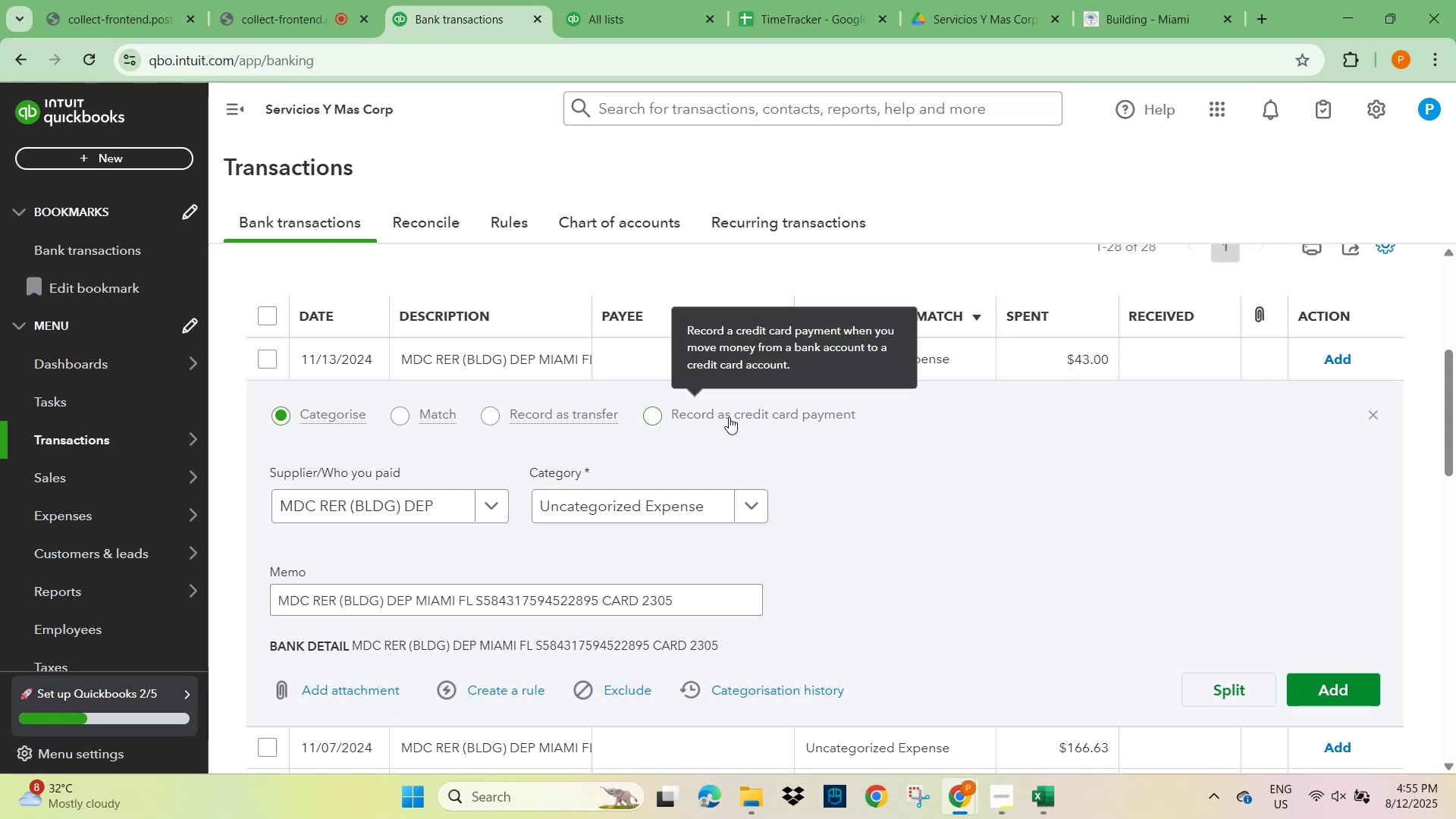 
wait(5.56)
 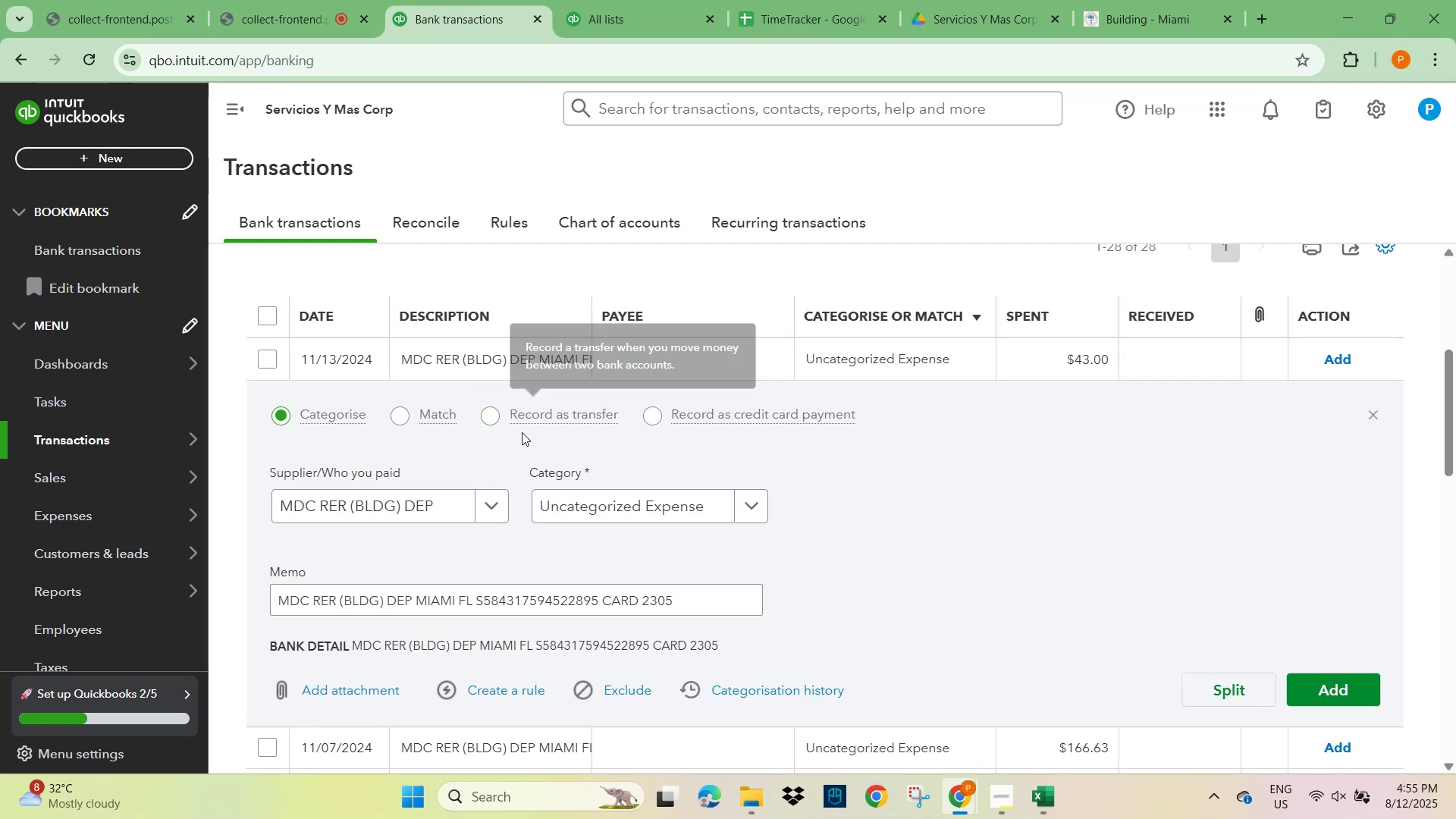 
scroll: coordinate [543, 451], scroll_direction: down, amount: 2.0
 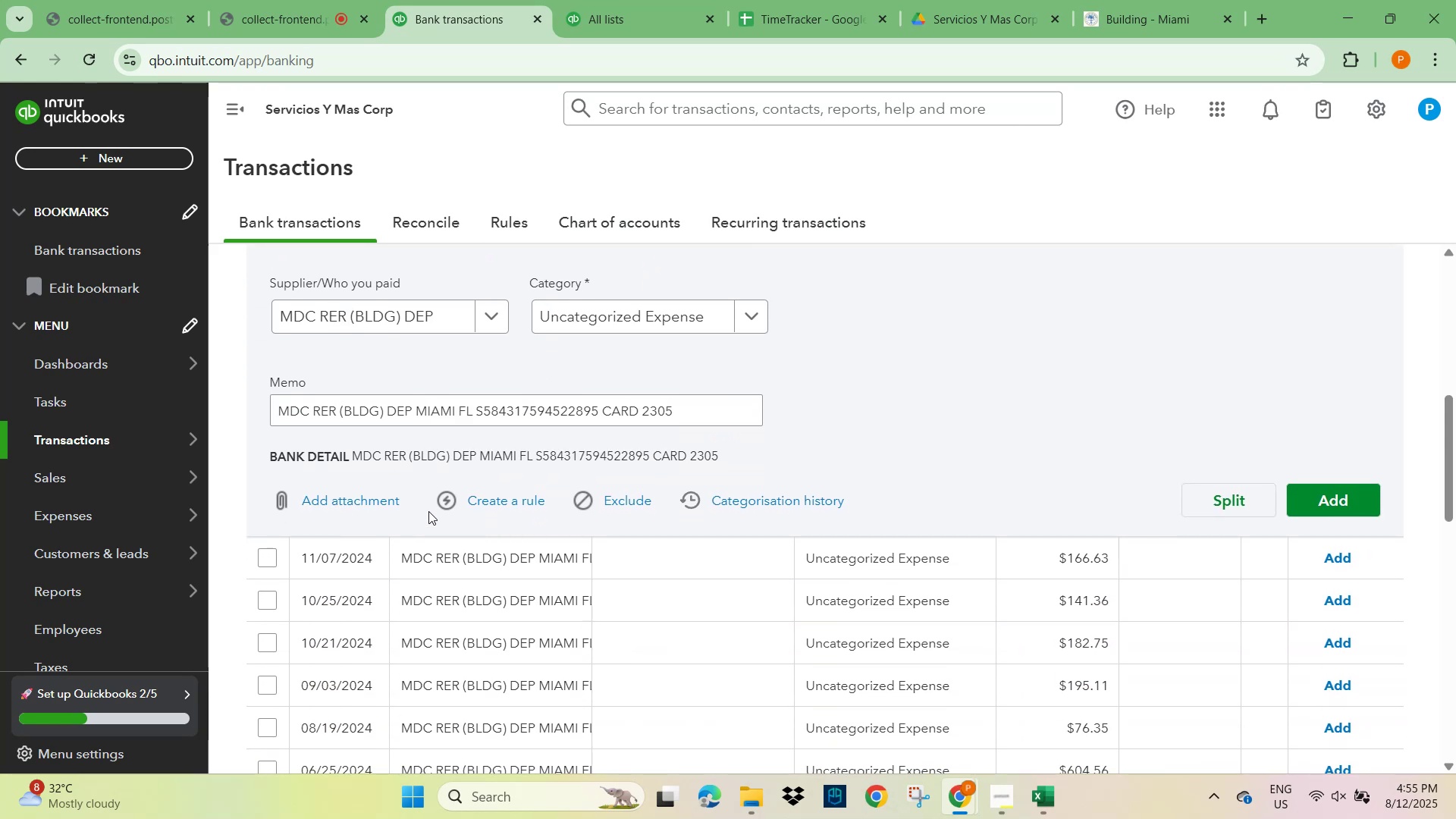 
left_click([515, 500])
 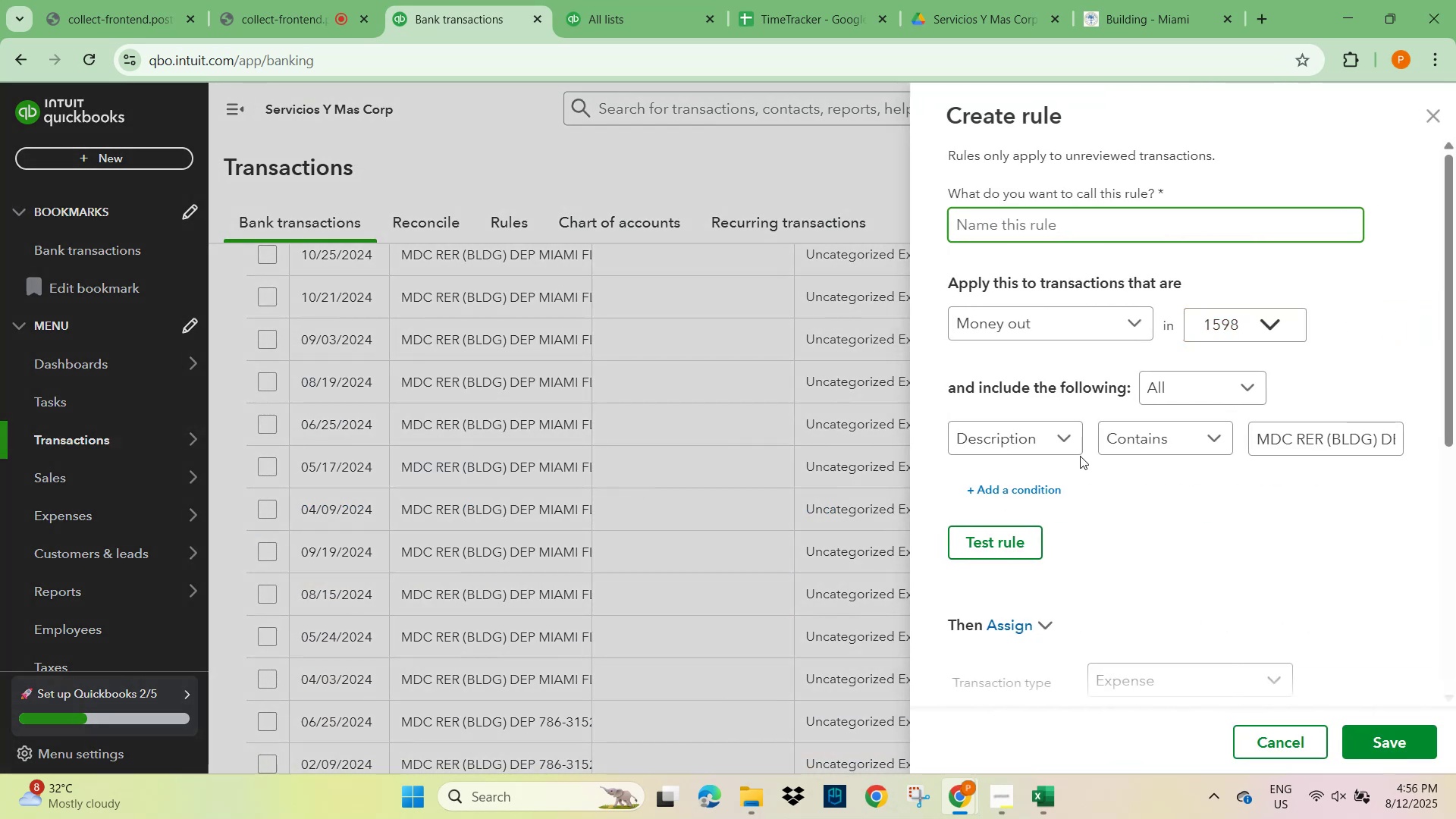 
scroll: coordinate [1135, 497], scroll_direction: down, amount: 2.0
 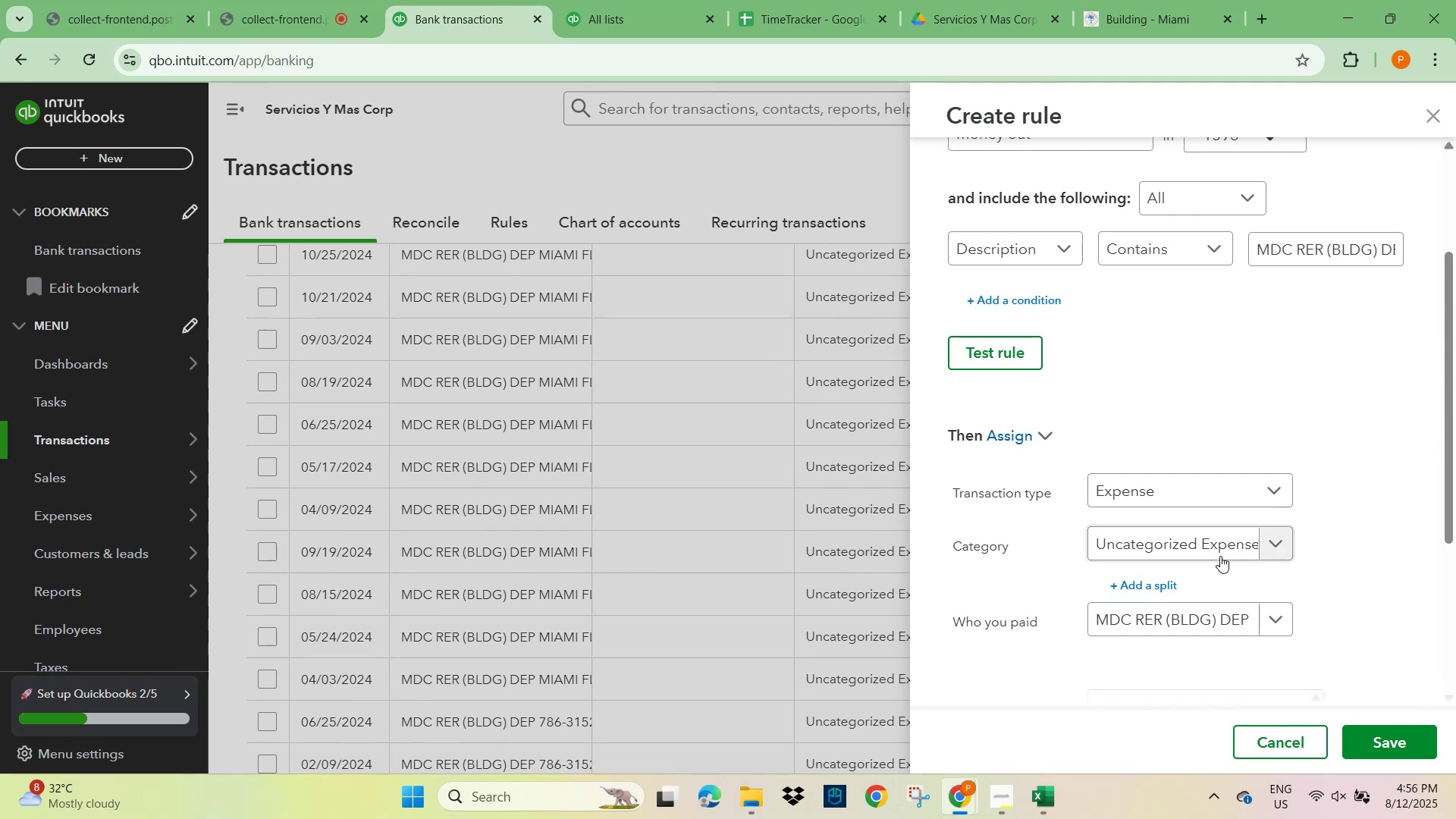 
left_click([1272, 538])
 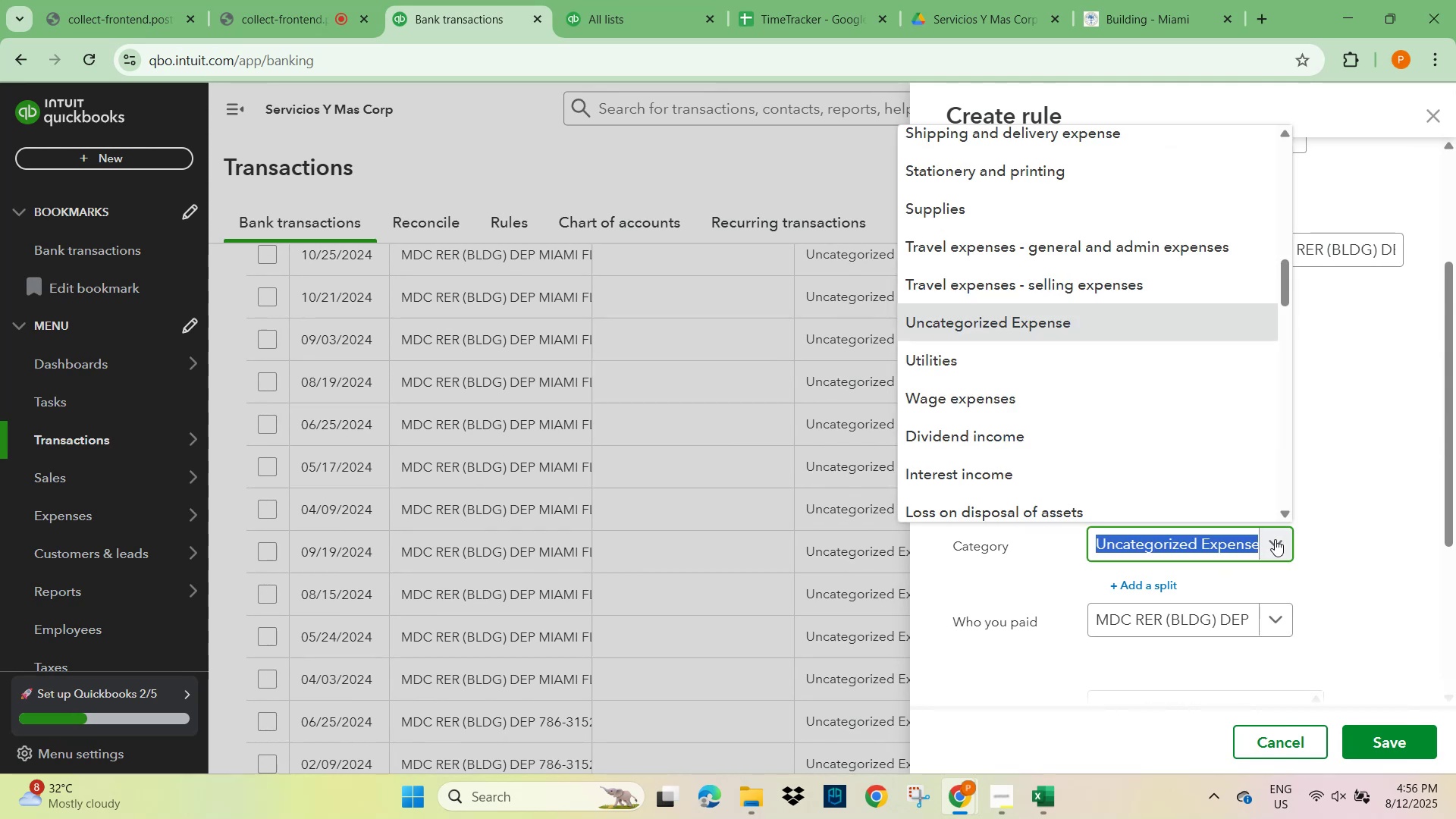 
type(license)
 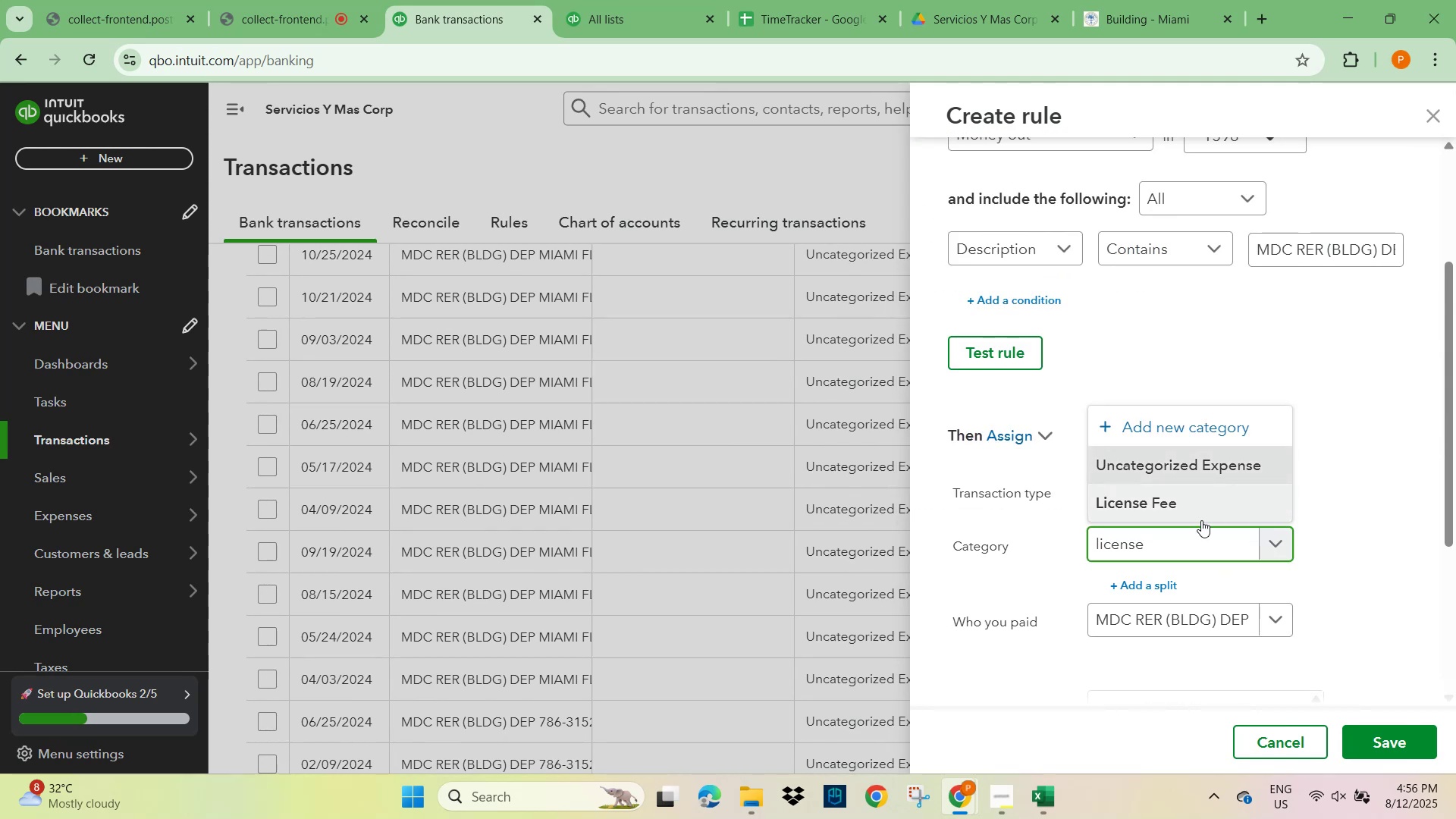 
left_click([1181, 509])
 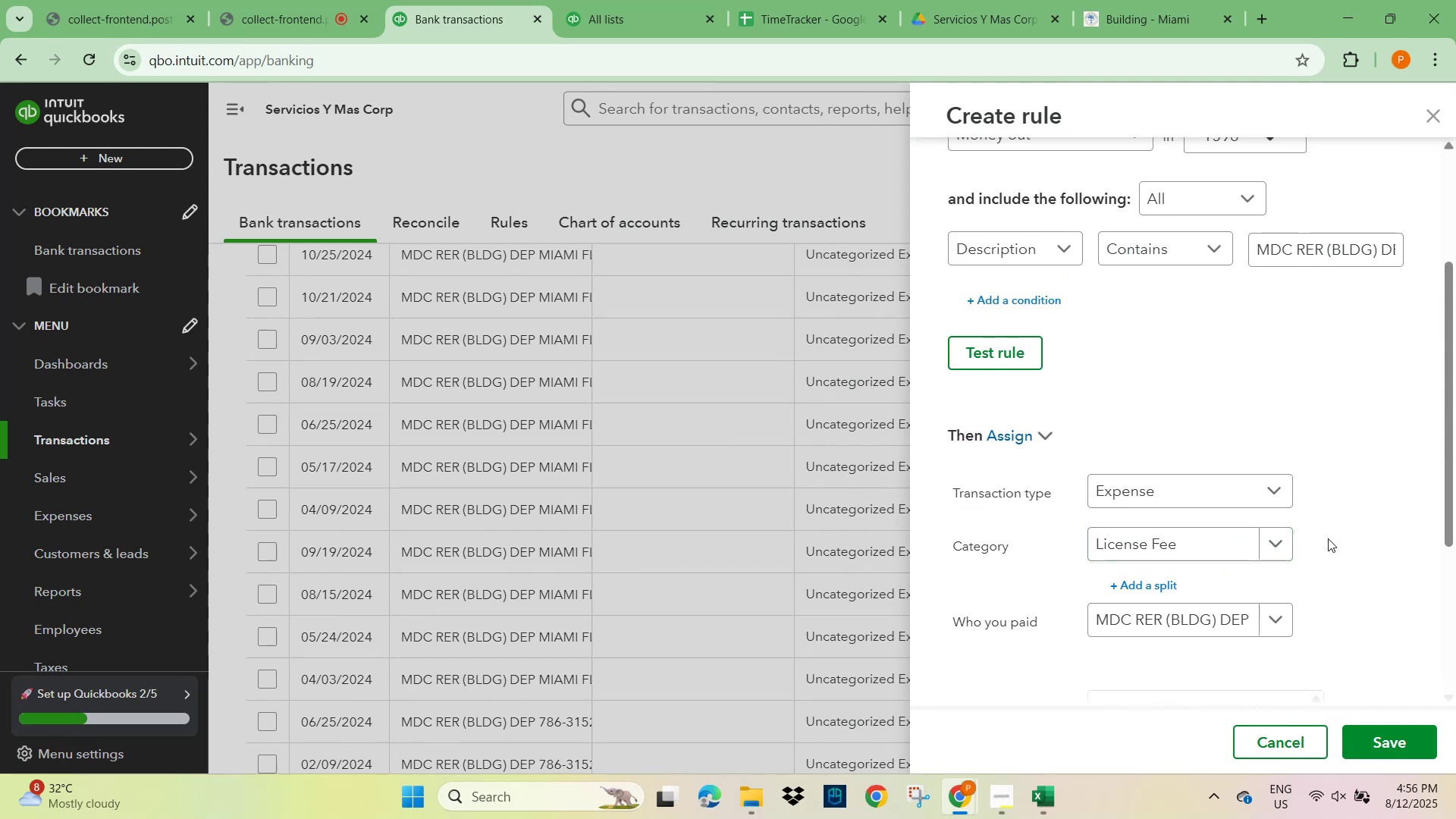 
left_click([1335, 538])
 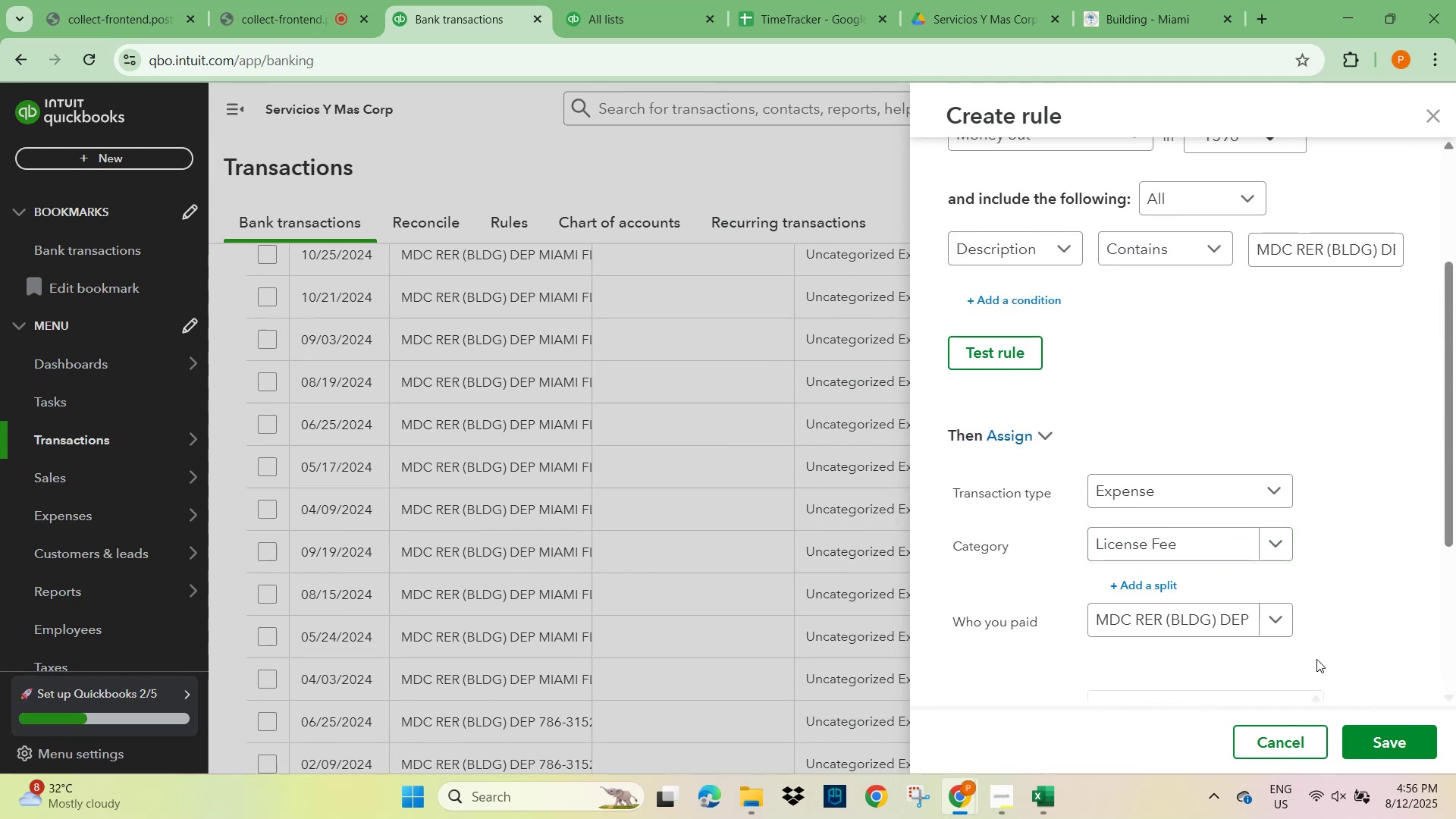 
scroll: coordinate [1365, 606], scroll_direction: down, amount: 2.0
 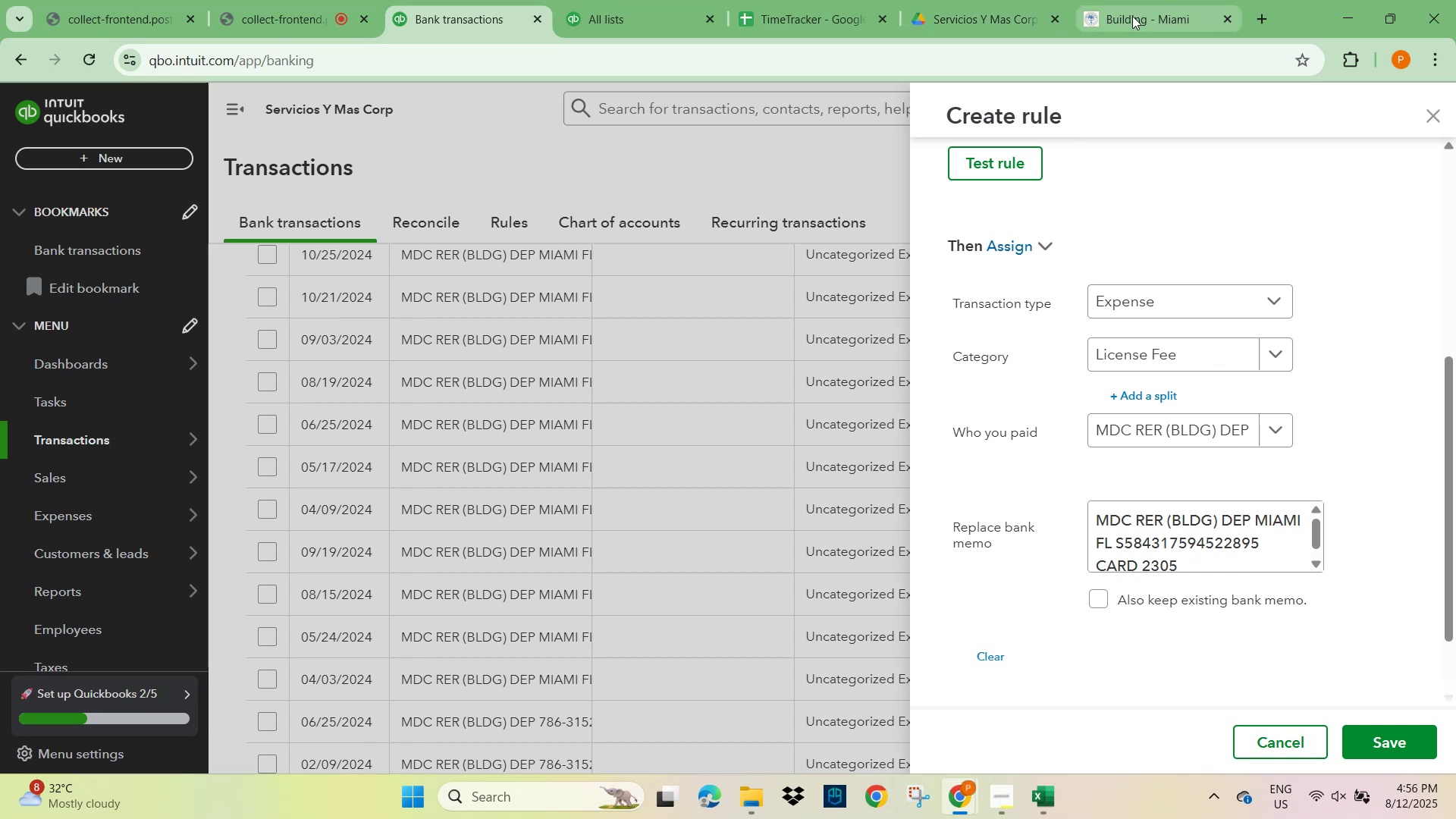 
left_click([1131, 20])
 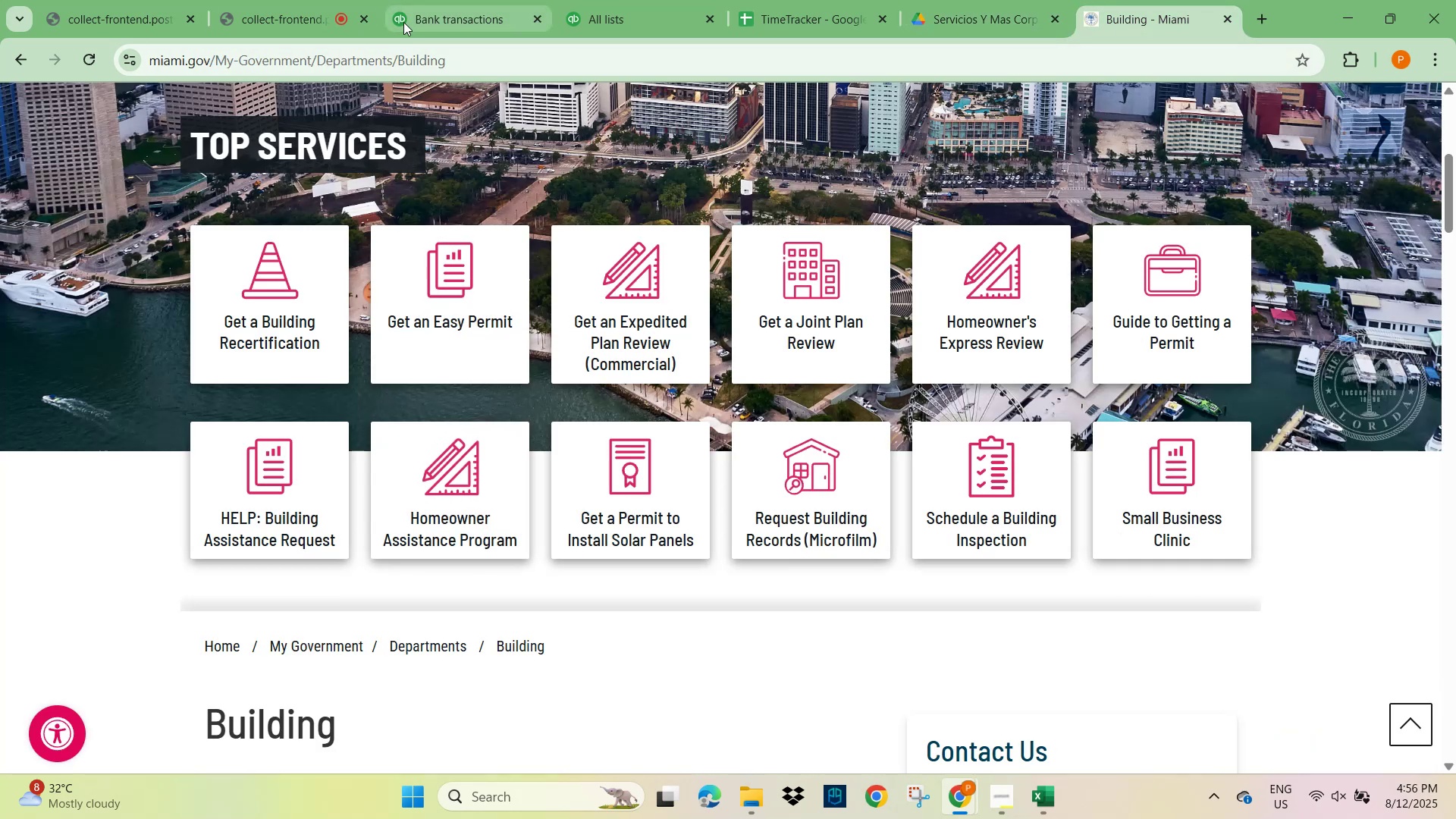 
left_click([460, 12])
 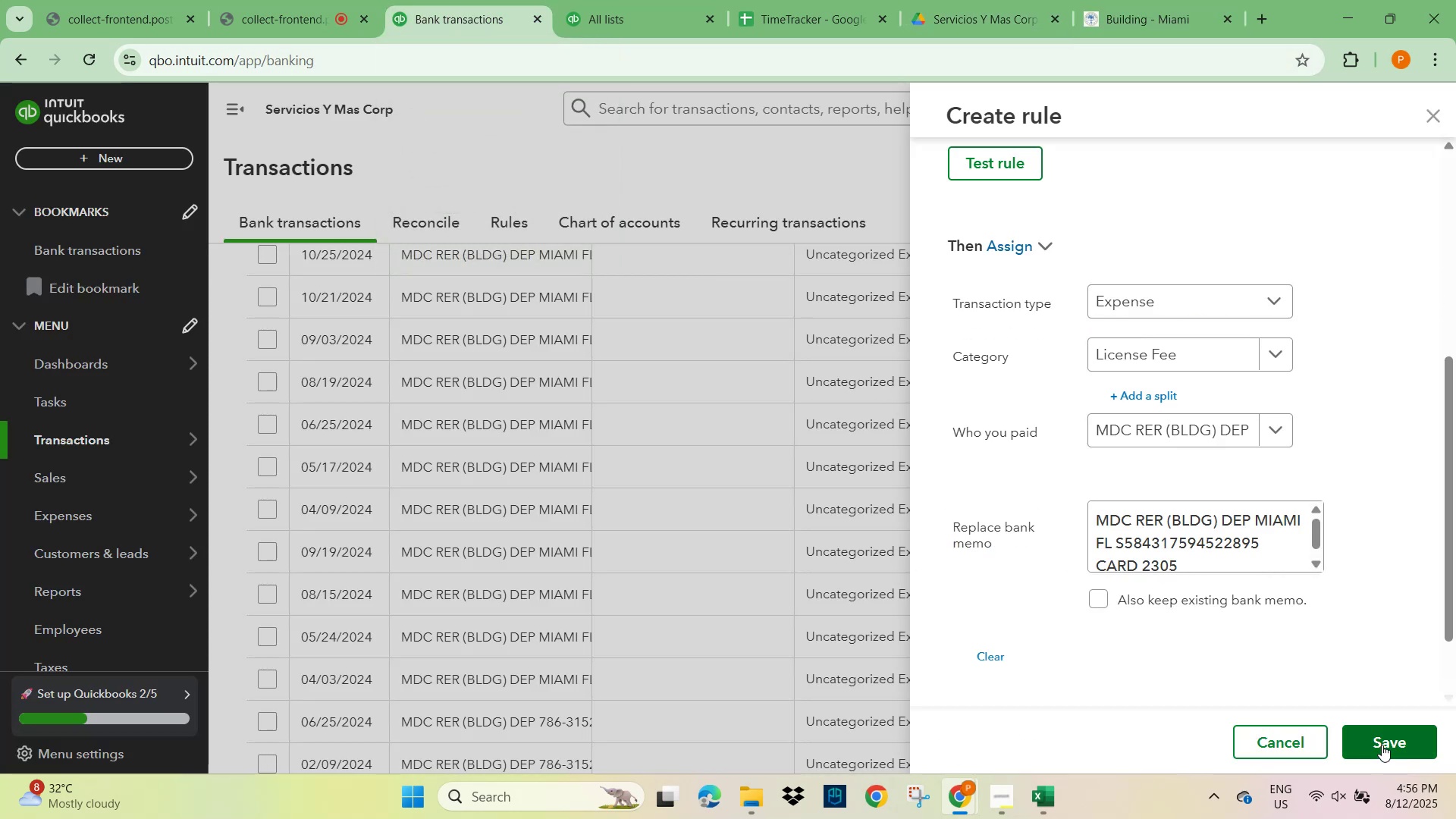 
left_click([1382, 745])
 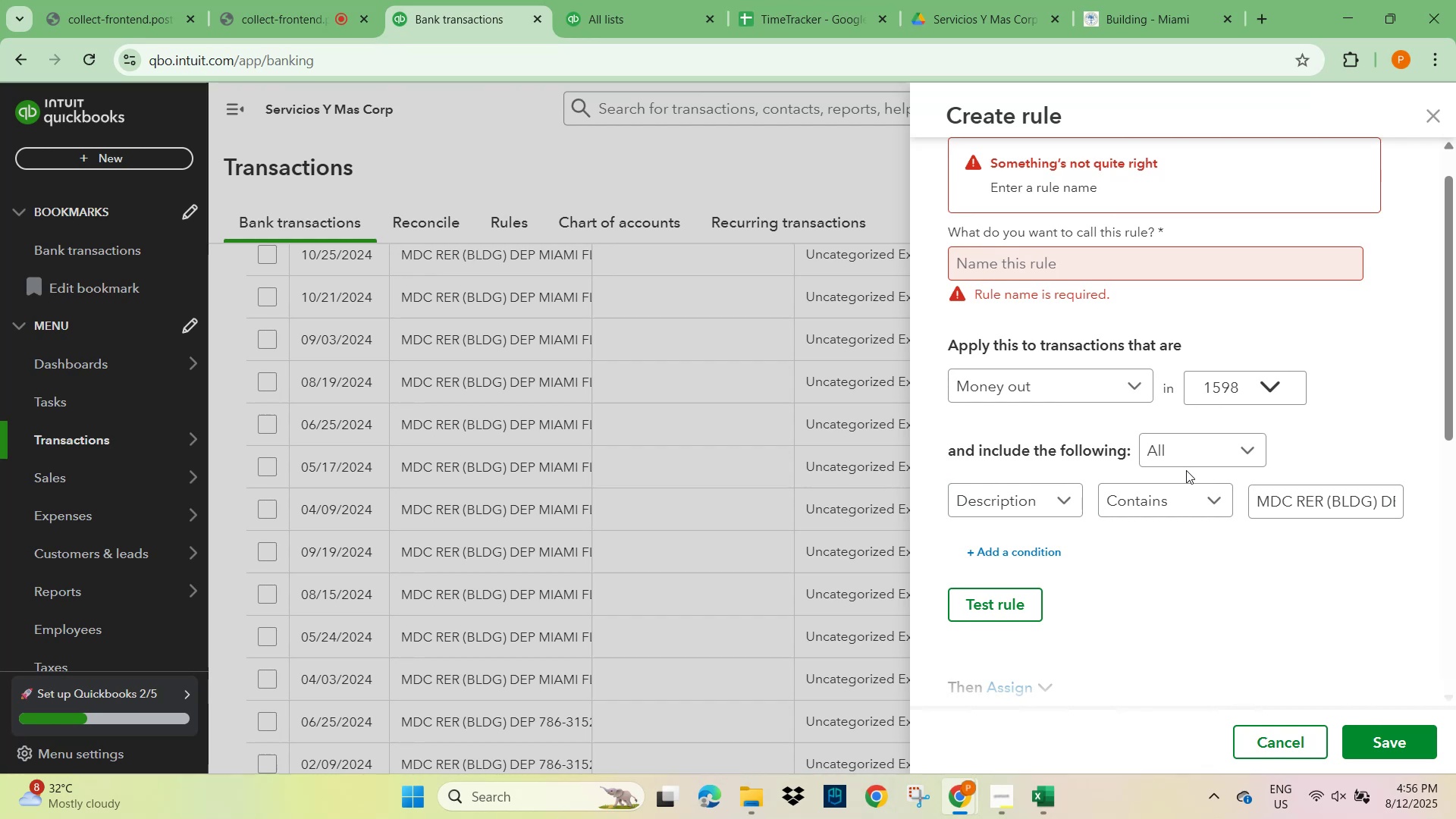 
left_click([1052, 267])
 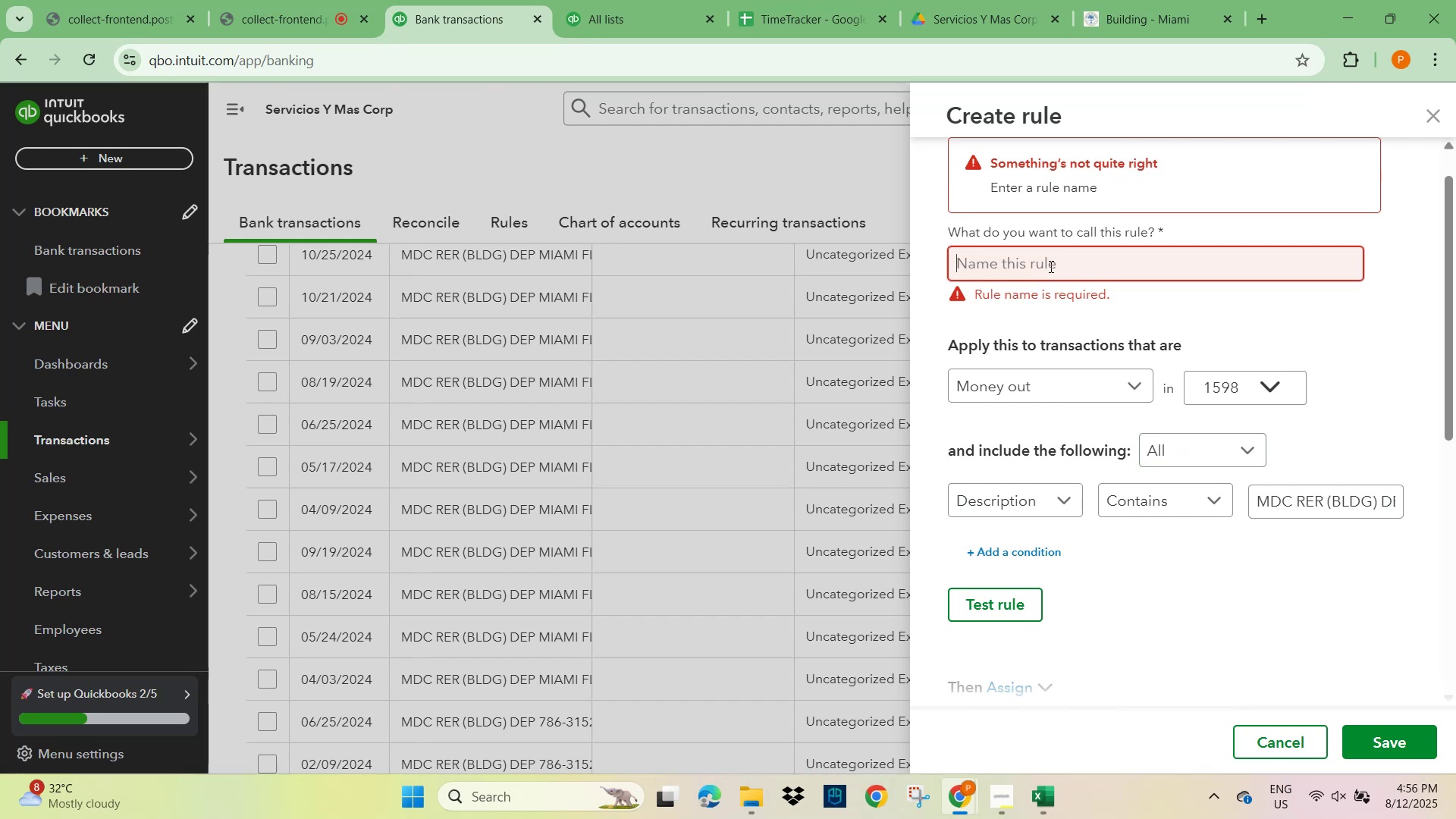 
key(Control+V)
 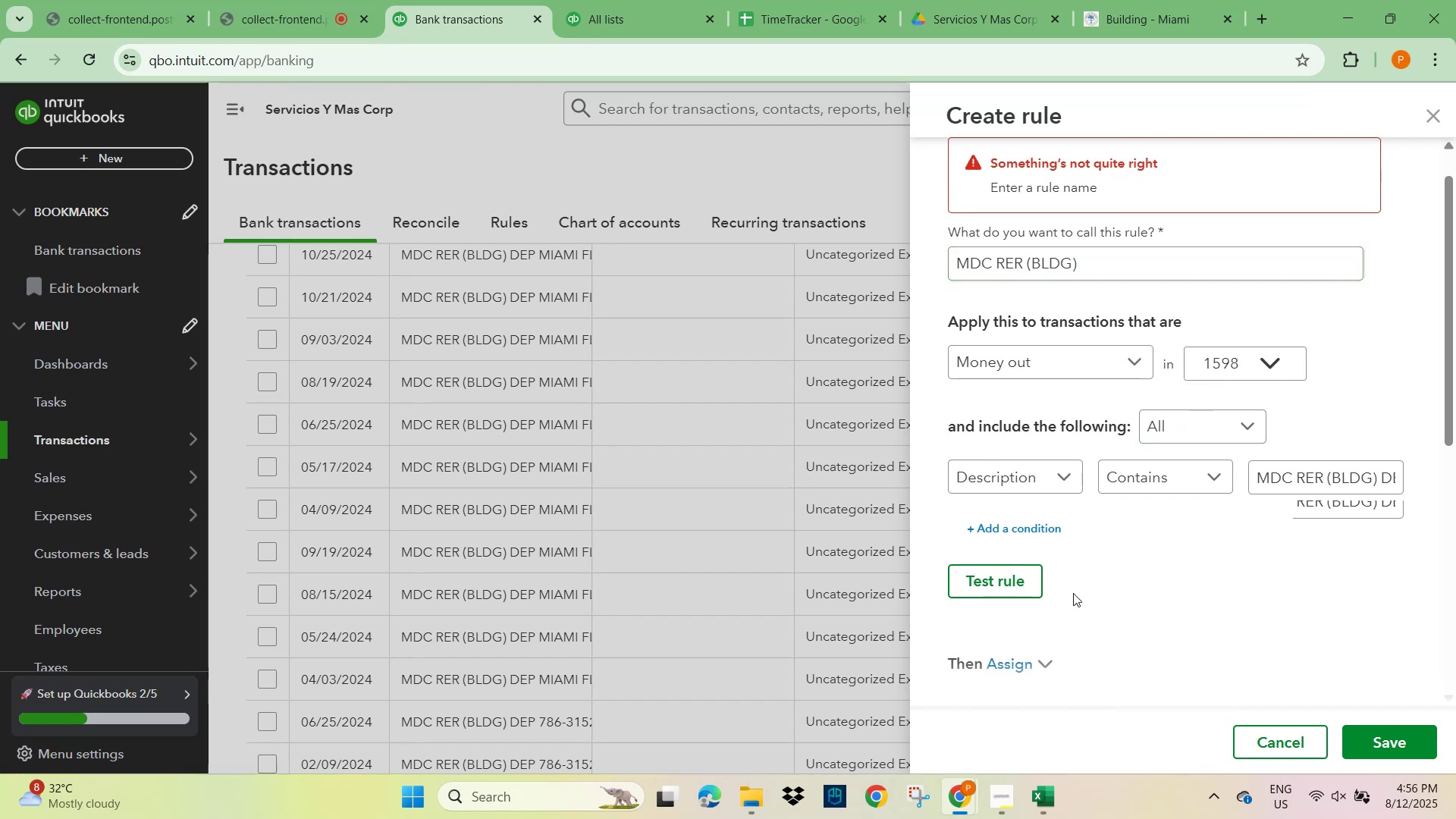 
scroll: coordinate [1344, 597], scroll_direction: down, amount: 6.0
 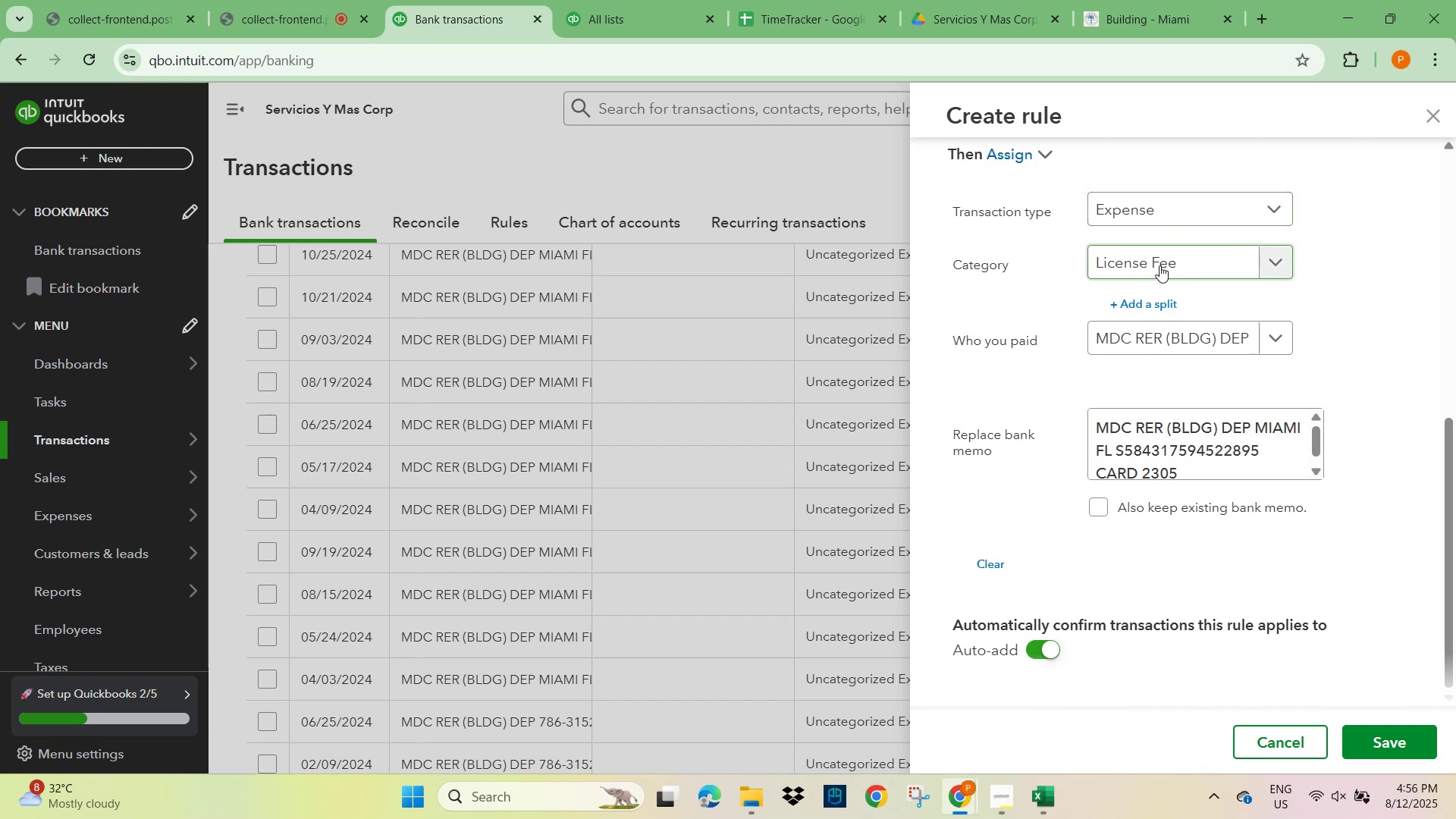 
wait(5.08)
 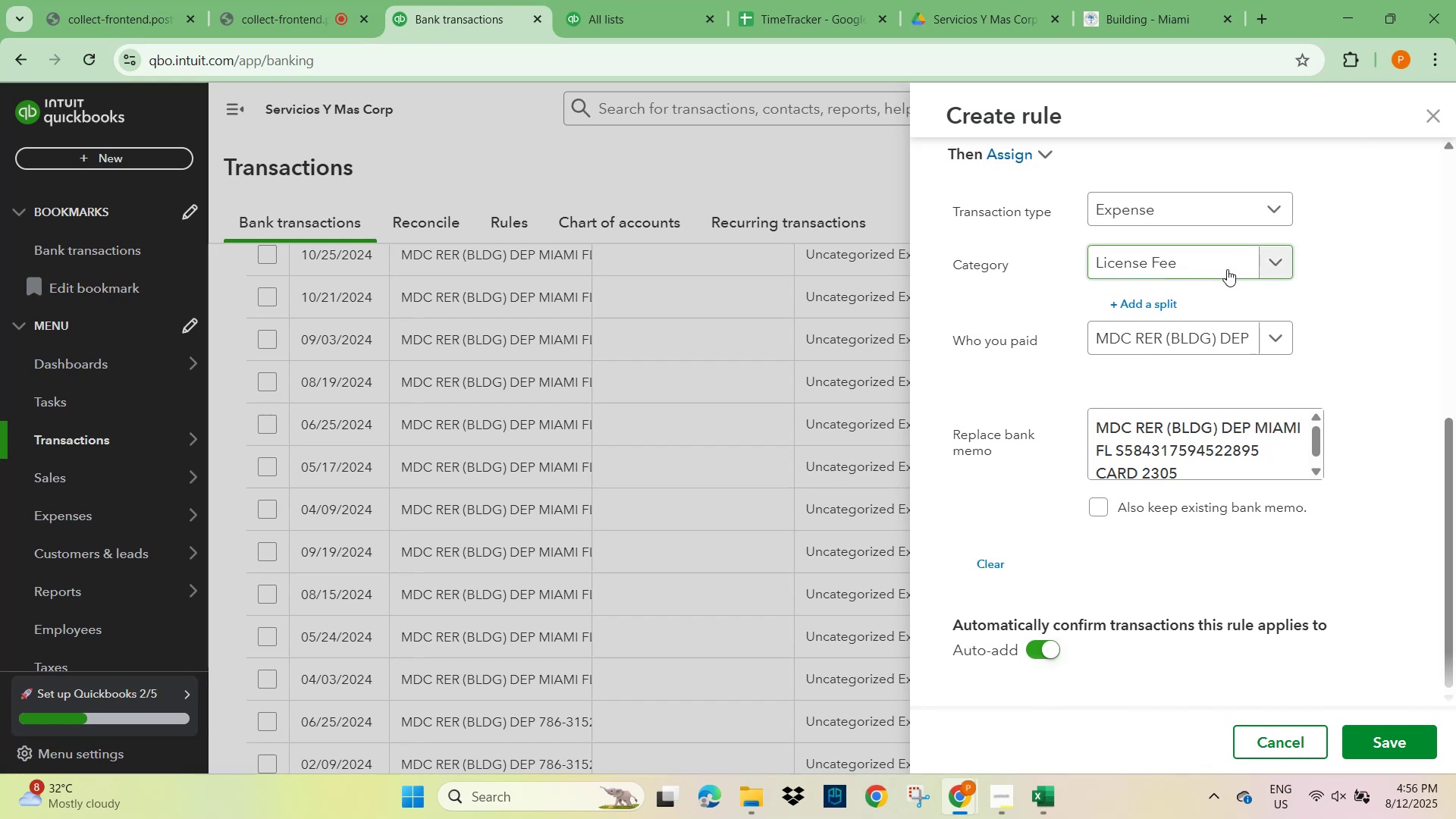 
scroll: coordinate [1364, 619], scroll_direction: down, amount: 3.0
 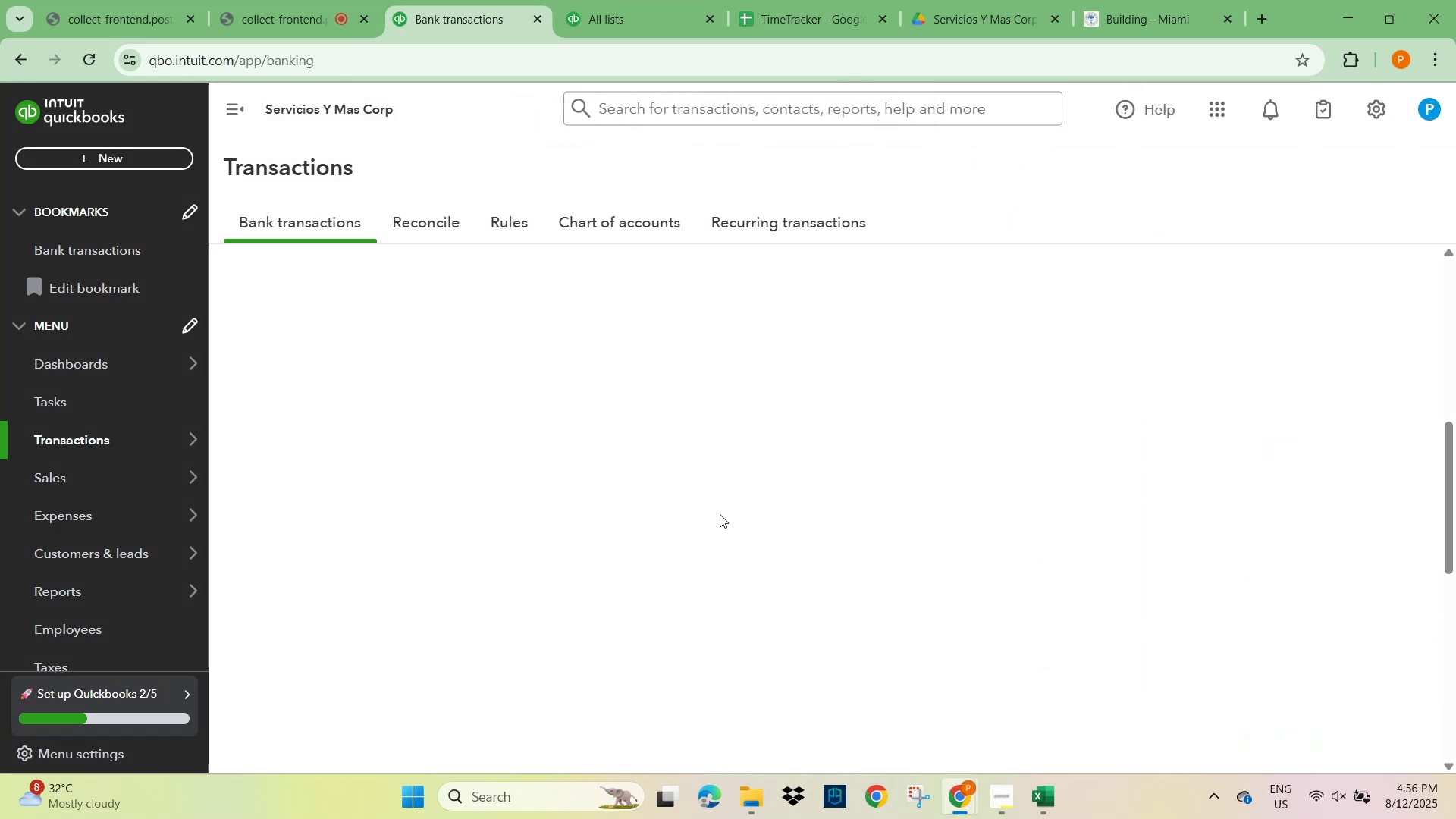 
scroll: coordinate [461, 416], scroll_direction: up, amount: 11.0
 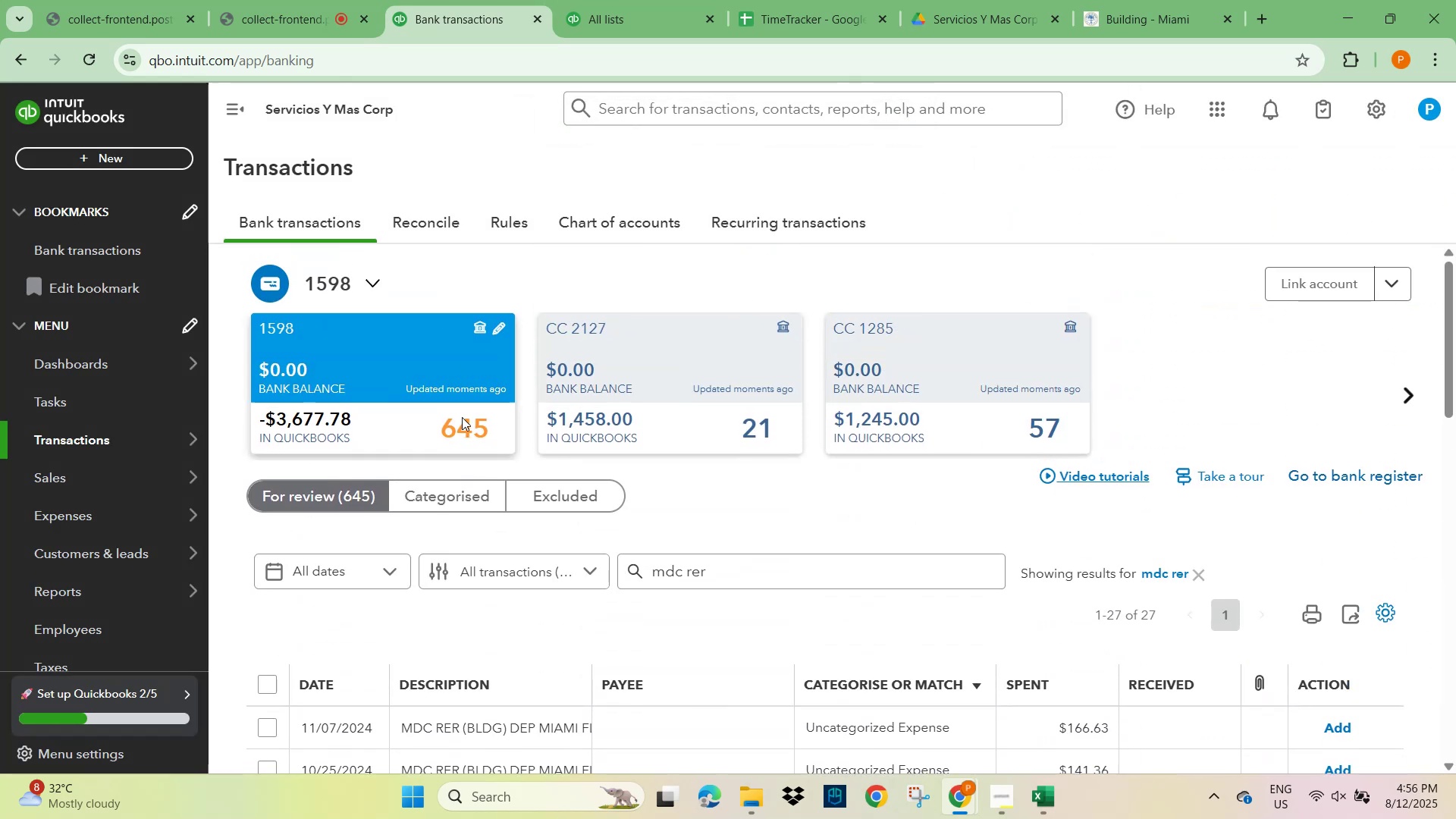 
scroll: coordinate [589, 482], scroll_direction: down, amount: 6.0
 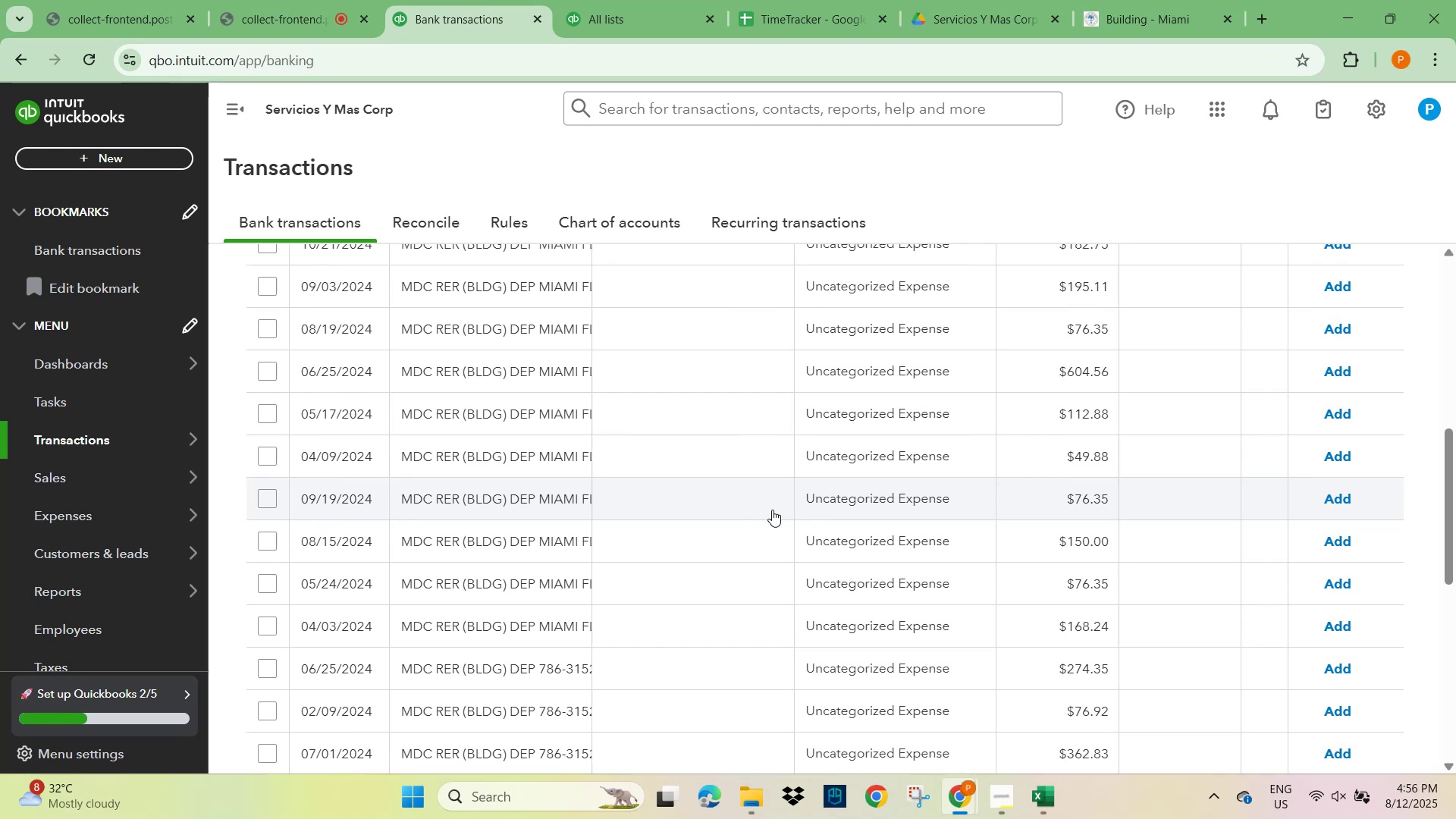 
scroll: coordinate [773, 511], scroll_direction: up, amount: 3.0
 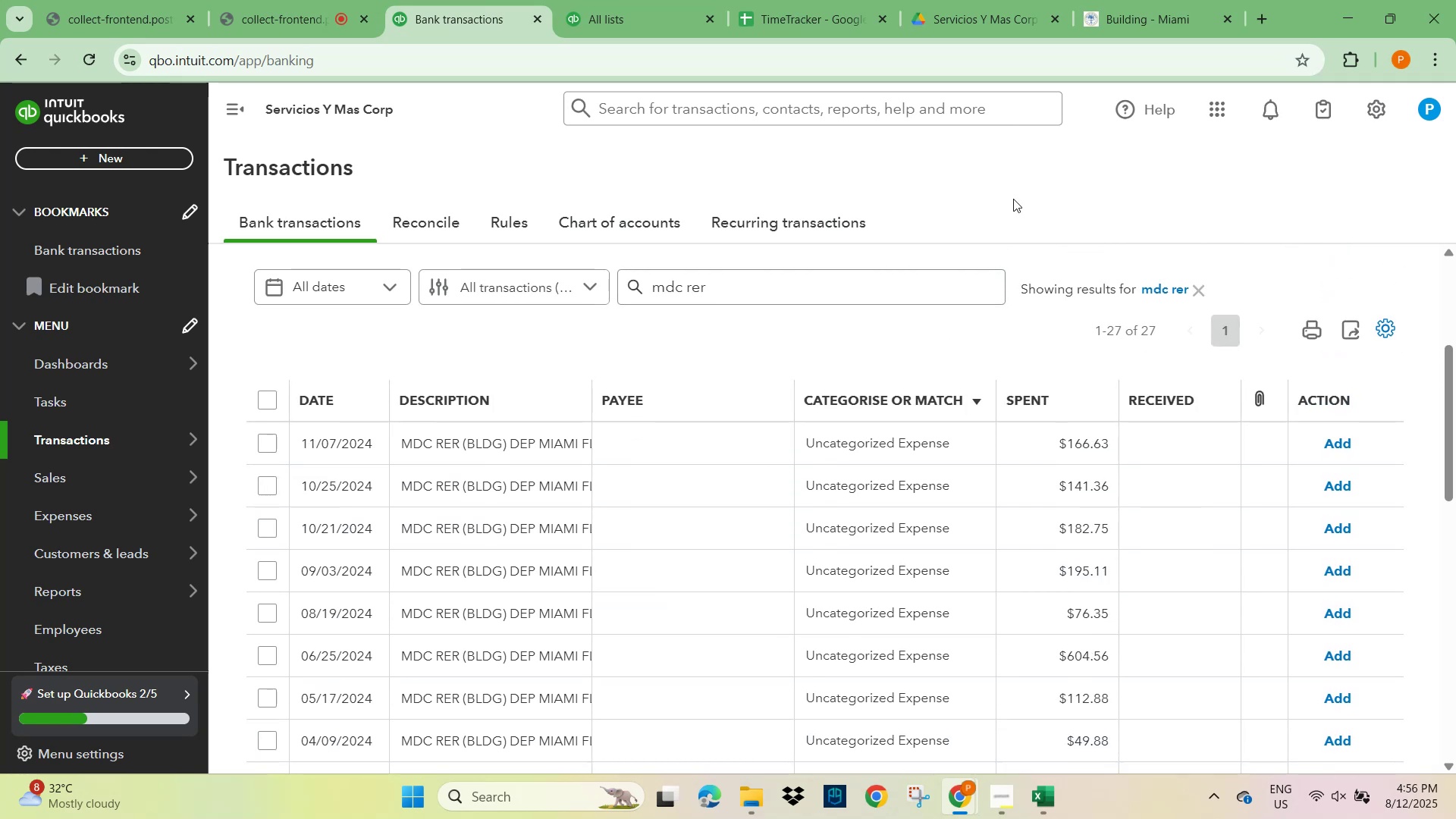 
left_click([1030, 180])
 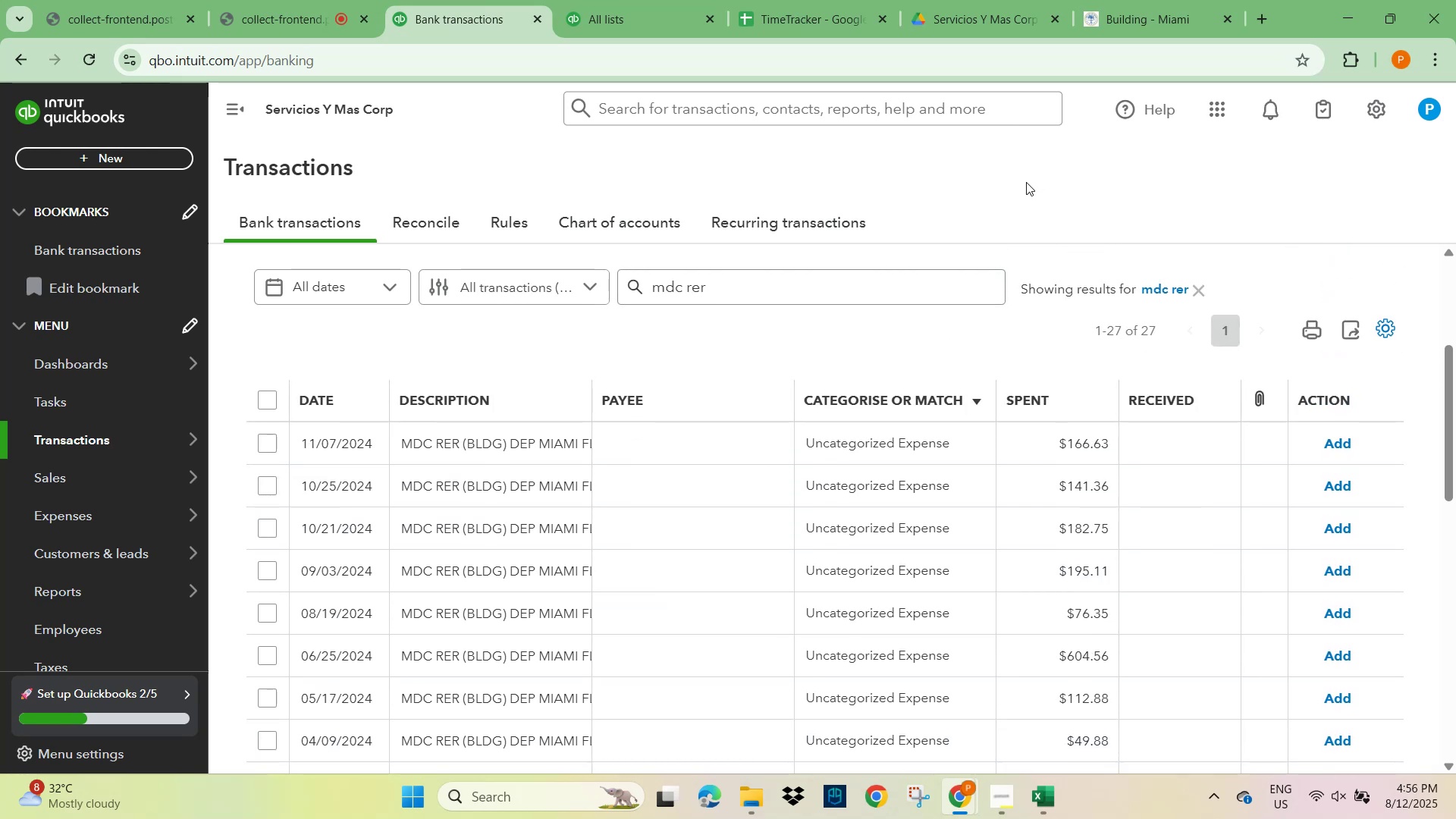 
key(F5)
 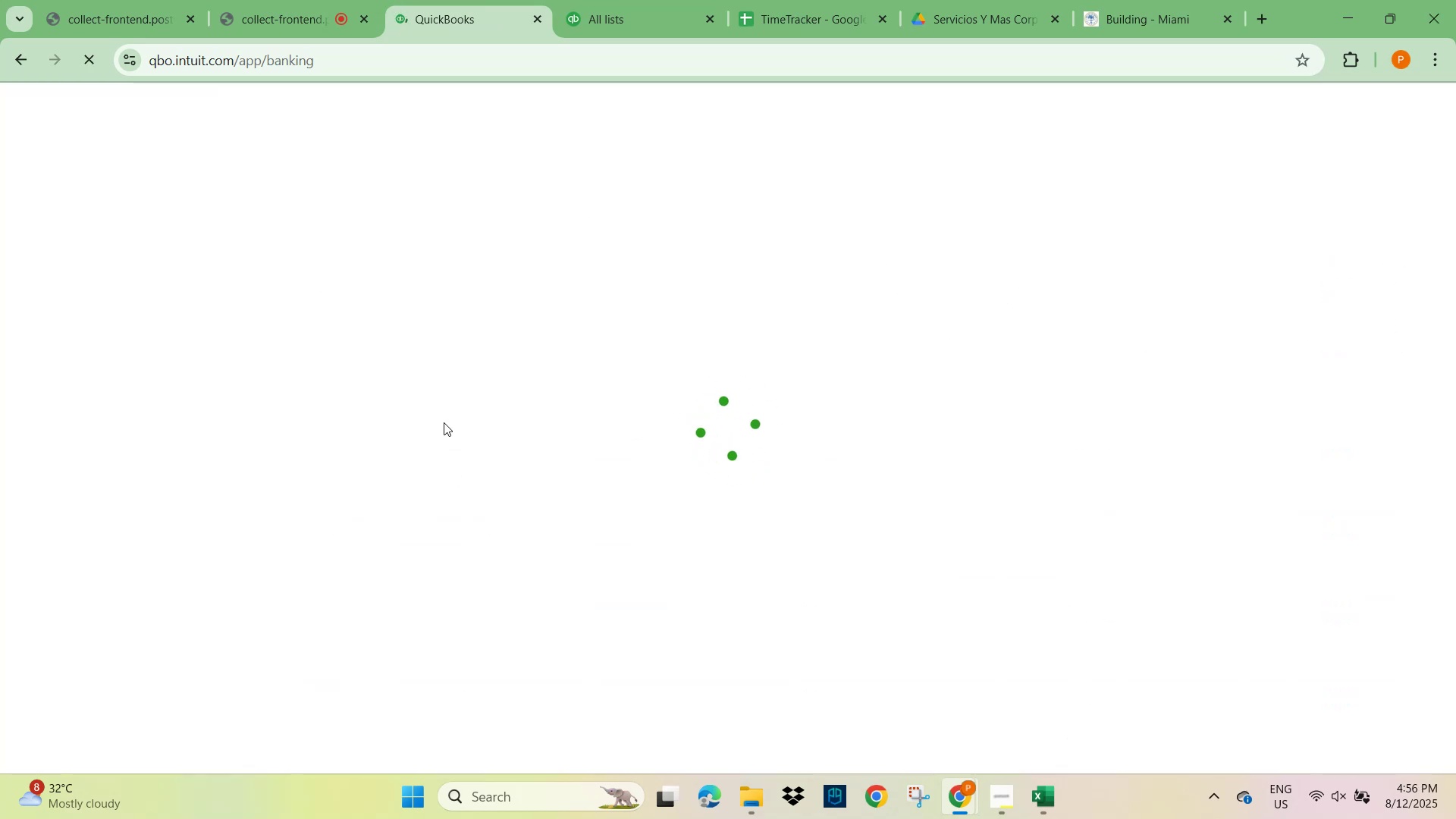 
mouse_move([488, 384])
 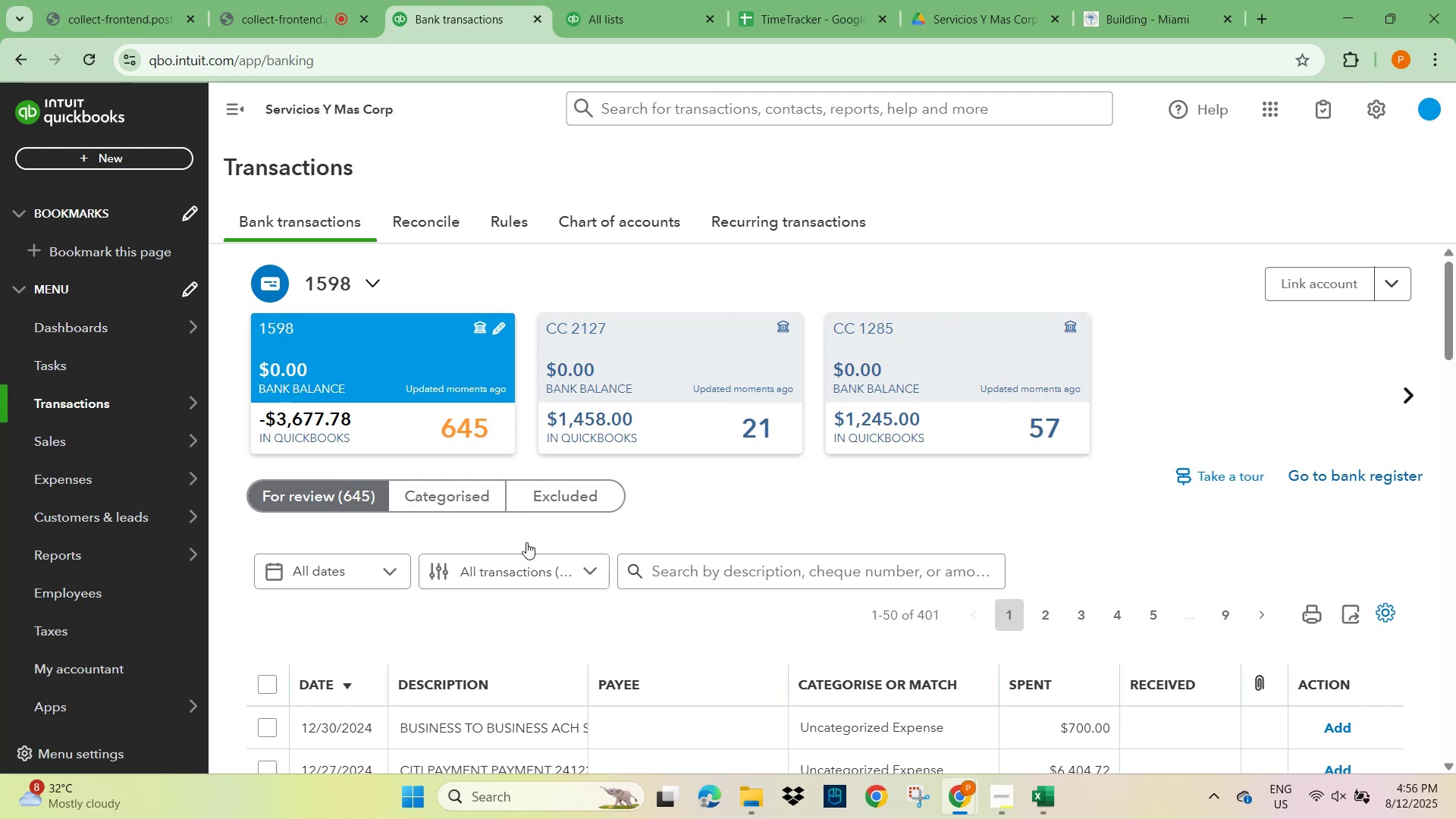 
scroll: coordinate [533, 561], scroll_direction: down, amount: 3.0
 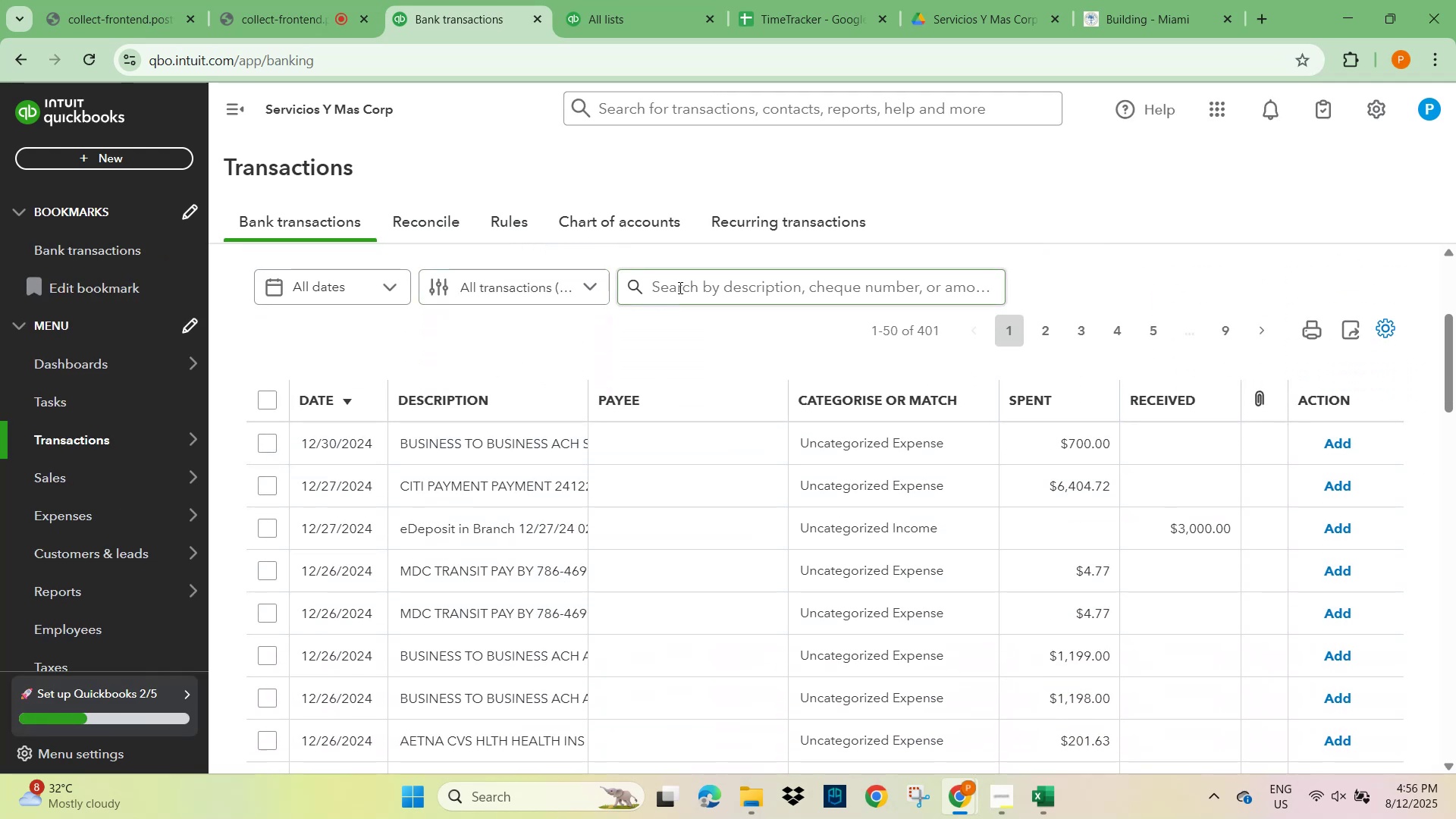 
wait(5.69)
 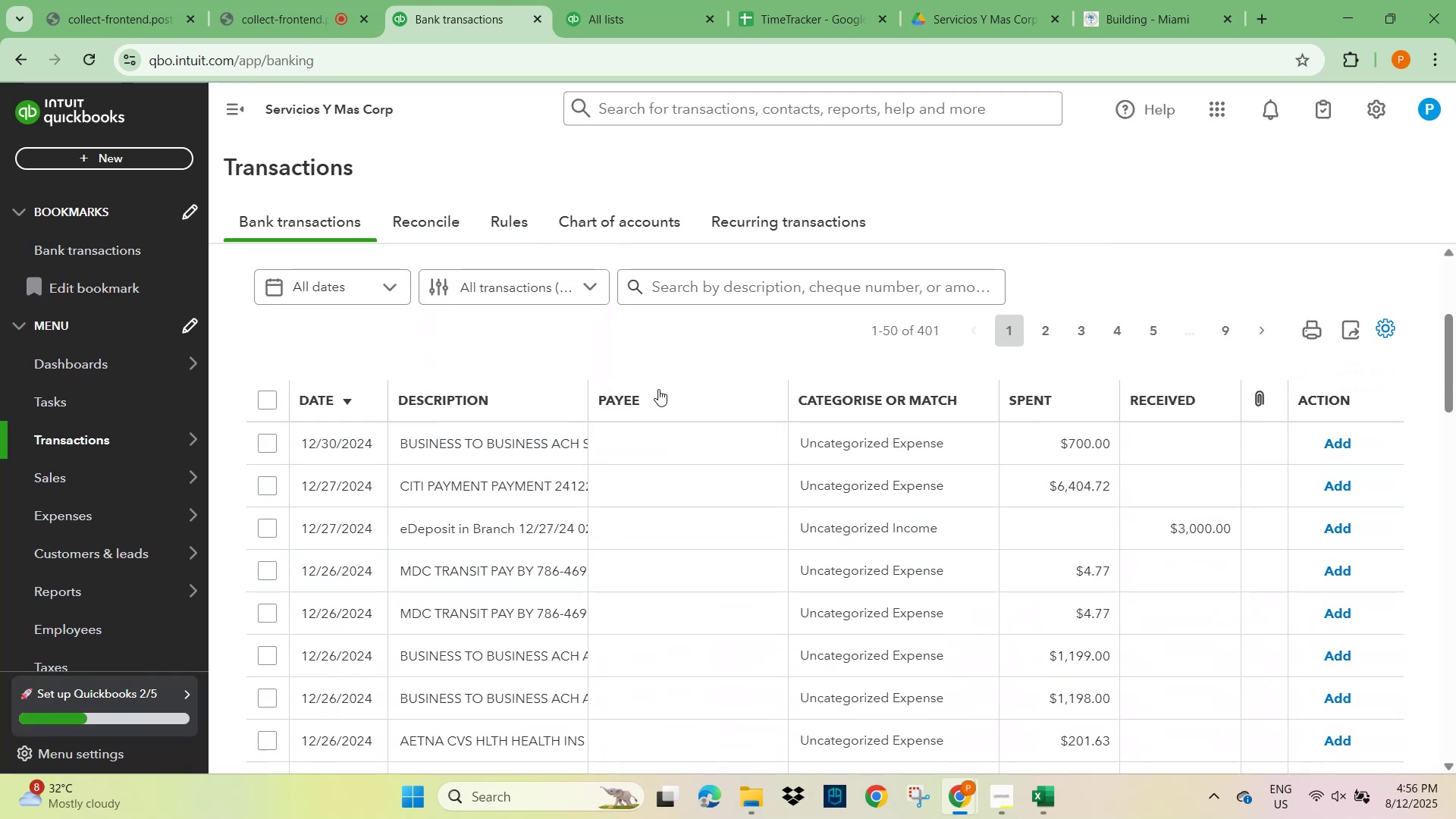 
left_click([682, 290])
 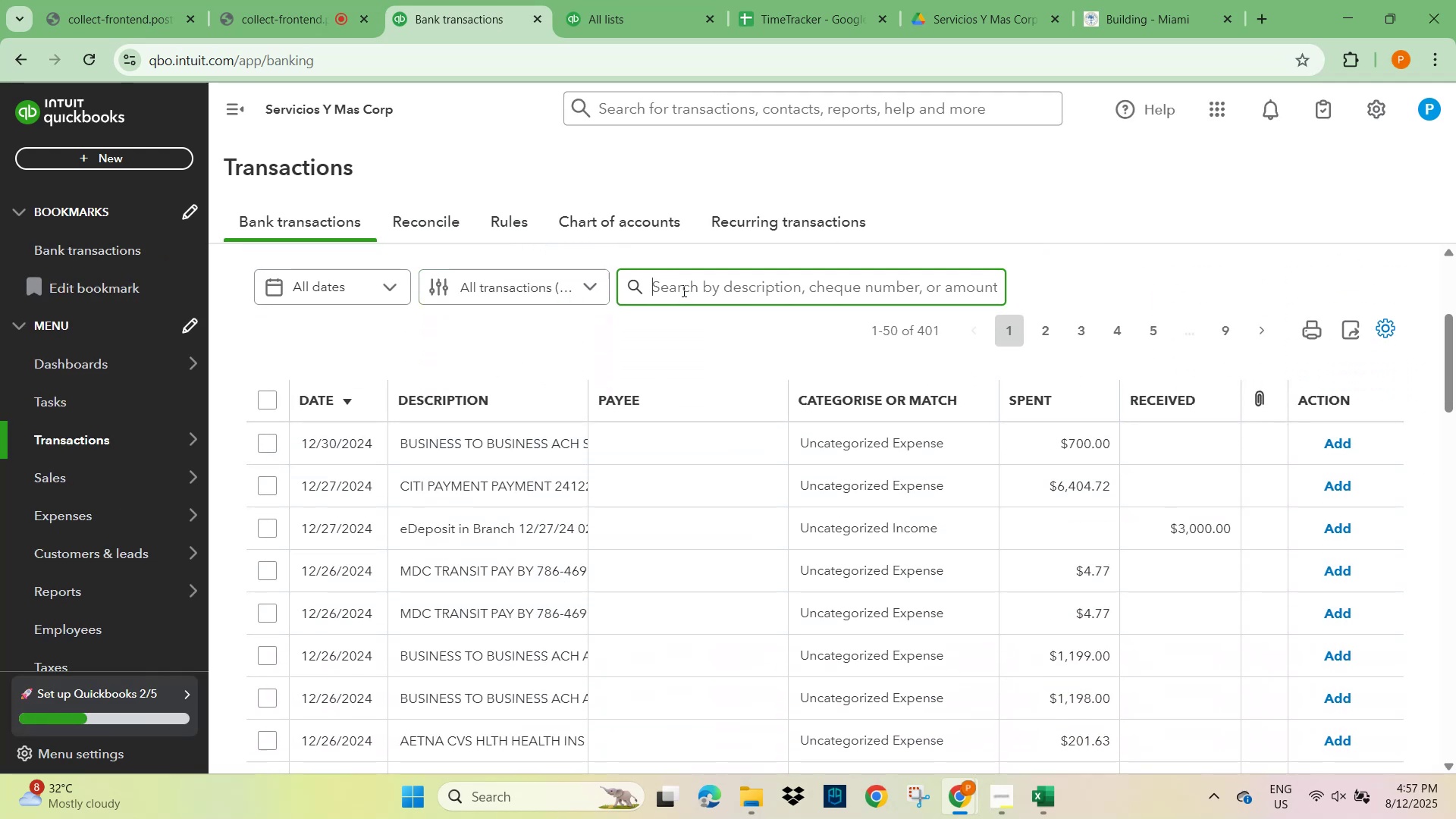 
type(mdc)
key(NumpadEnter)
 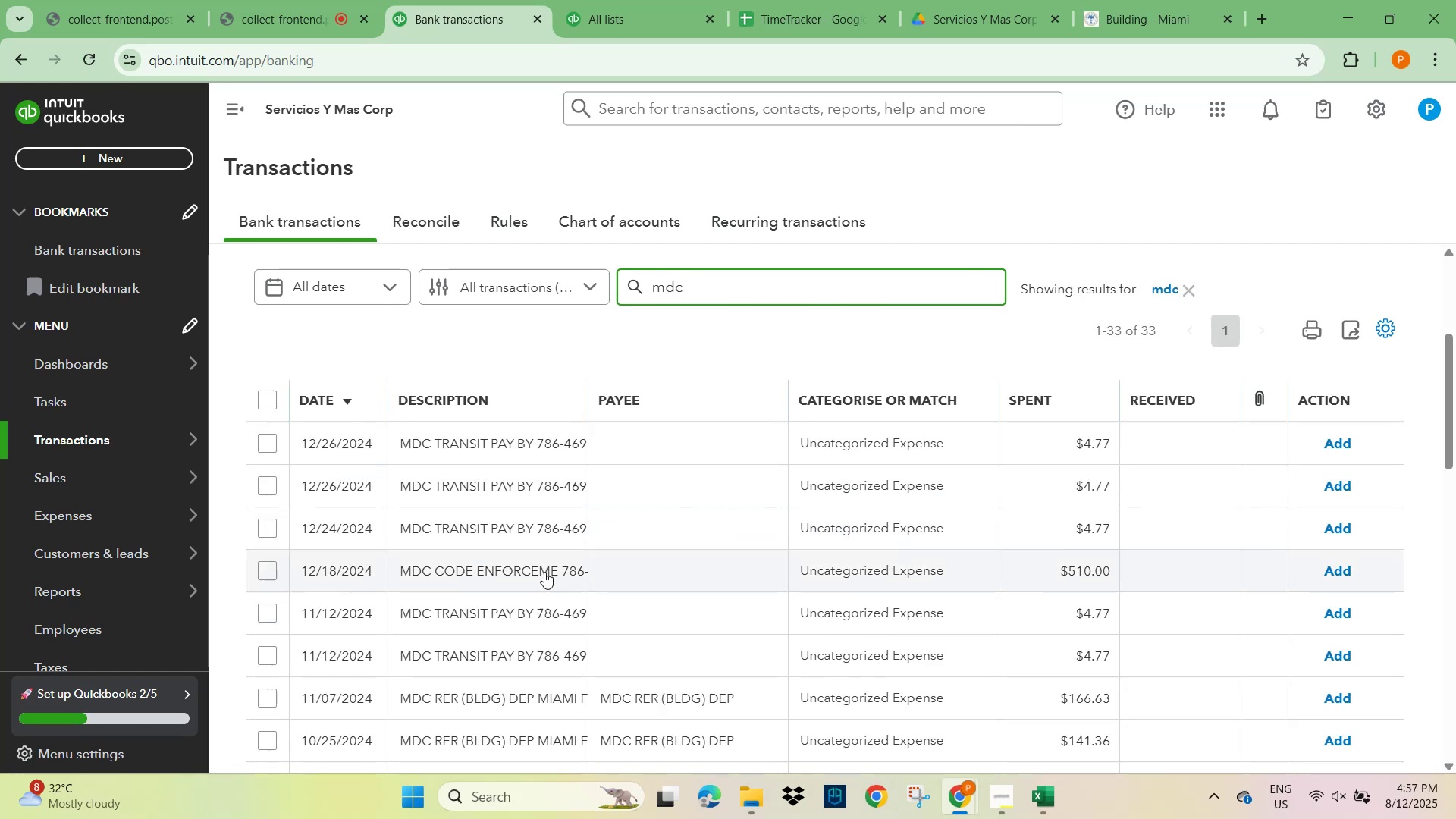 
type( rer)
key(NumpadEnter)
 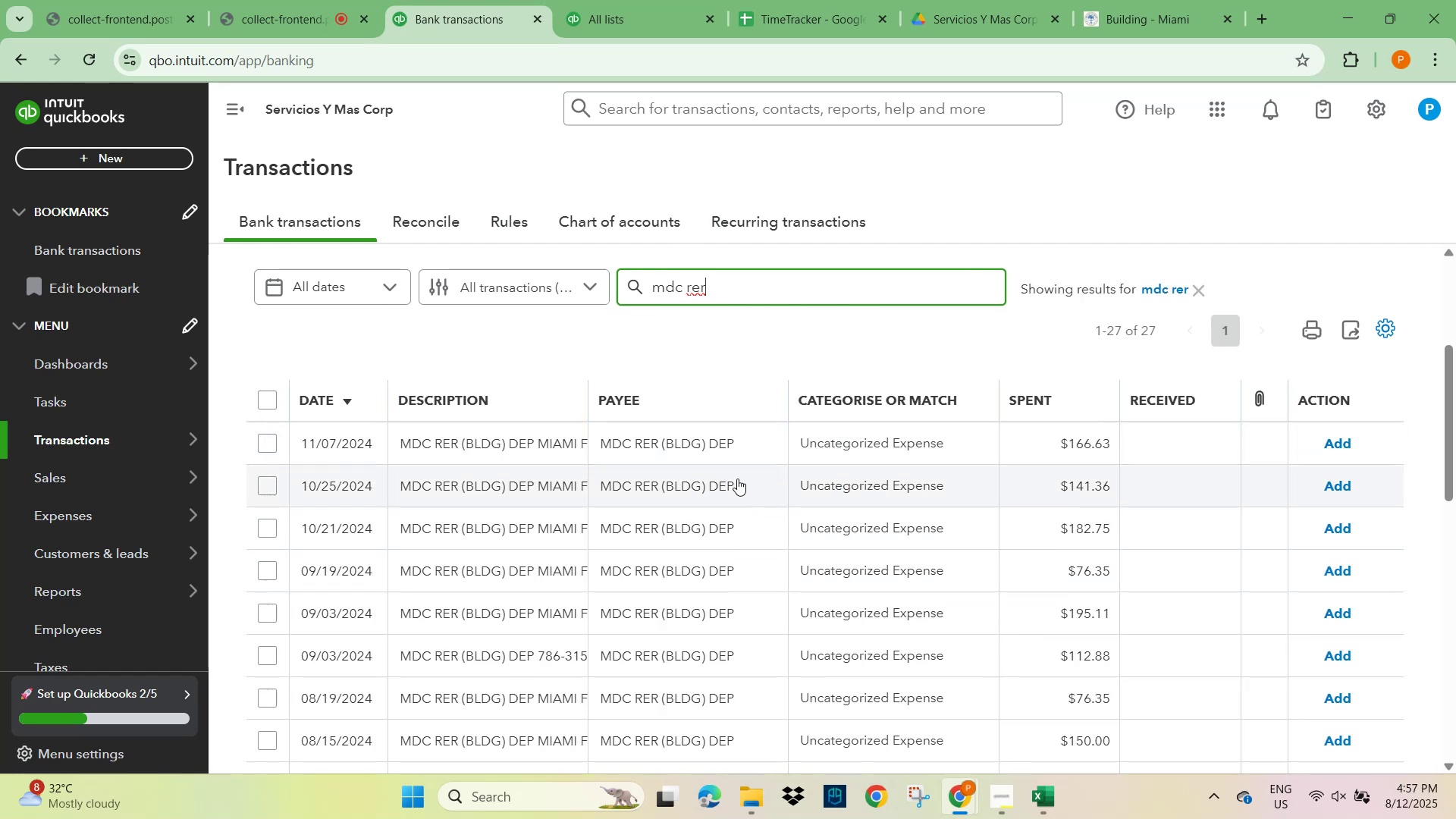 
wait(9.08)
 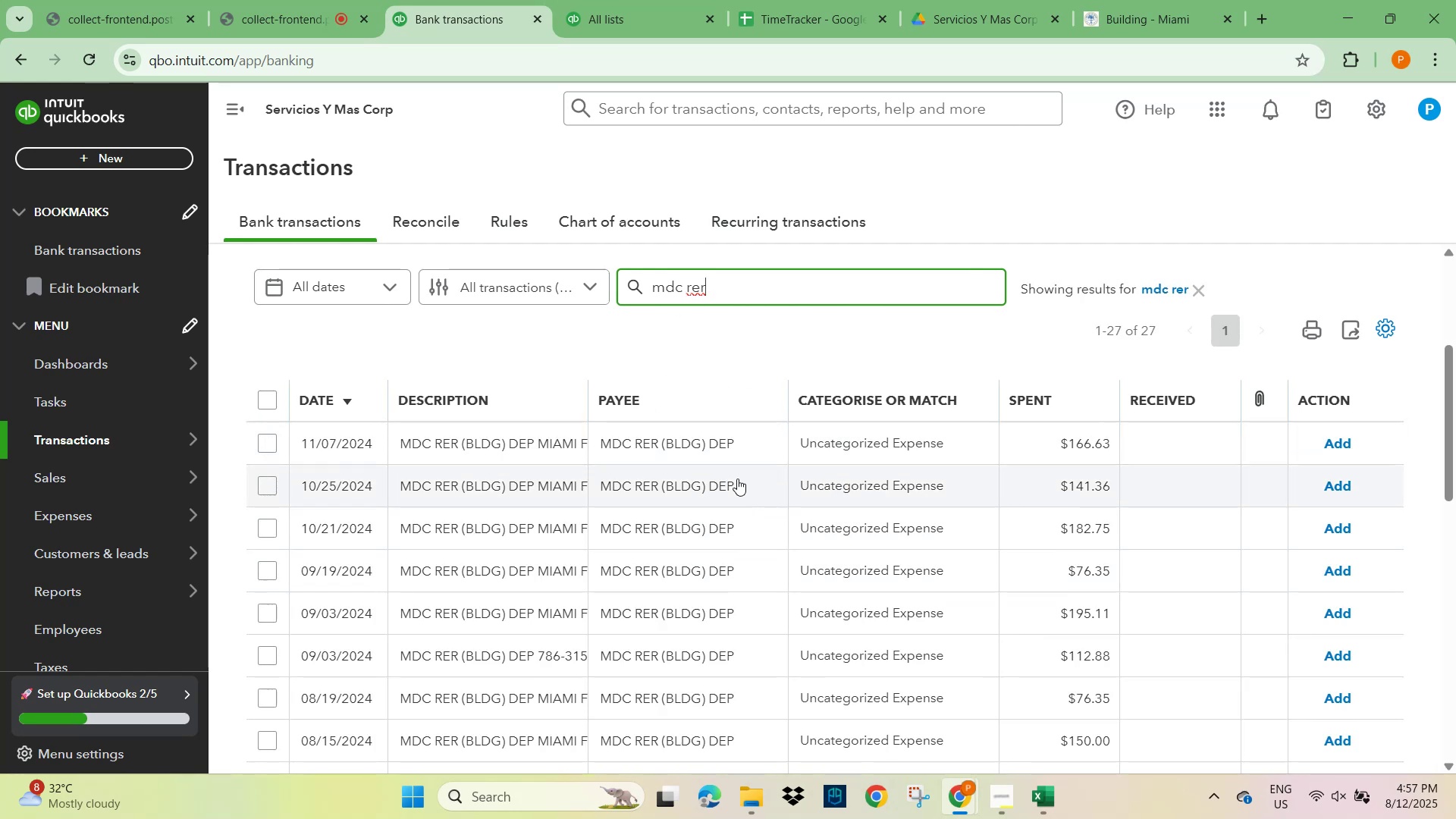 
scroll: coordinate [435, 466], scroll_direction: down, amount: 14.0
 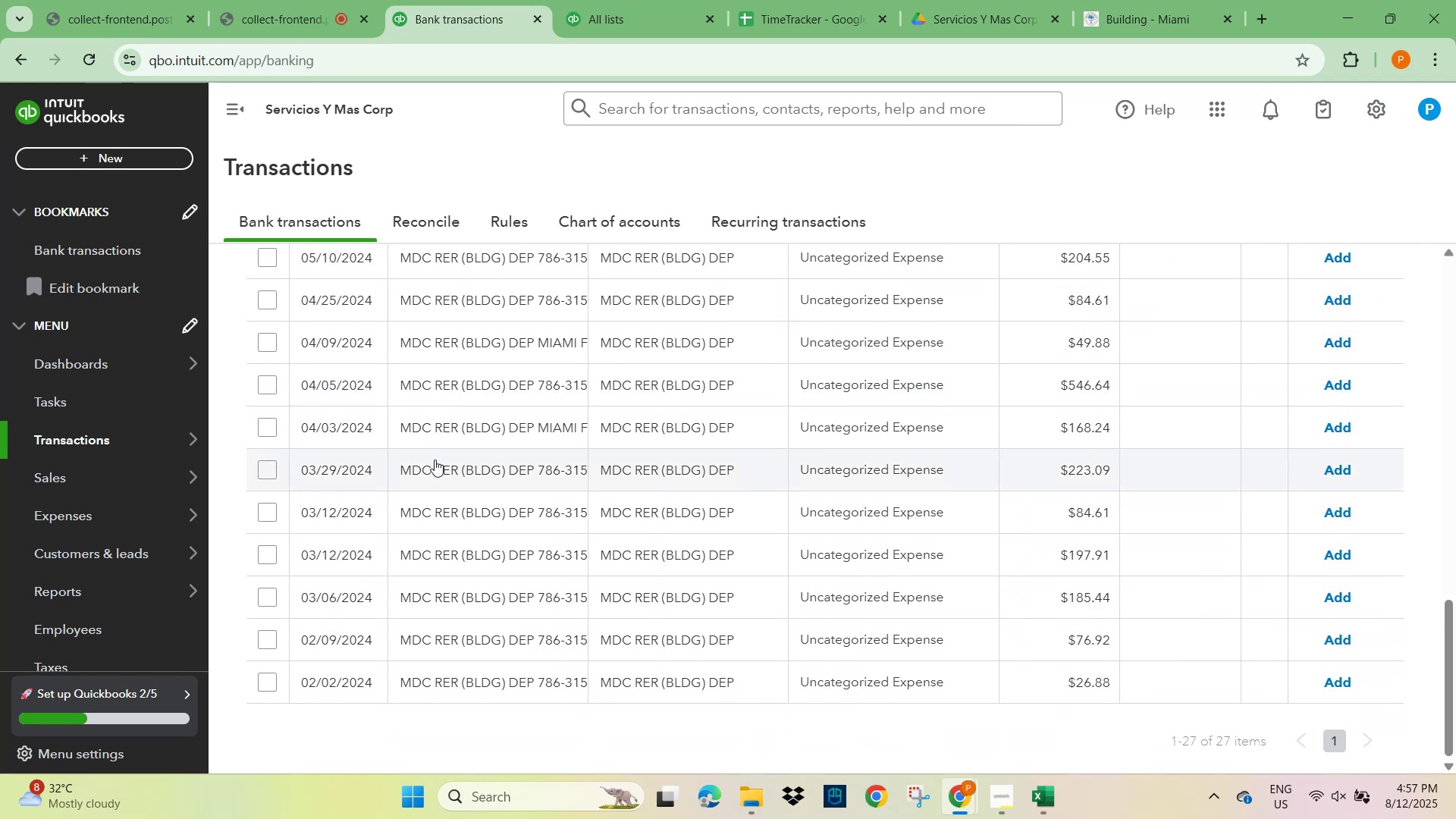 
scroll: coordinate [472, 466], scroll_direction: up, amount: 9.0
 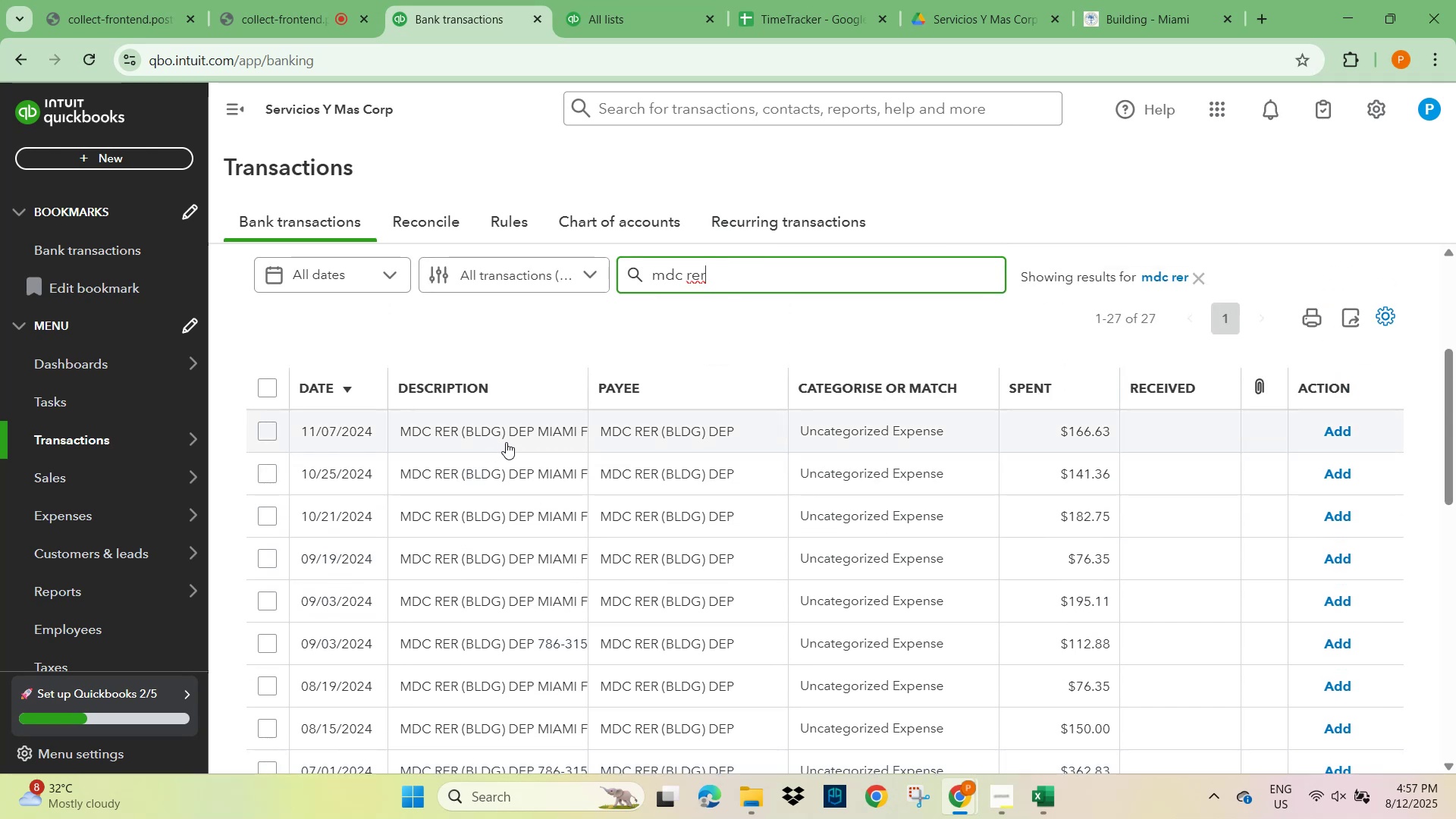 
left_click([507, 428])
 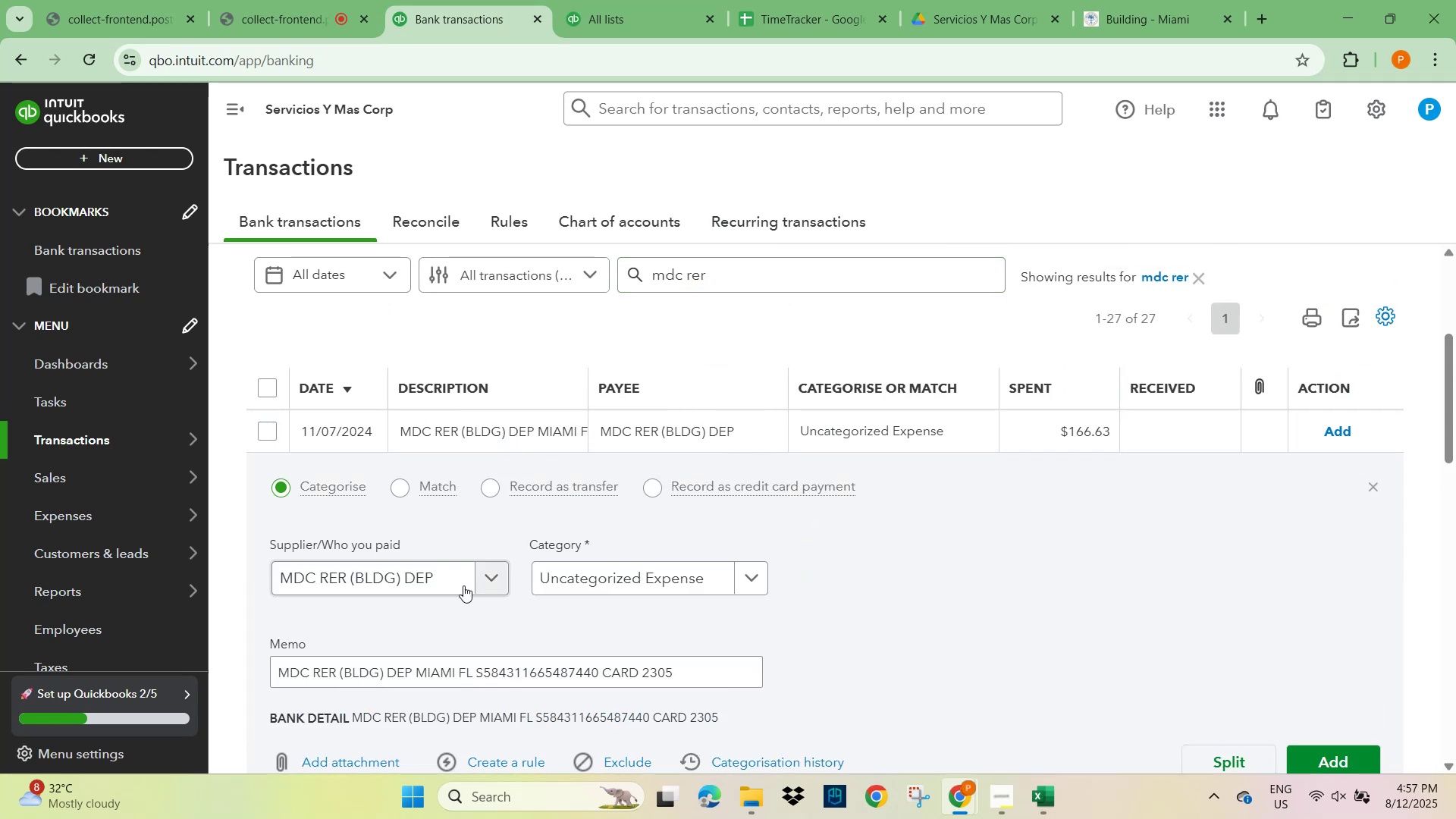 
scroll: coordinate [416, 635], scroll_direction: down, amount: 1.0
 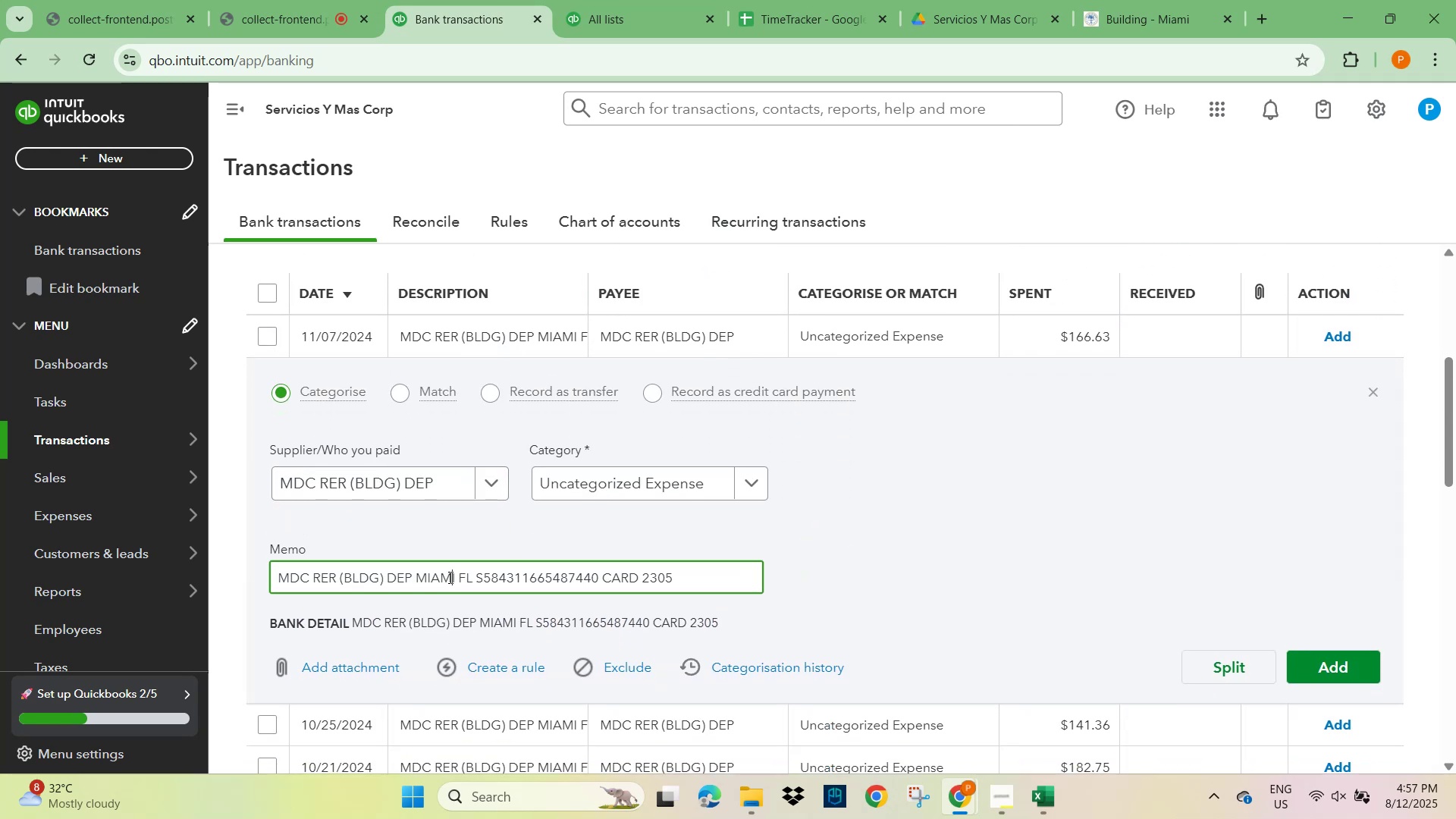 
wait(5.11)
 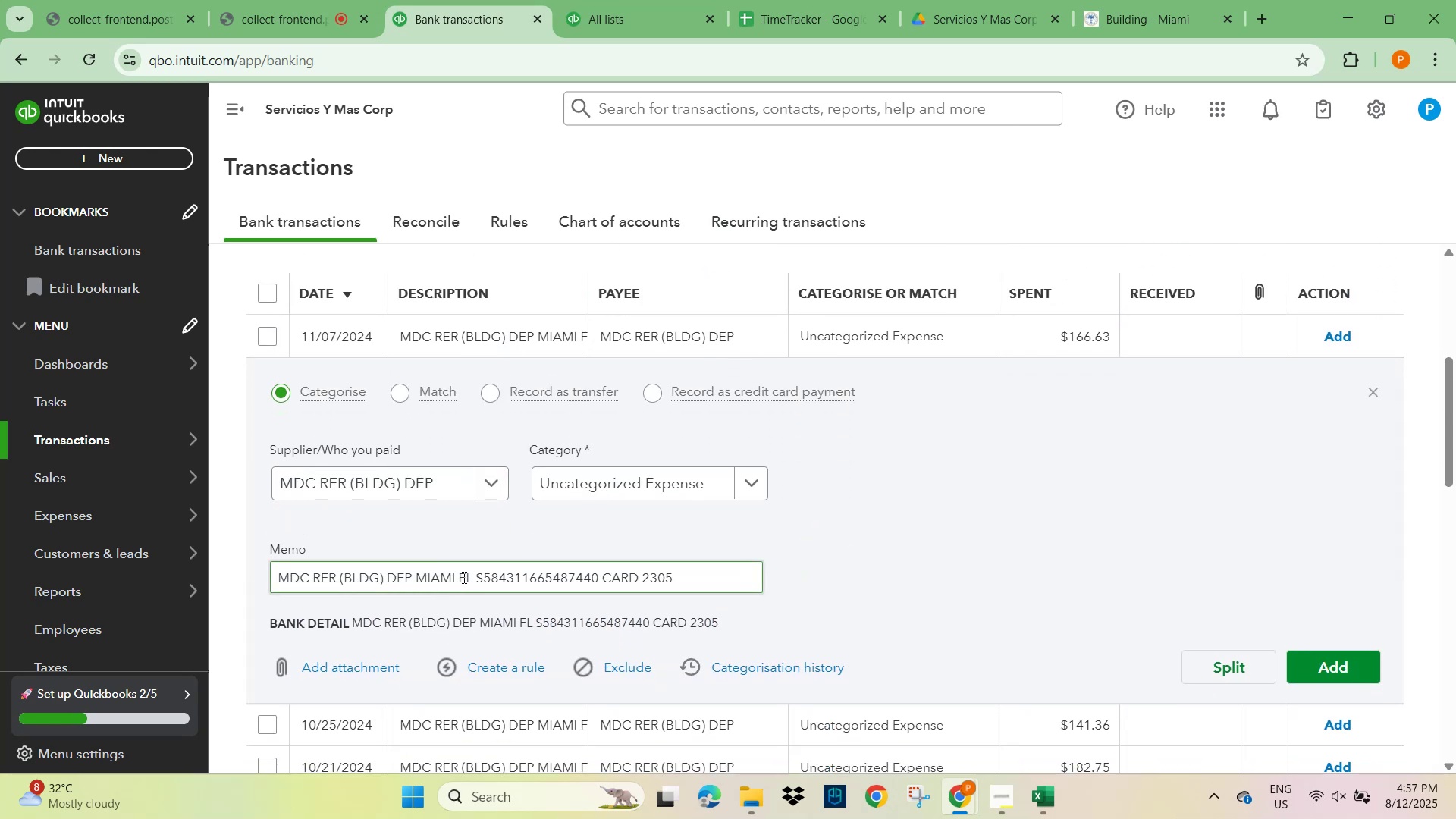 
scroll: coordinate [425, 588], scroll_direction: down, amount: 1.0
 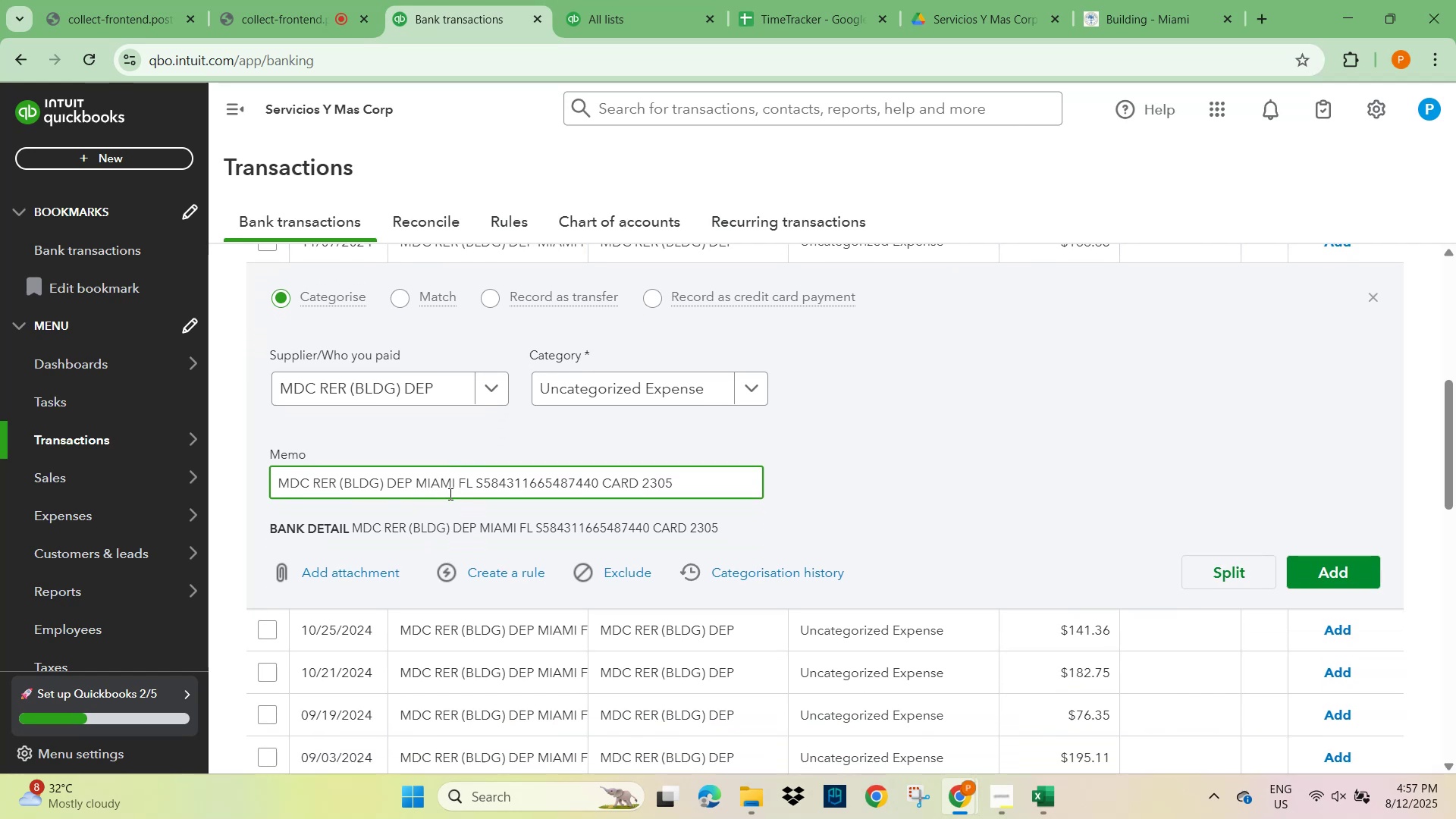 
wait(8.59)
 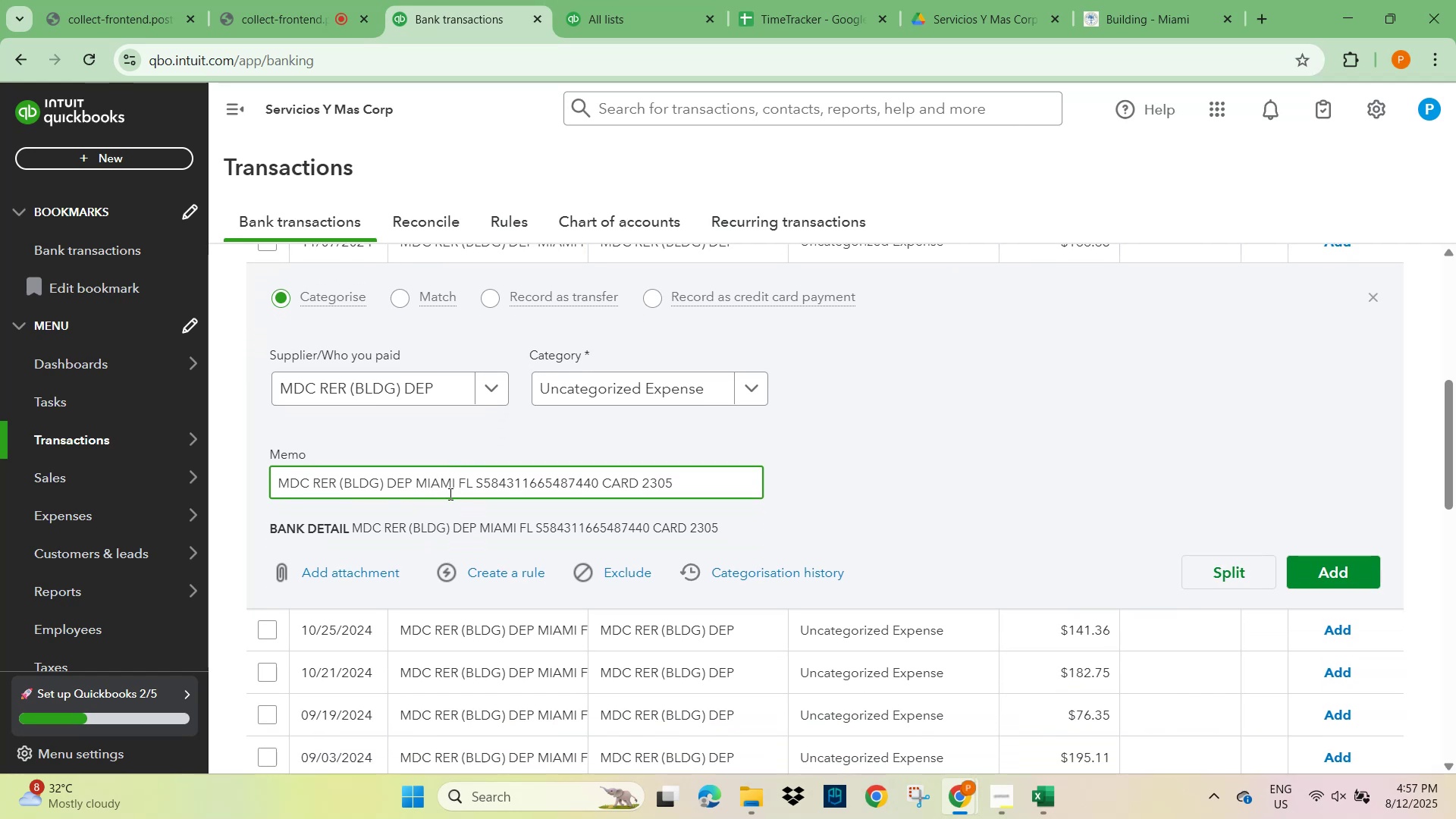 
left_click([505, 579])
 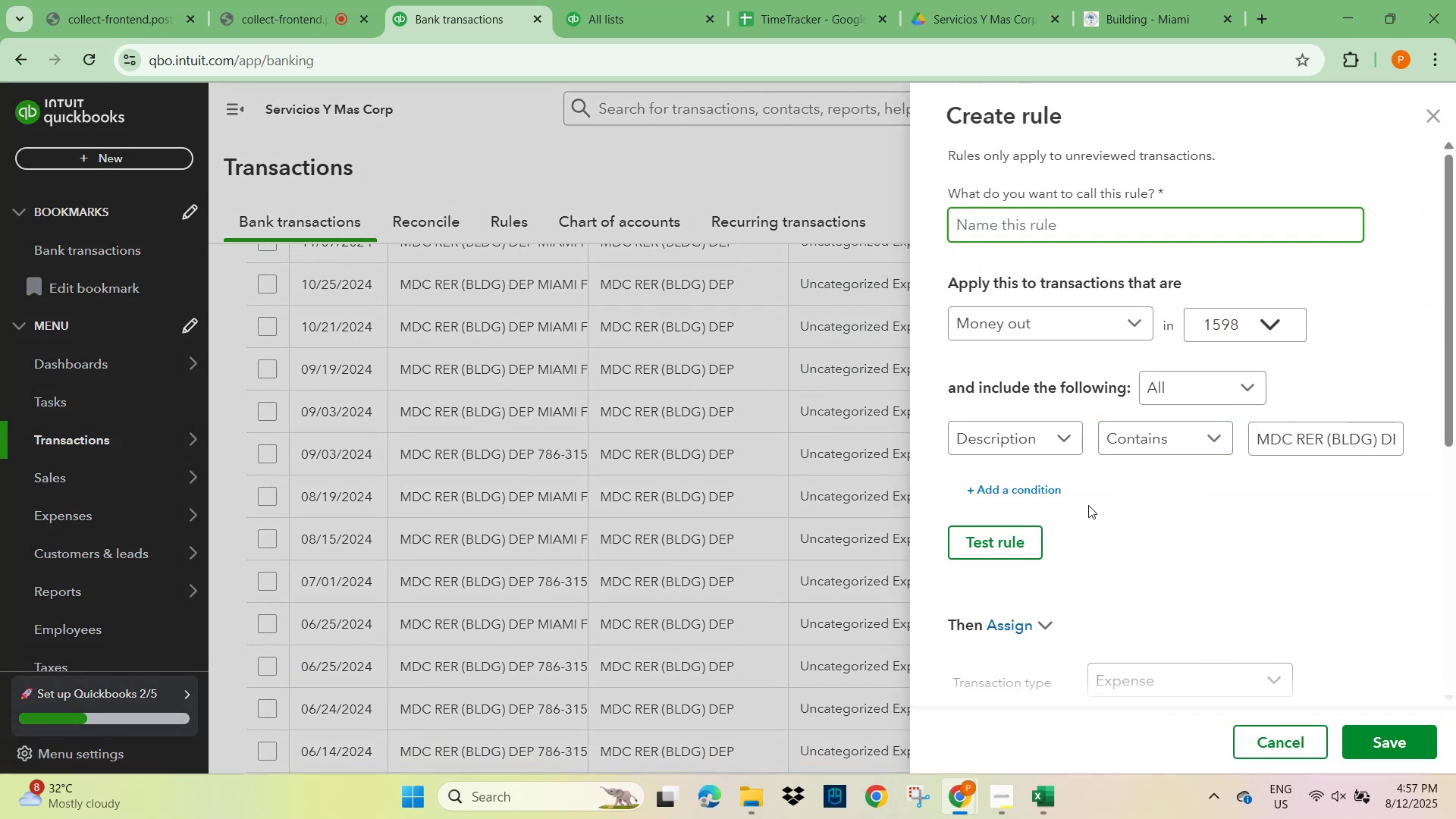 
left_click([1034, 219])
 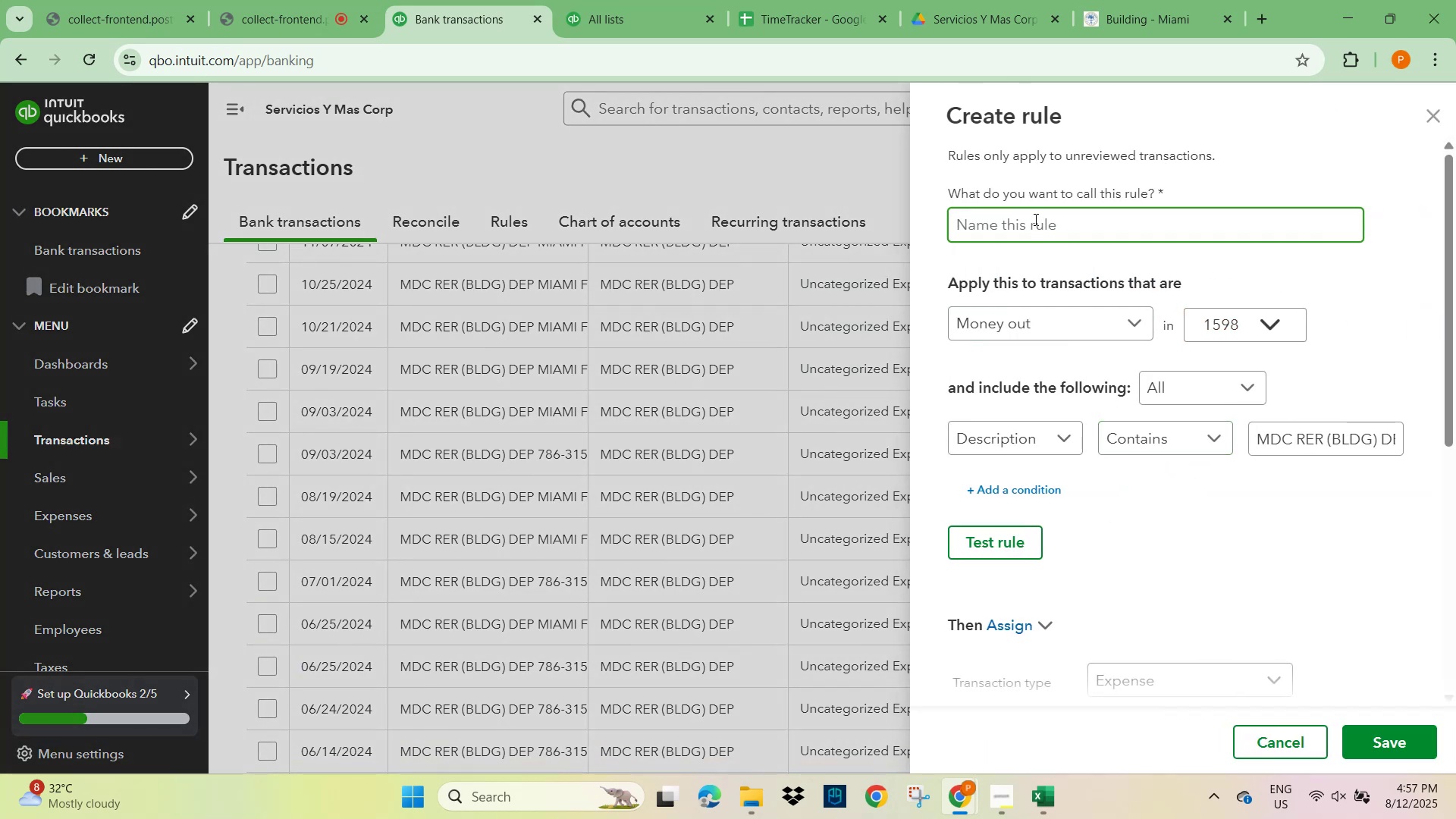 
key(Control+V)
 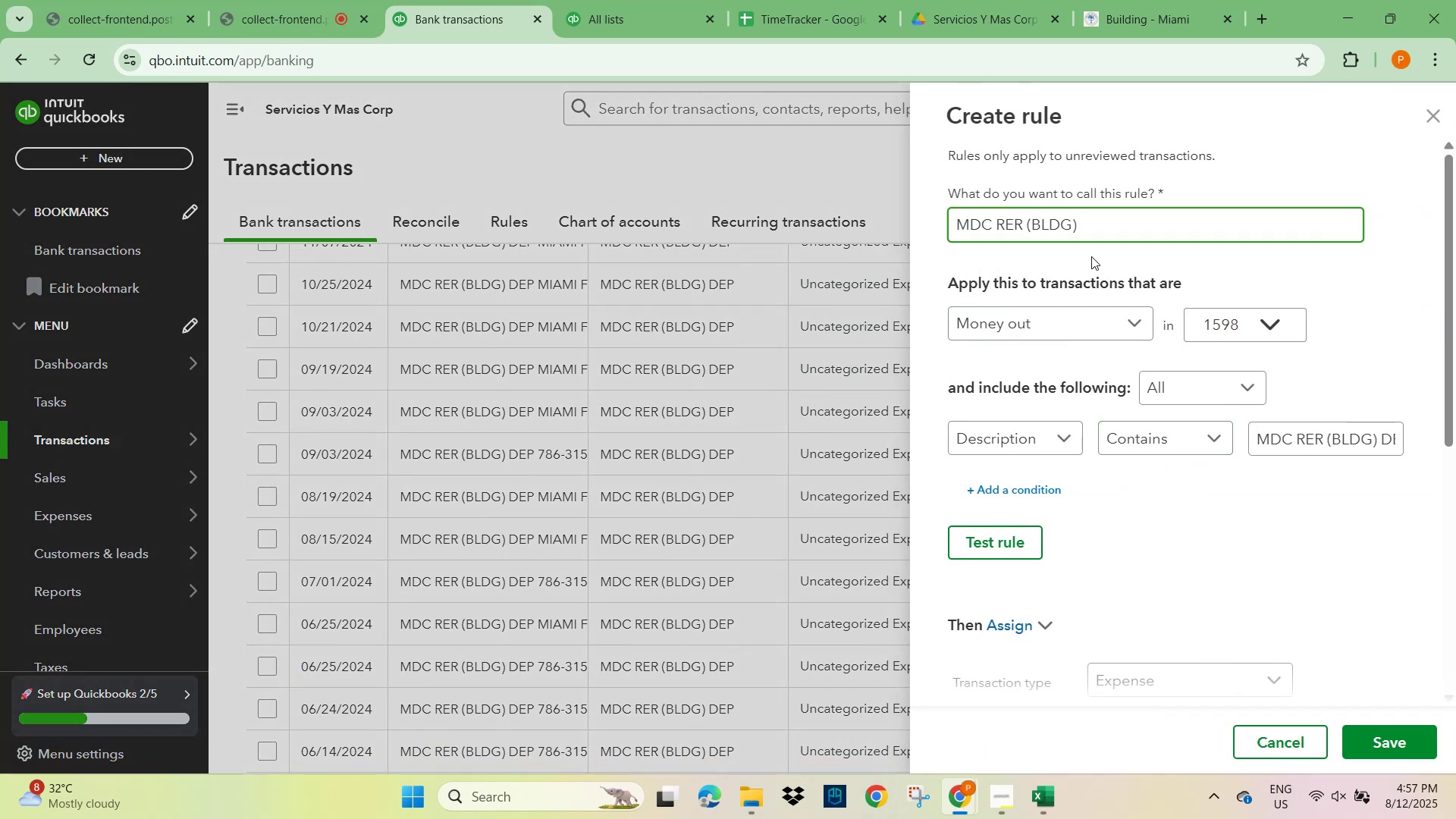 
wait(10.02)
 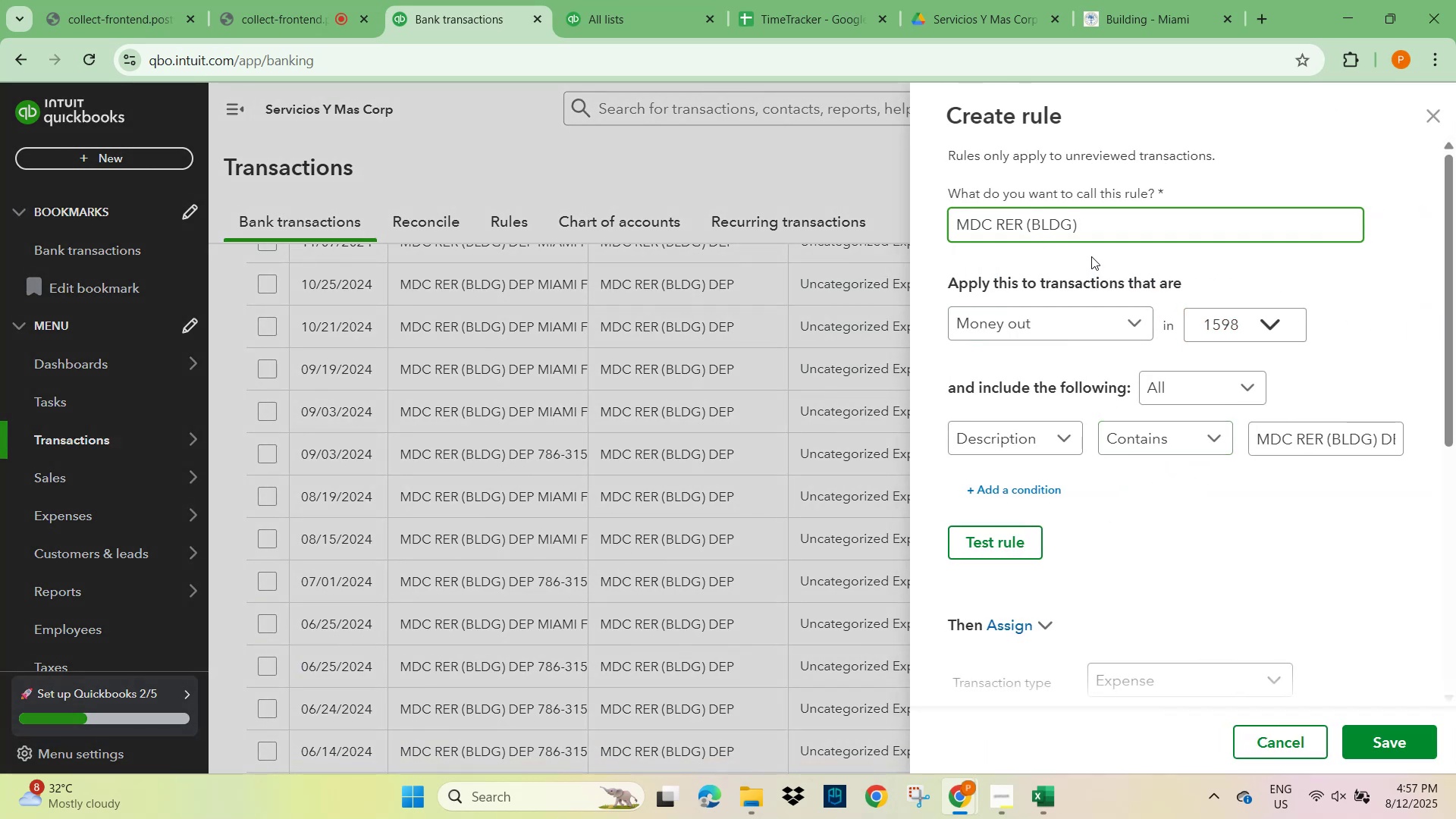 
left_click([1271, 677])
 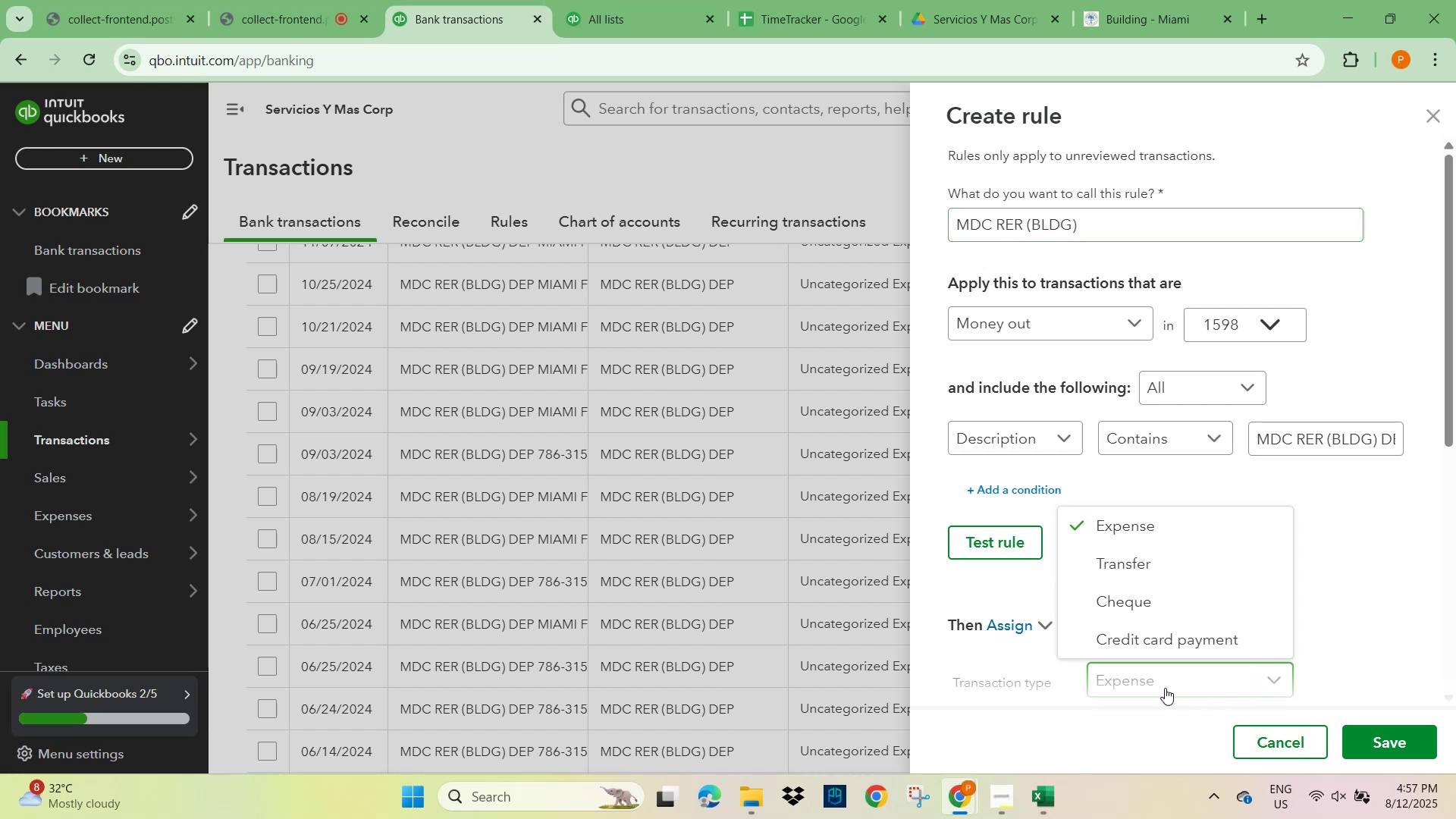 
left_click([1191, 533])
 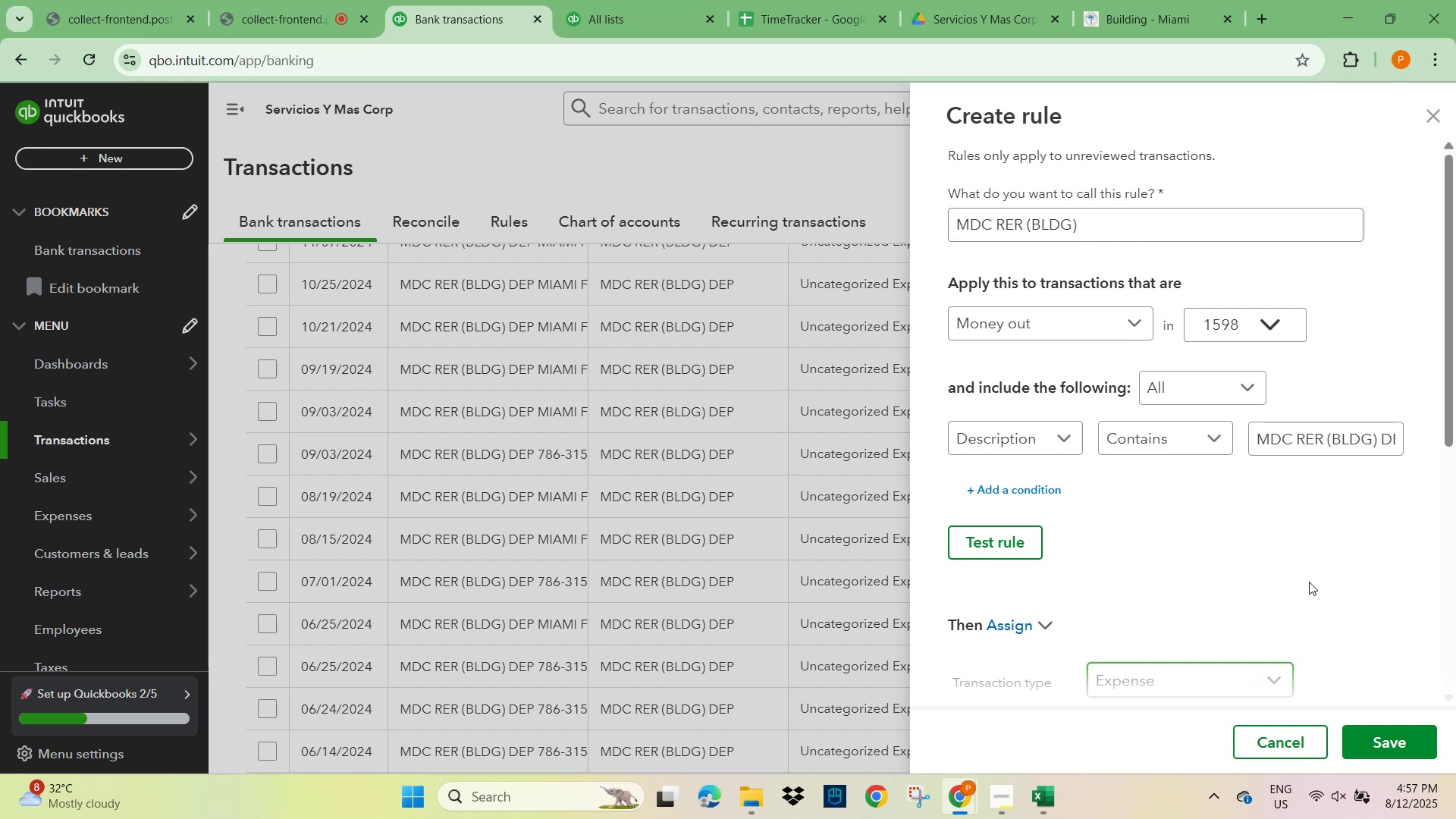 
scroll: coordinate [1316, 604], scroll_direction: down, amount: 2.0
 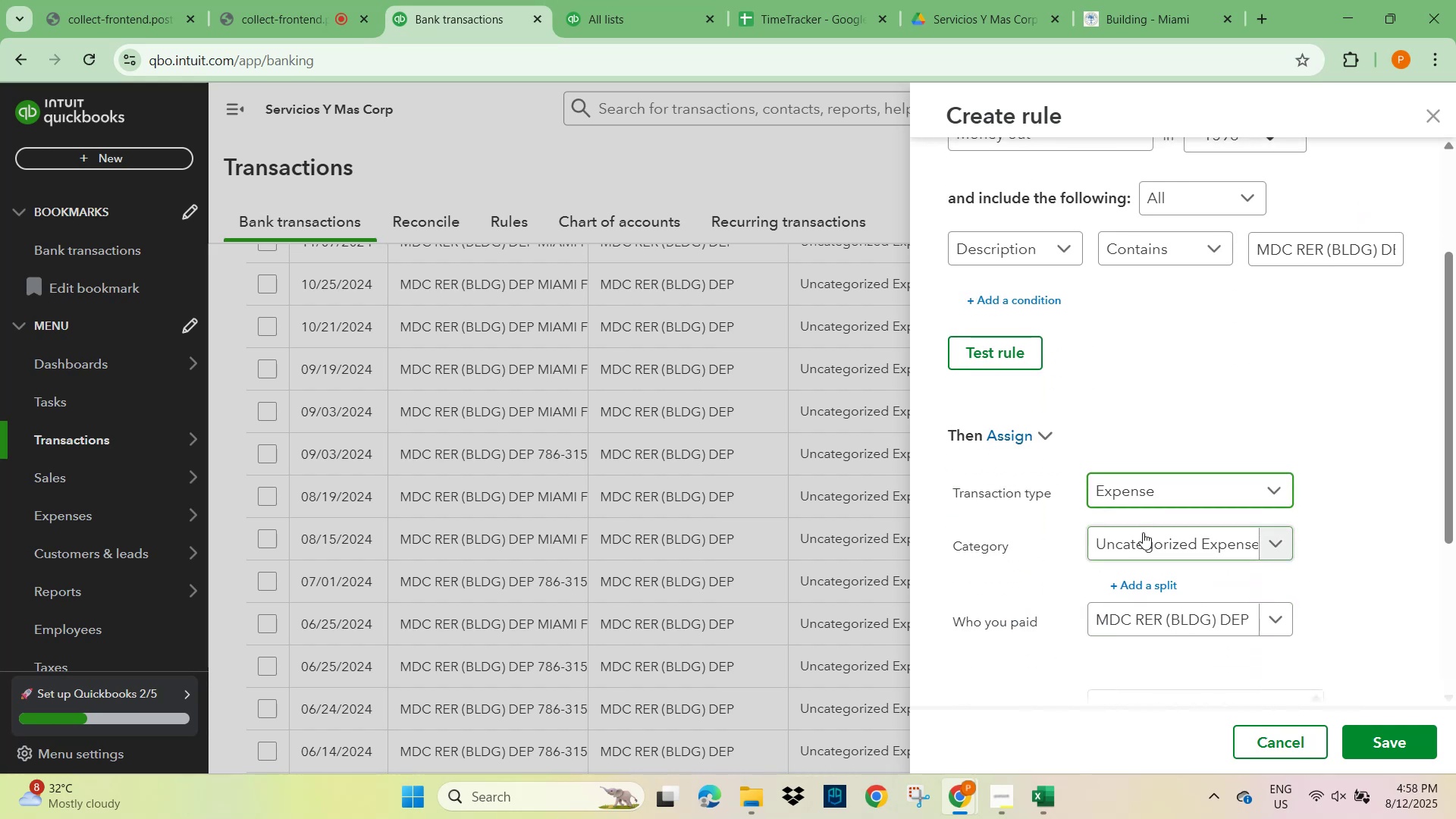 
left_click([1143, 543])
 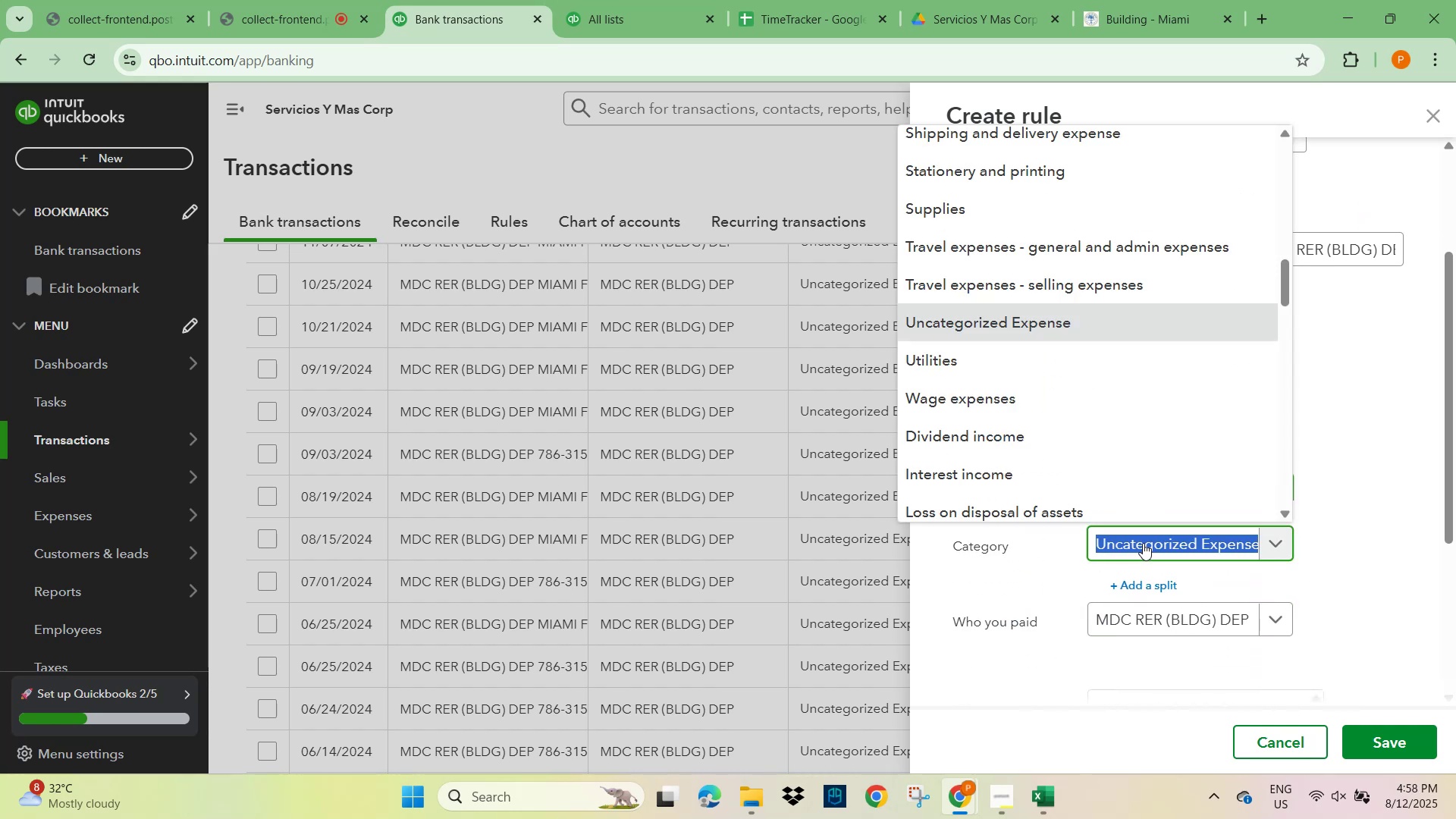 
type(license)
 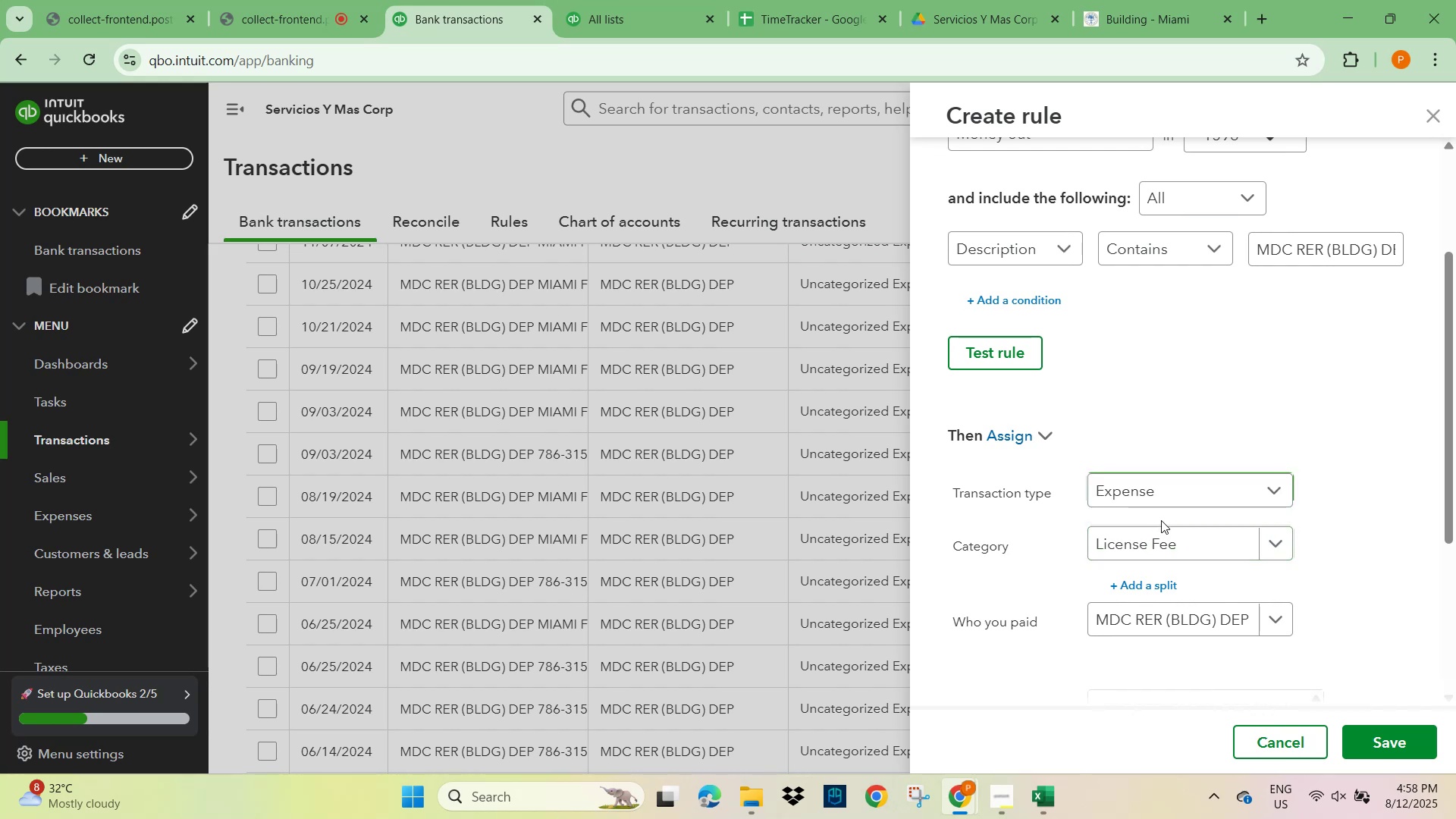 
left_click([1349, 597])
 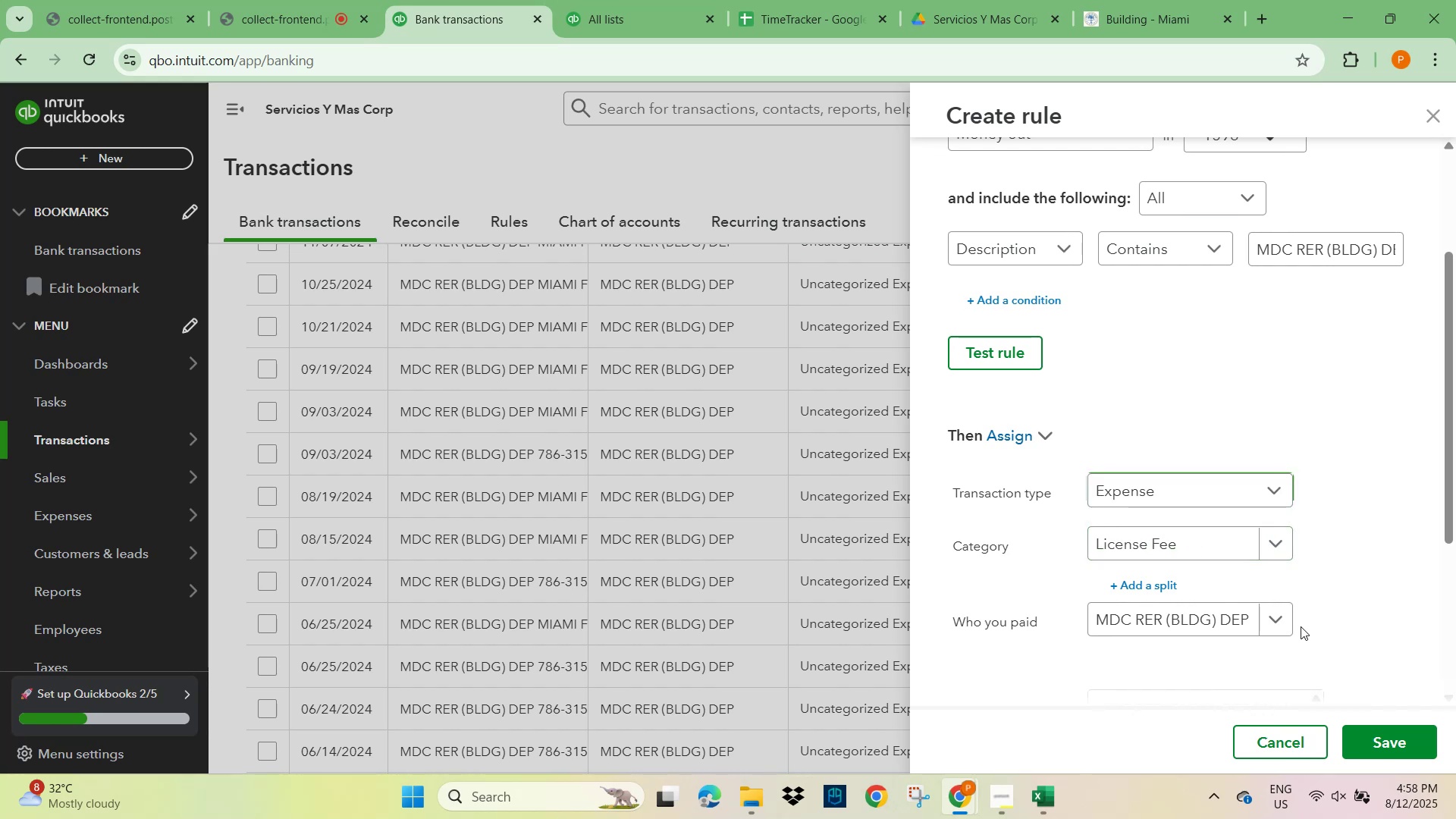 
scroll: coordinate [1370, 592], scroll_direction: down, amount: 3.0
 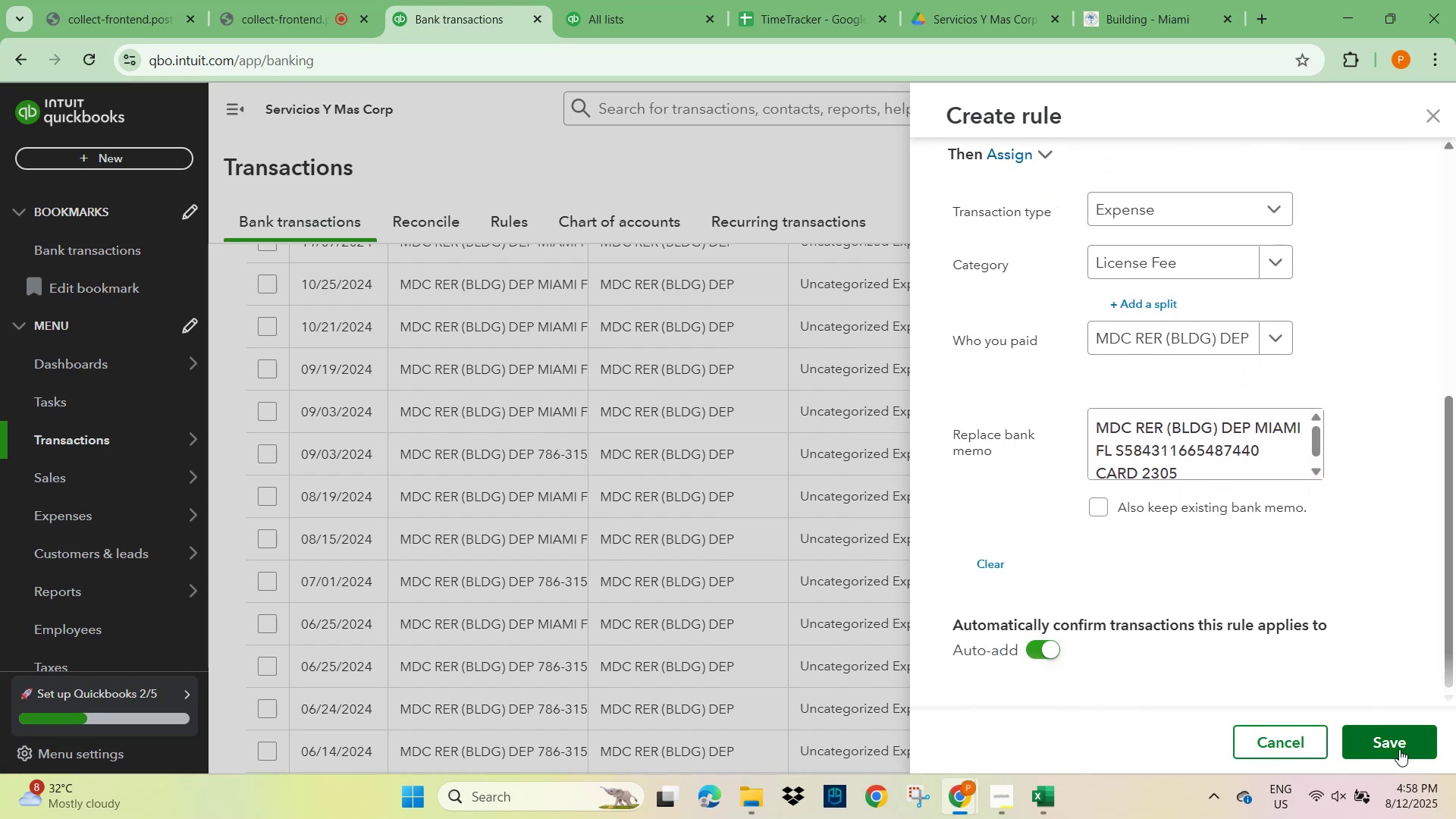 
left_click([1395, 743])
 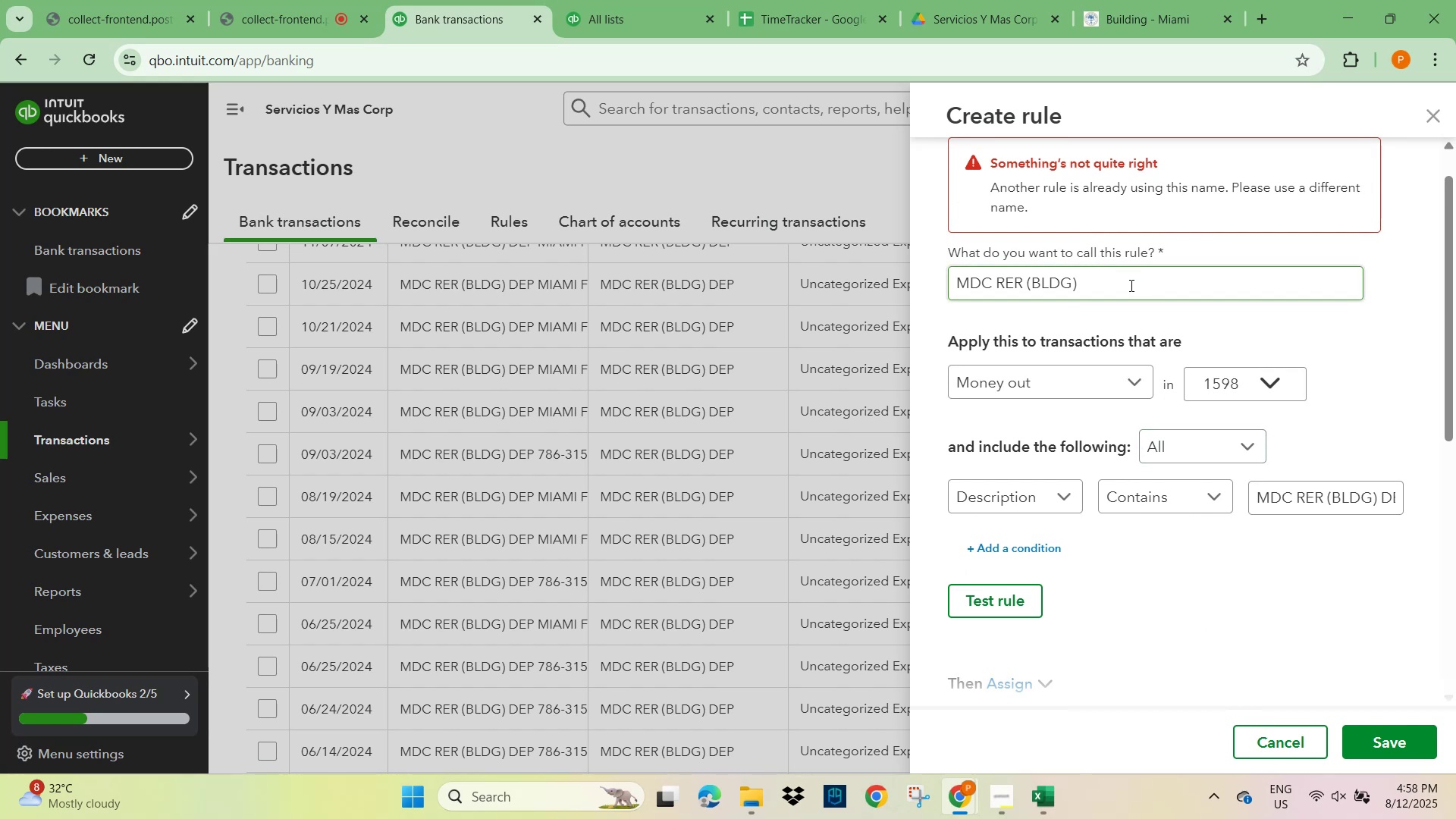 
wait(9.49)
 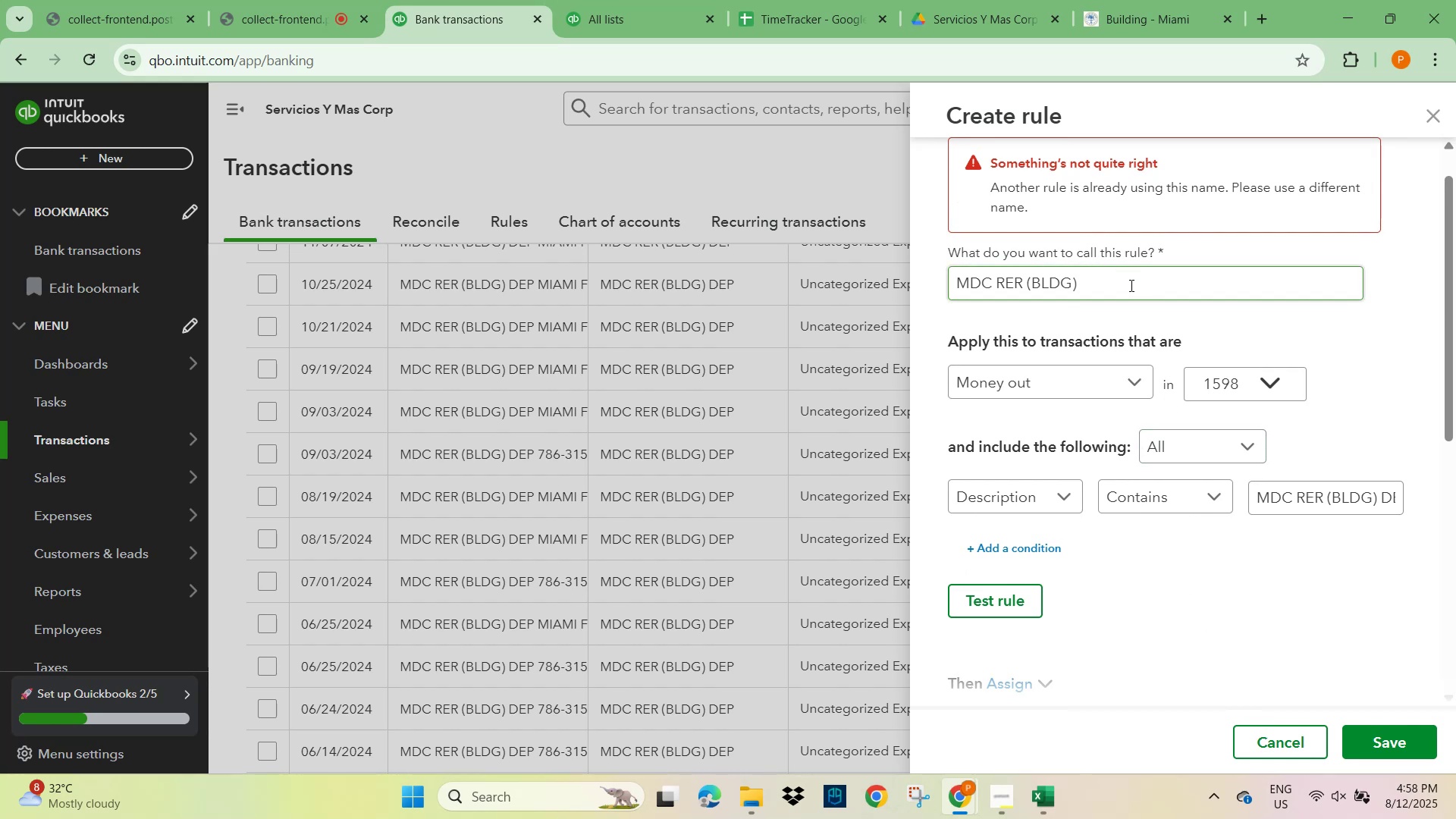 
type( dep miam DEP MIAMI)
 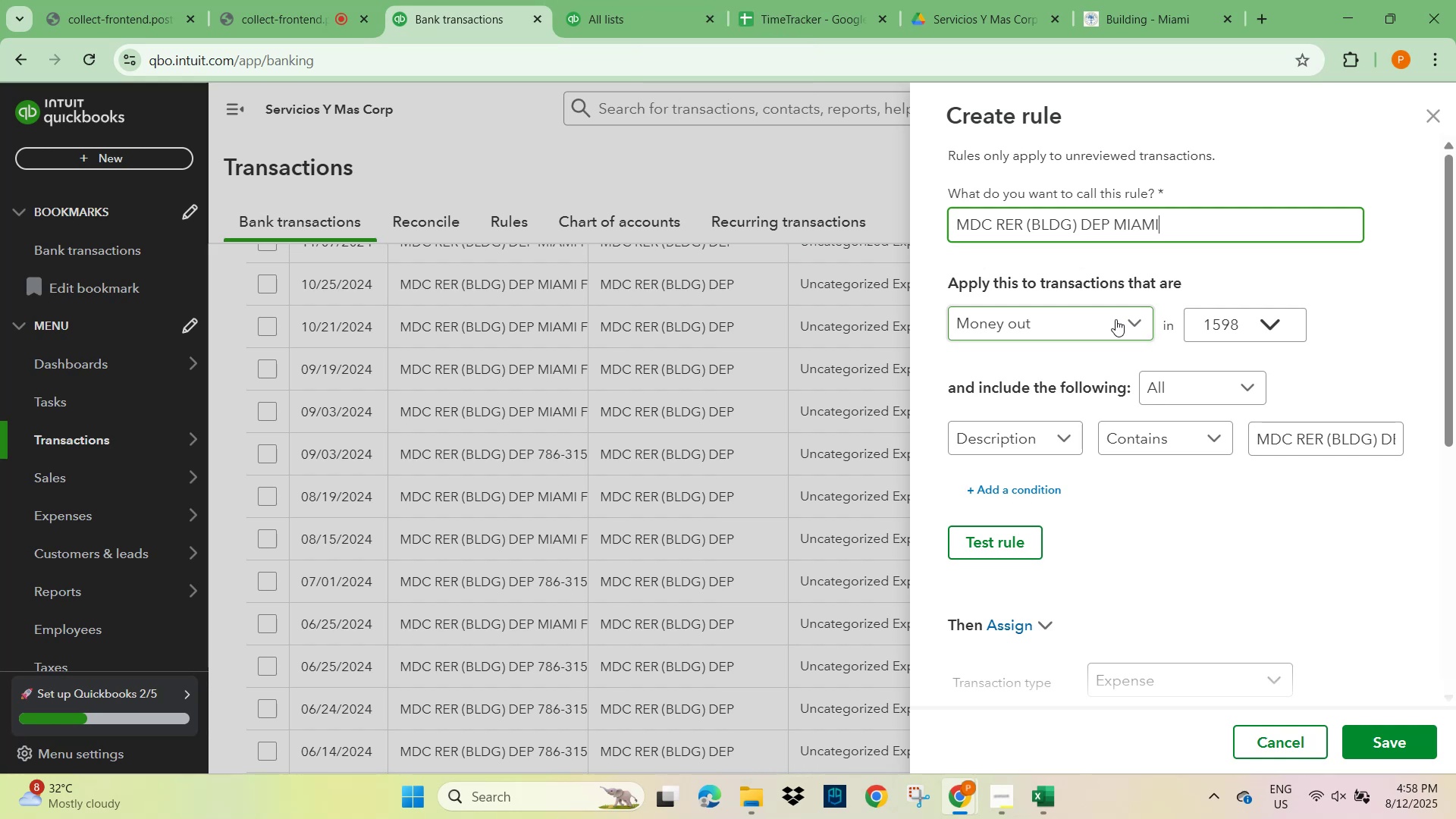 
hold_key(key=Backspace, duration=0.75)
 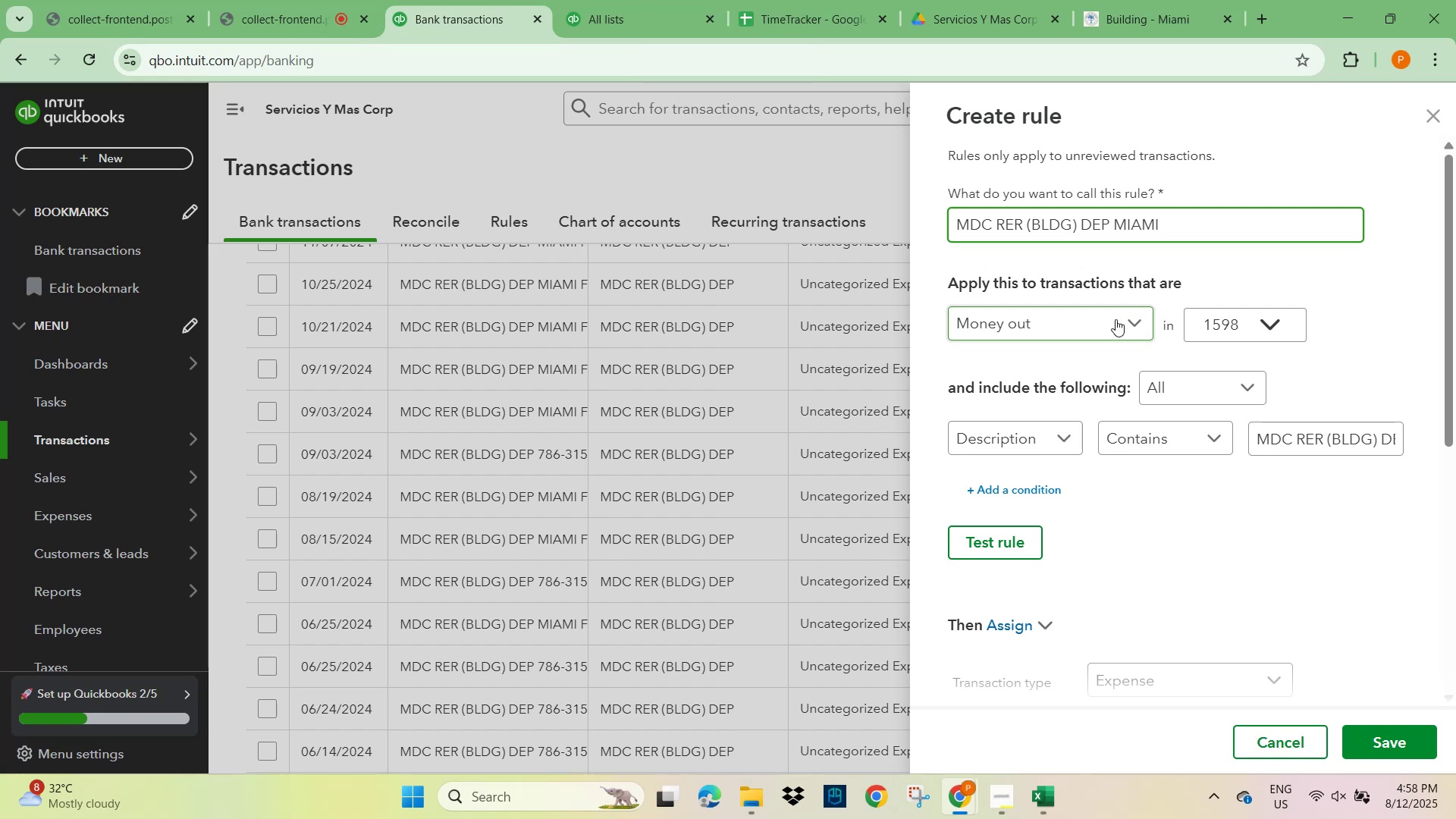 
scroll: coordinate [1313, 537], scroll_direction: down, amount: 4.0
 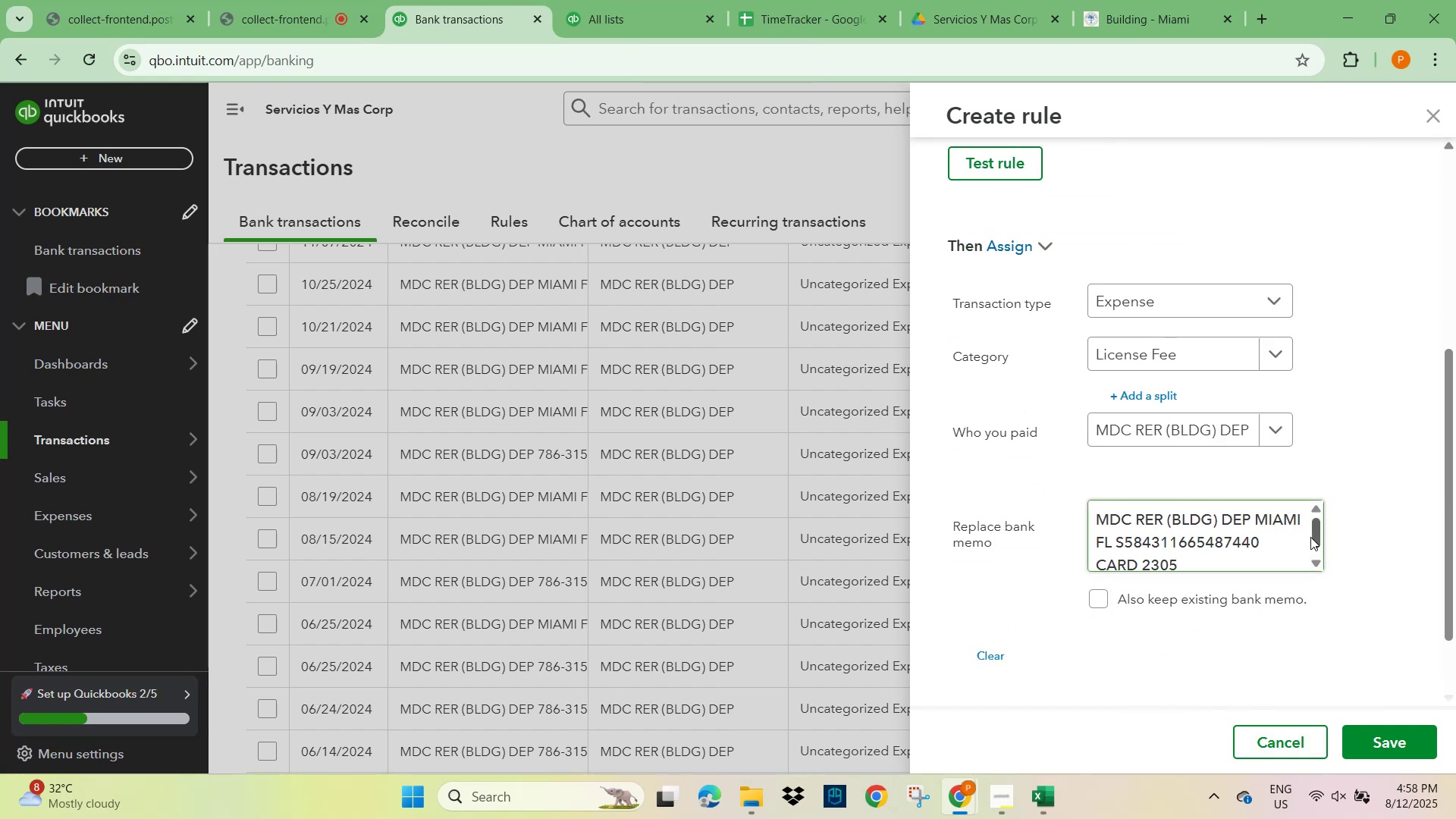 
scroll: coordinate [1312, 422], scroll_direction: up, amount: 5.0
 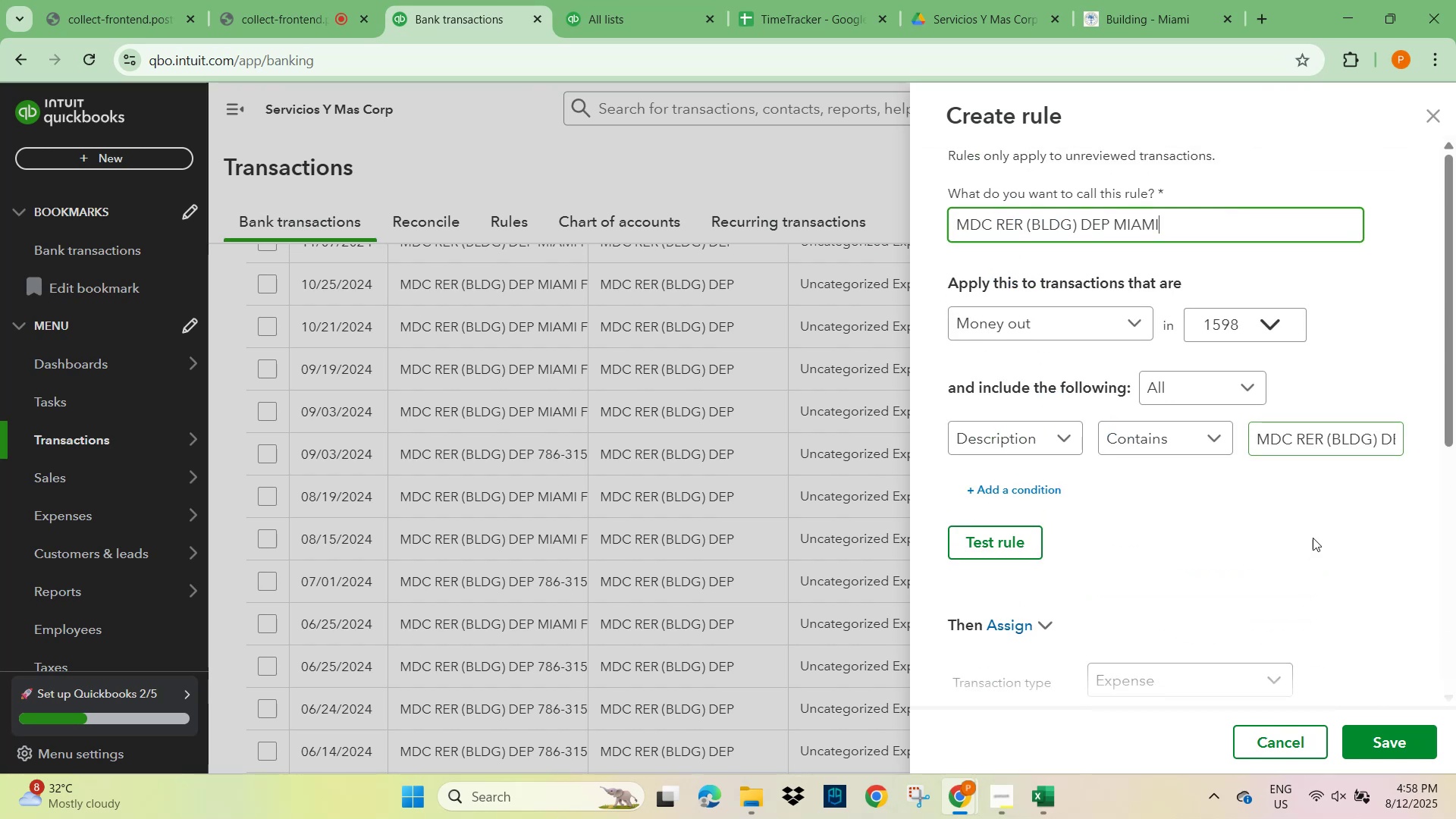 
left_click([1345, 532])
 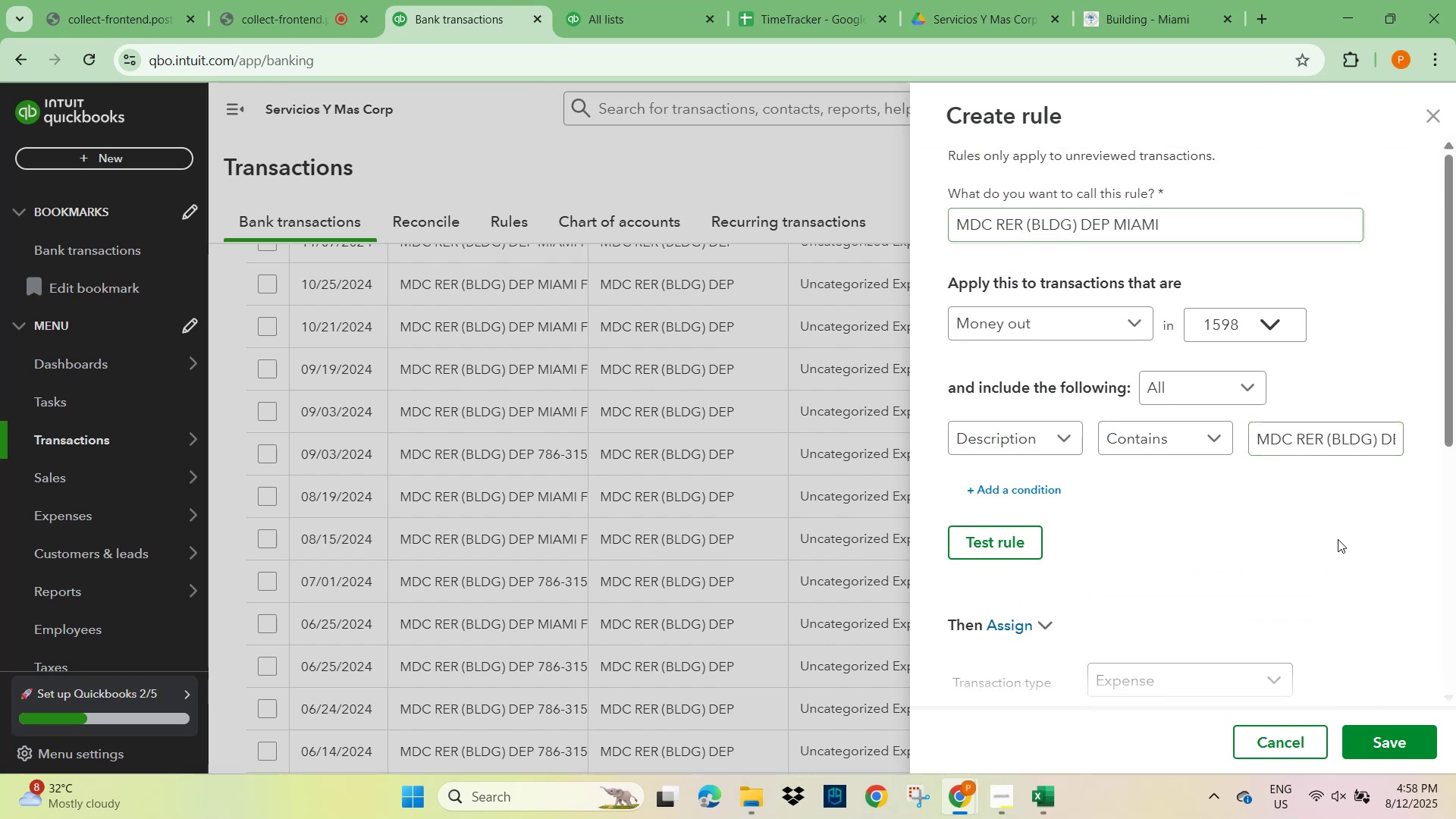 
scroll: coordinate [1325, 501], scroll_direction: down, amount: 8.0
 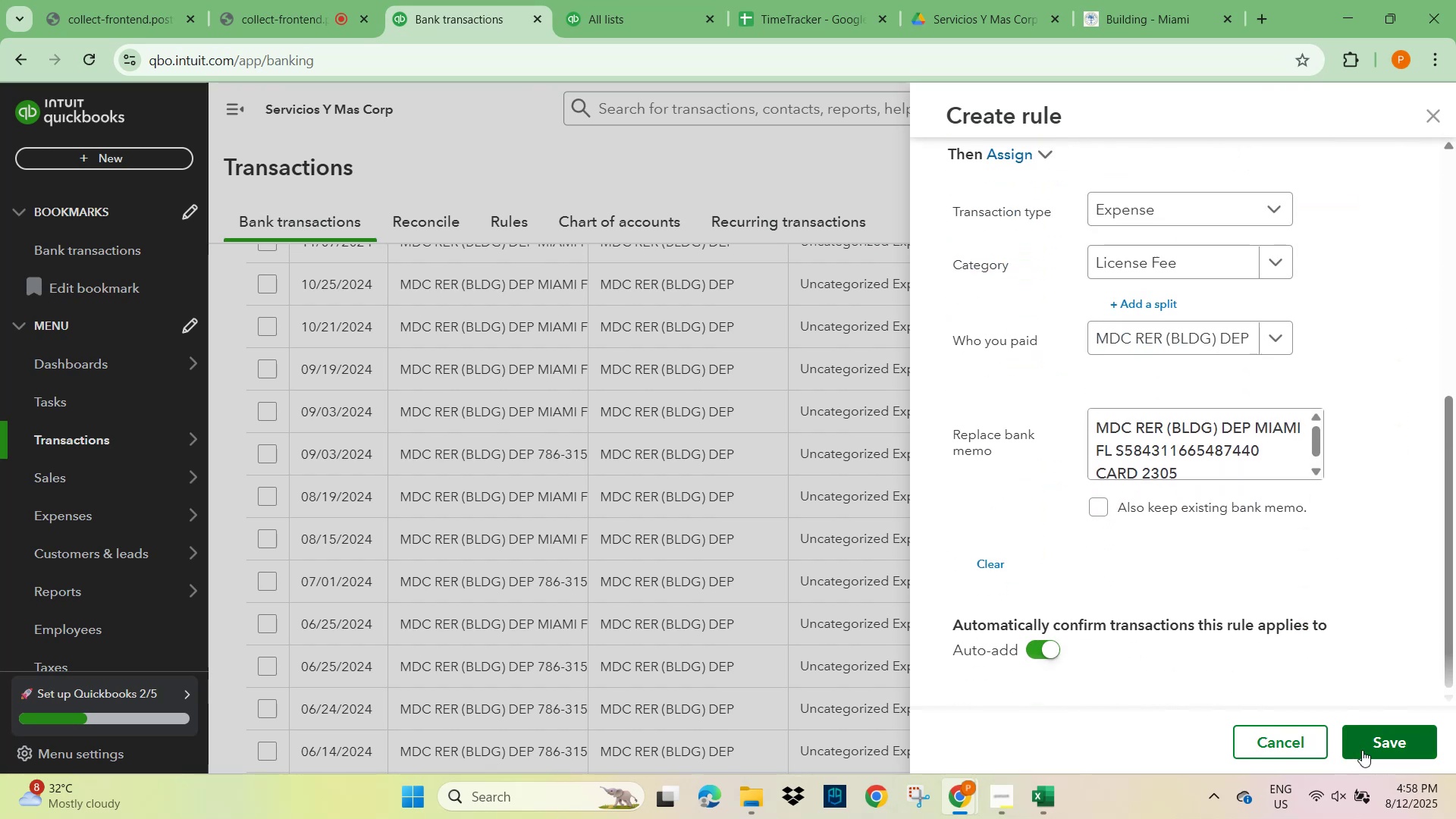 
left_click([1386, 743])
 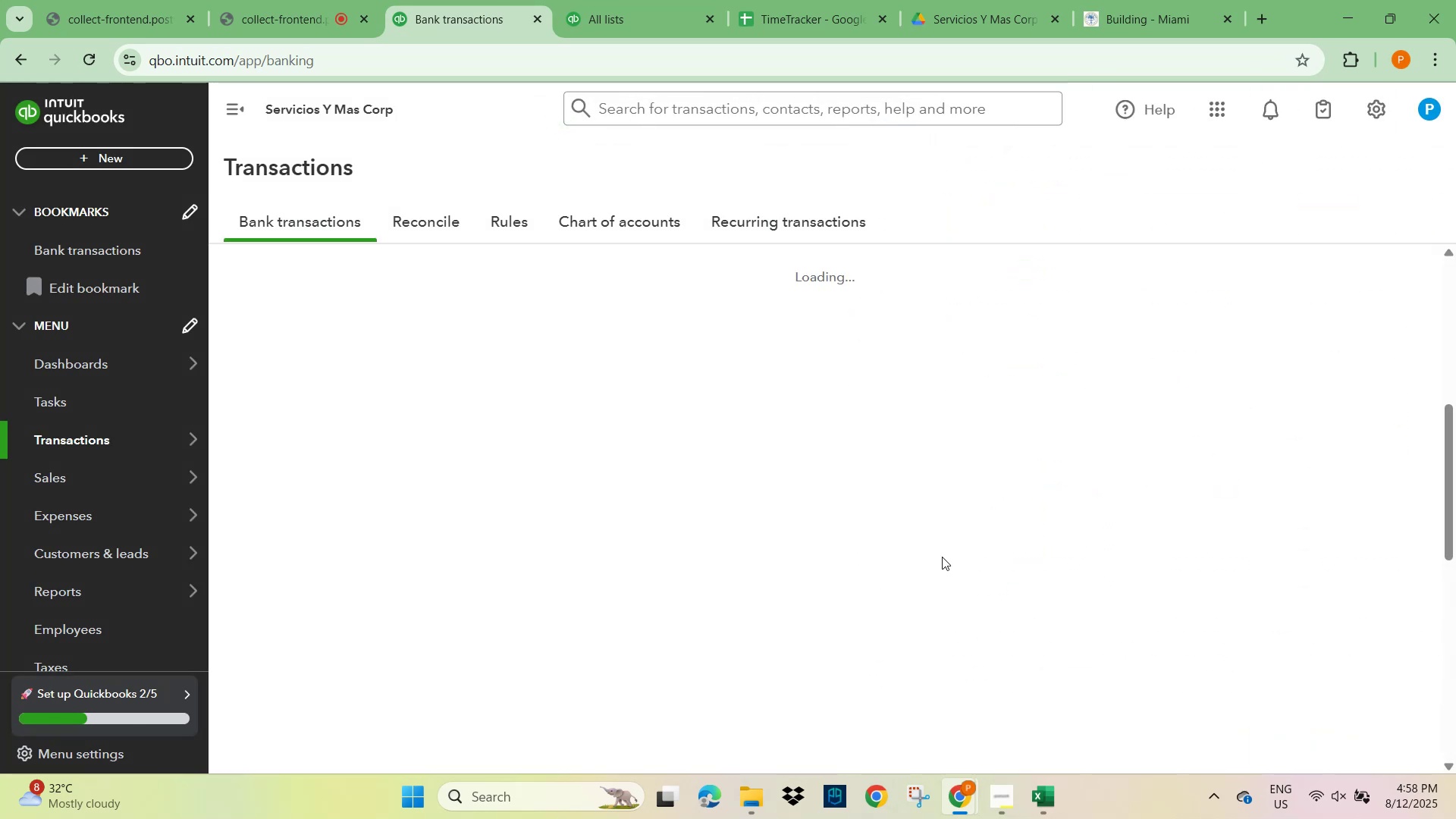 
scroll: coordinate [684, 490], scroll_direction: up, amount: 7.0
 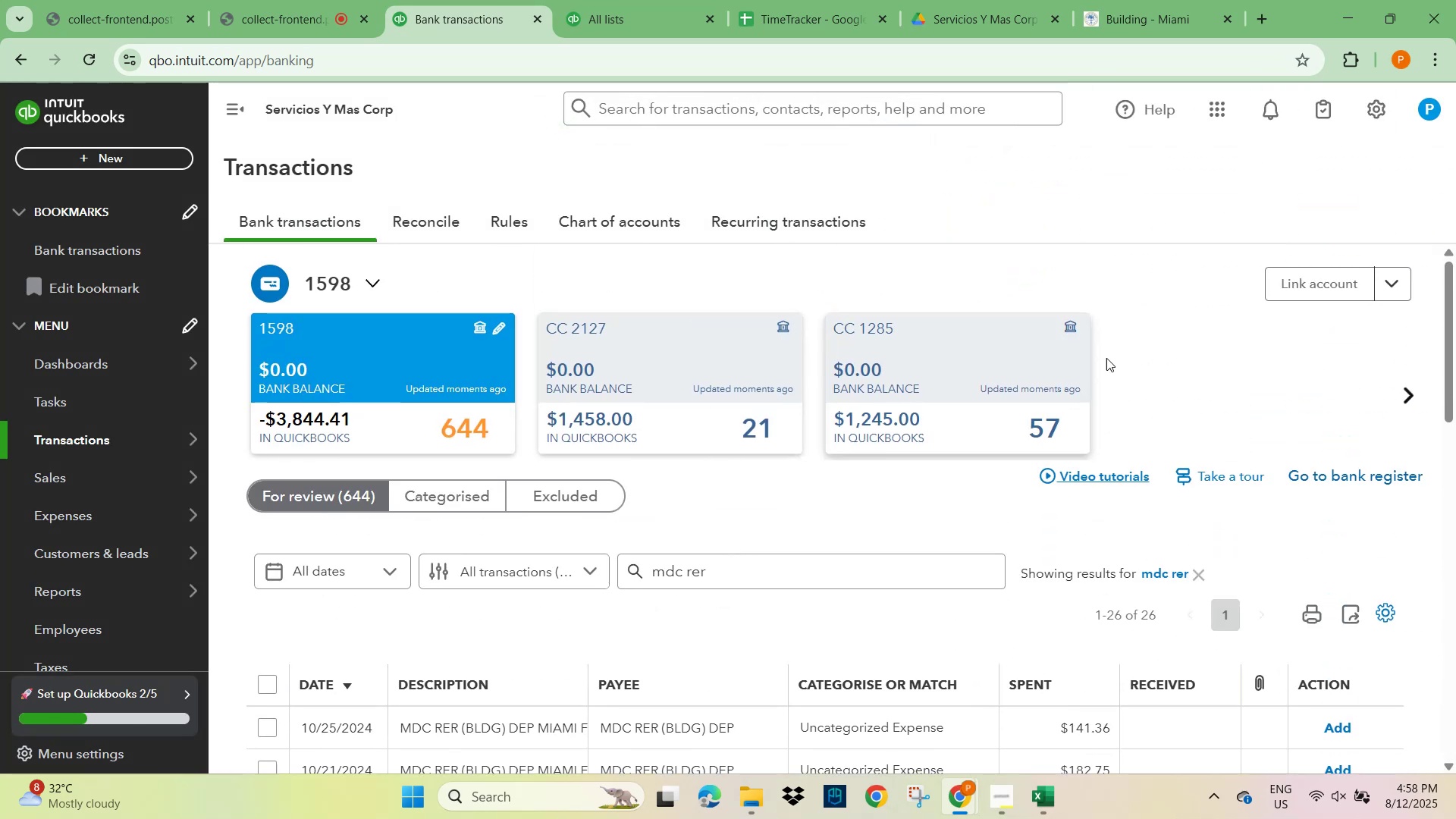 
left_click([1186, 353])
 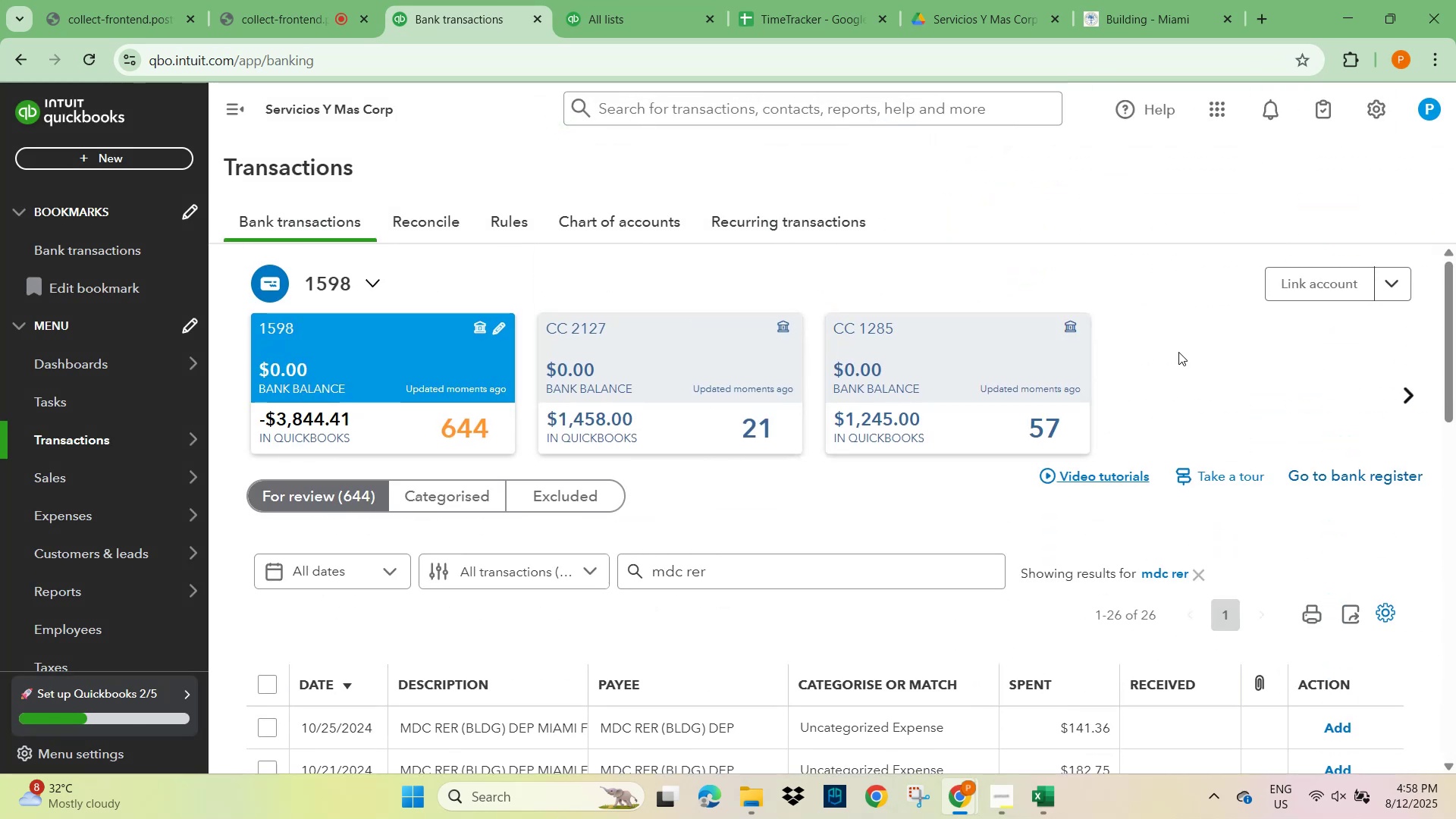 
key(F5)
 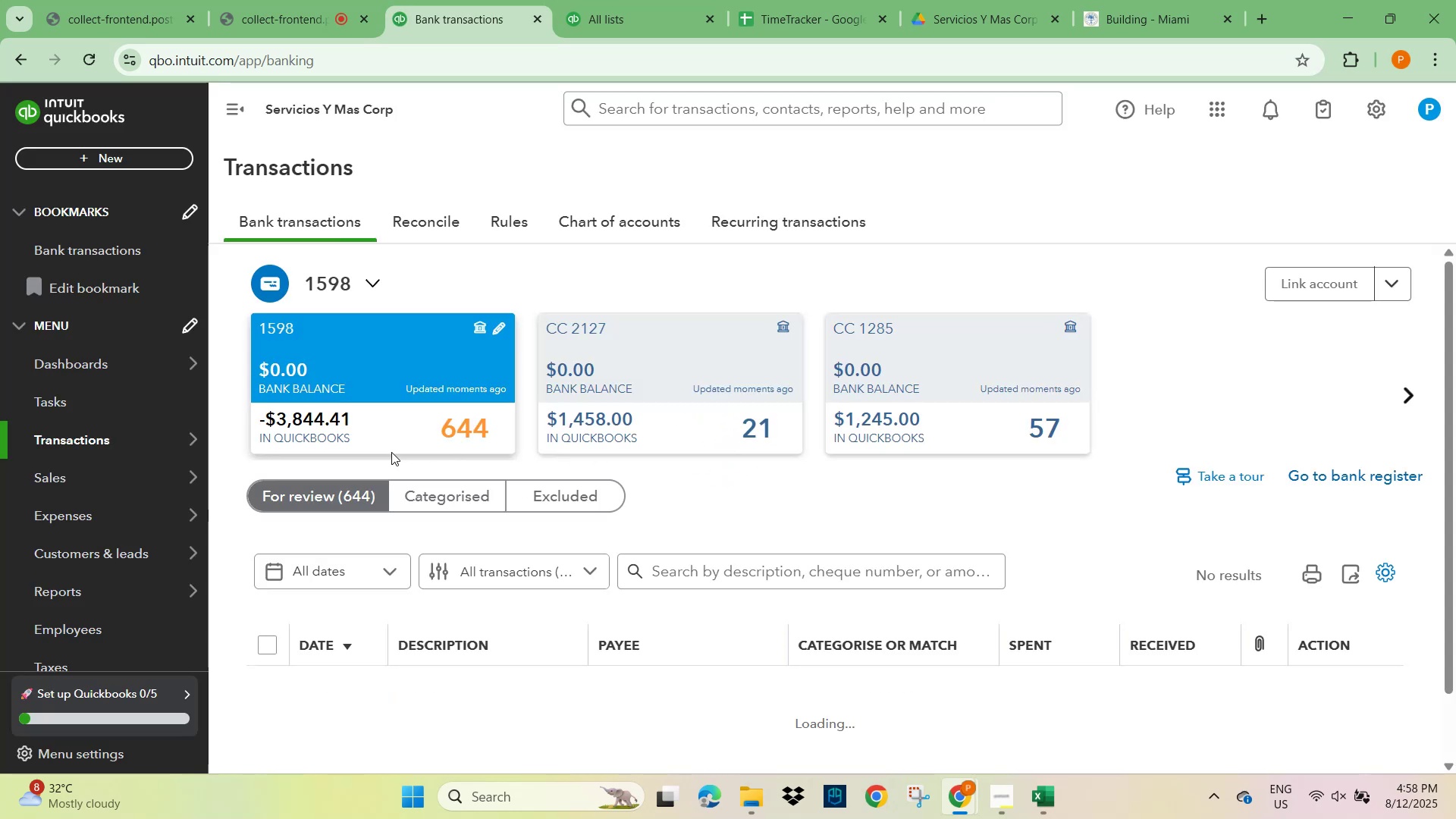 
wait(9.64)
 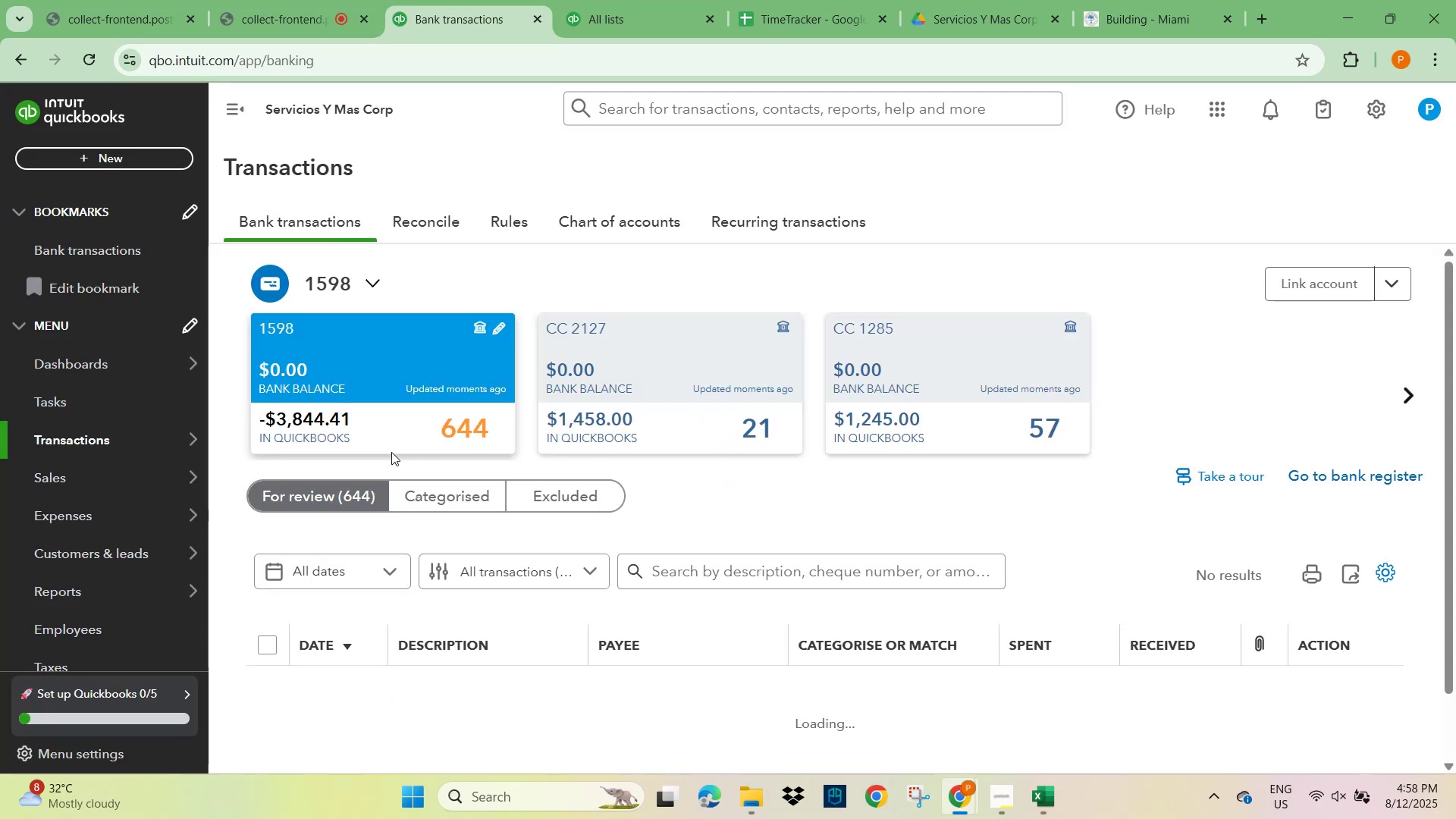 
scroll: coordinate [515, 563], scroll_direction: down, amount: 4.0
 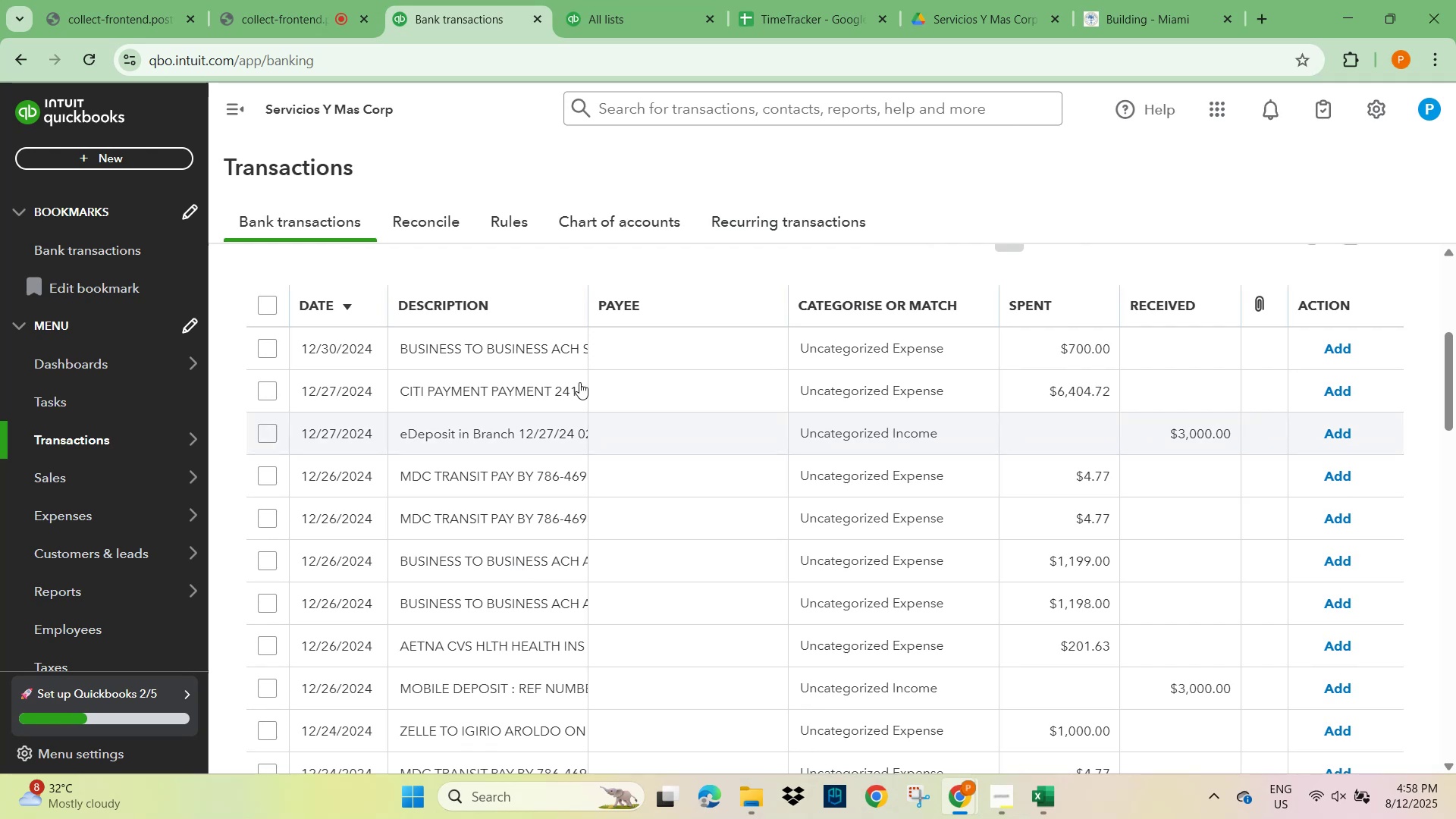 
scroll: coordinate [690, 432], scroll_direction: up, amount: 4.0
 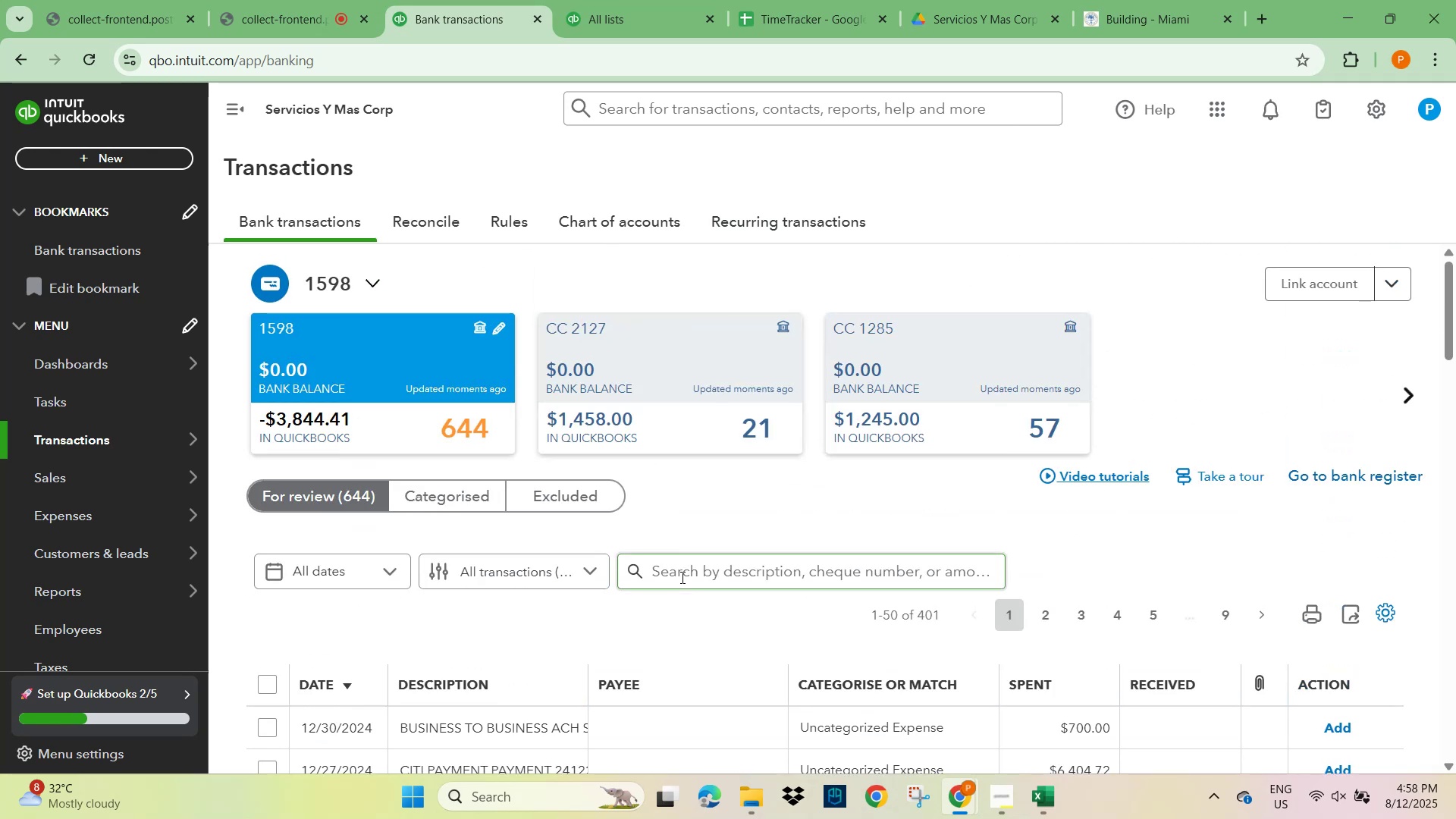 
left_click([686, 570])
 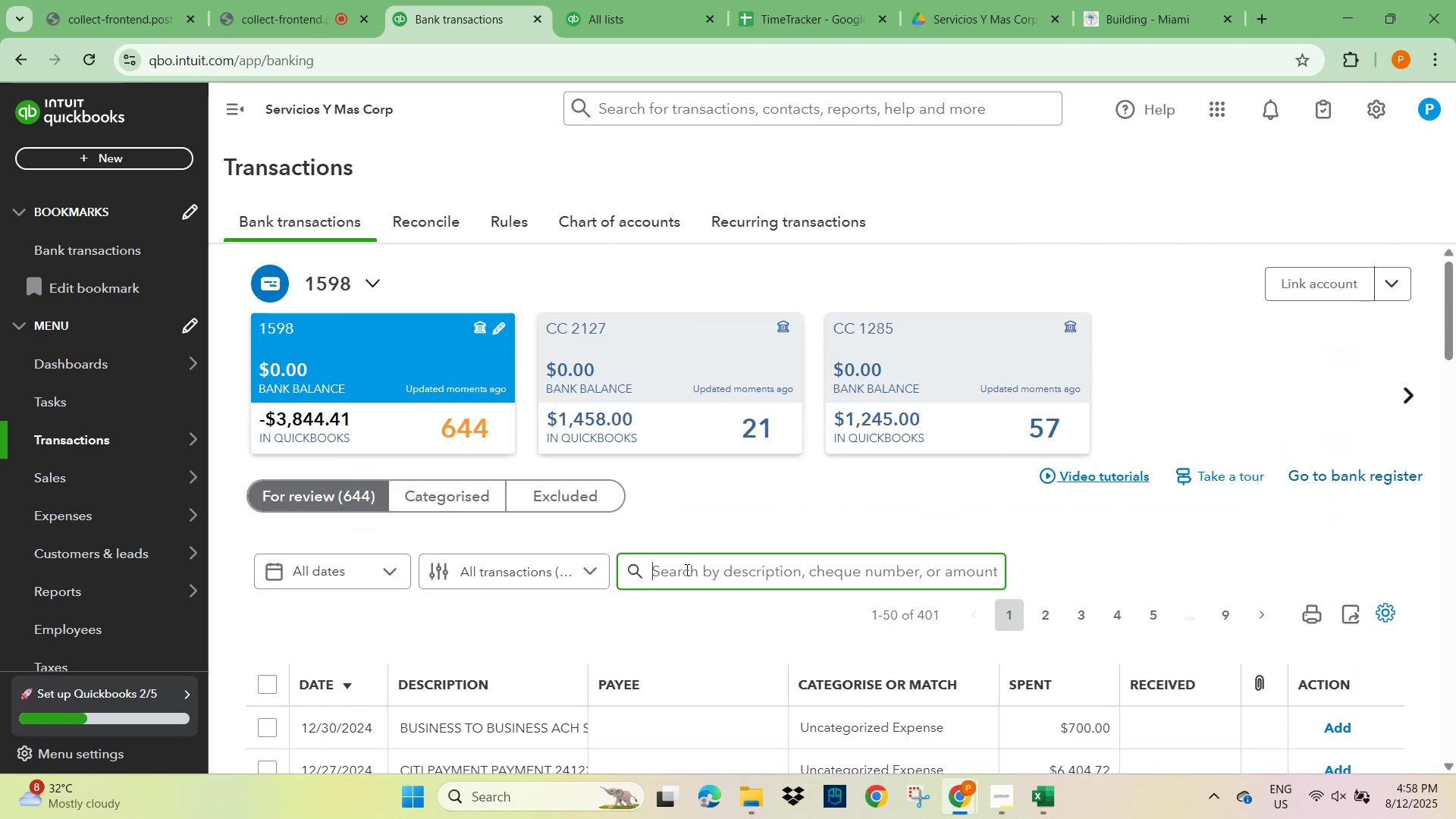 
type(ME)
key(Backspace)
key(Backspace)
key(Backspace)
type(MDC)
key(NumpadEnter)
 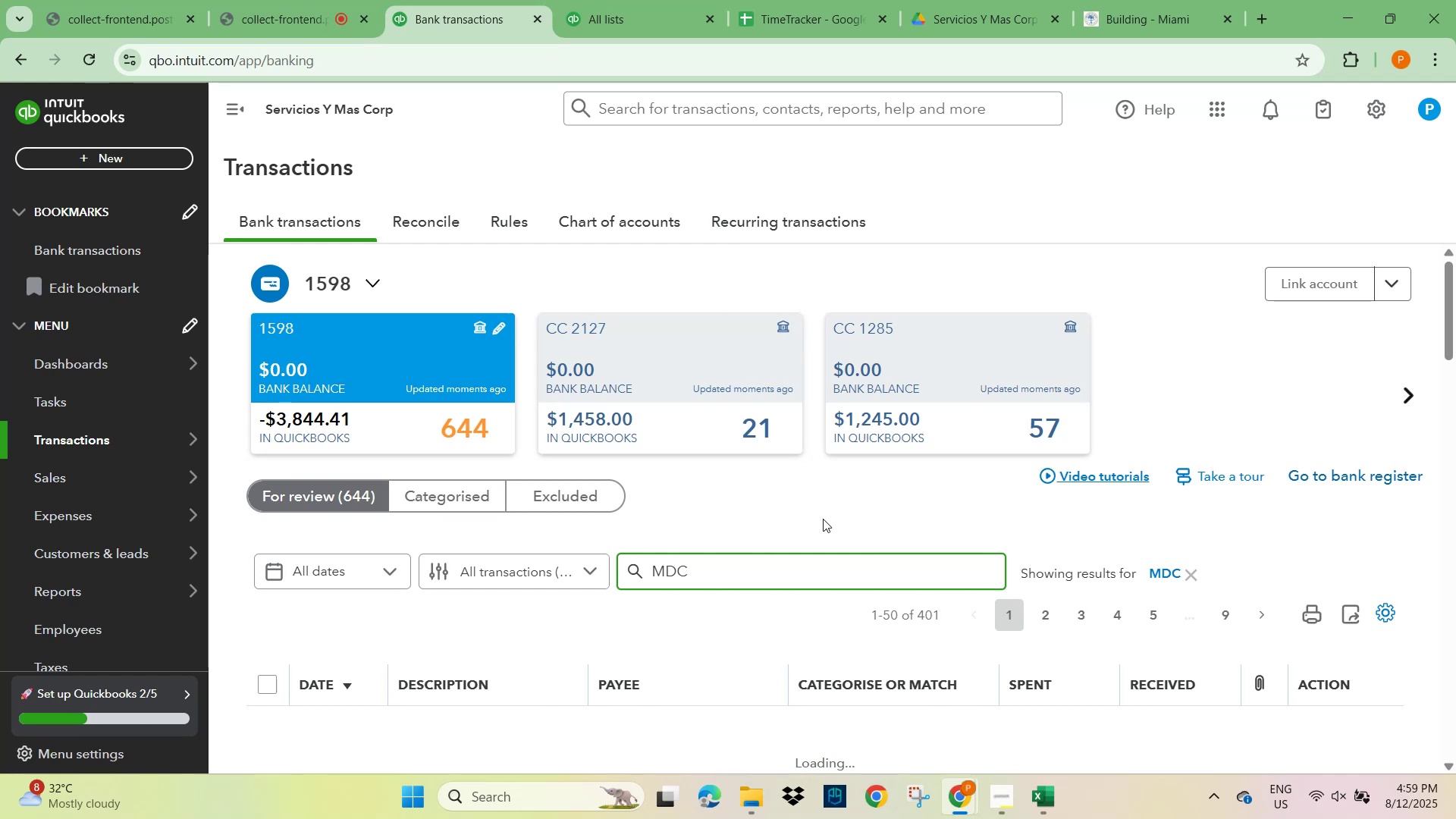 
scroll: coordinate [549, 596], scroll_direction: down, amount: 3.0
 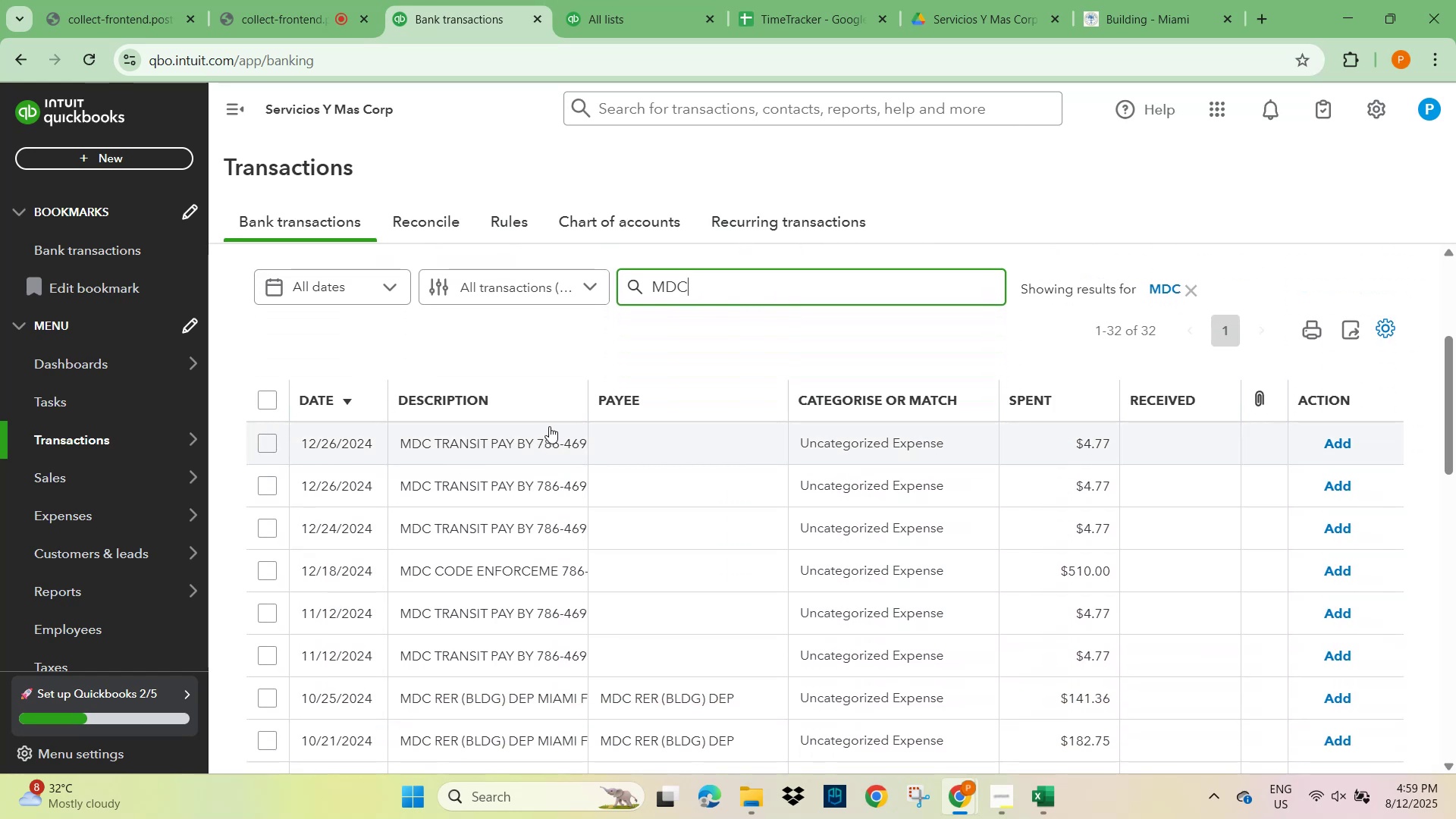 
wait(5.3)
 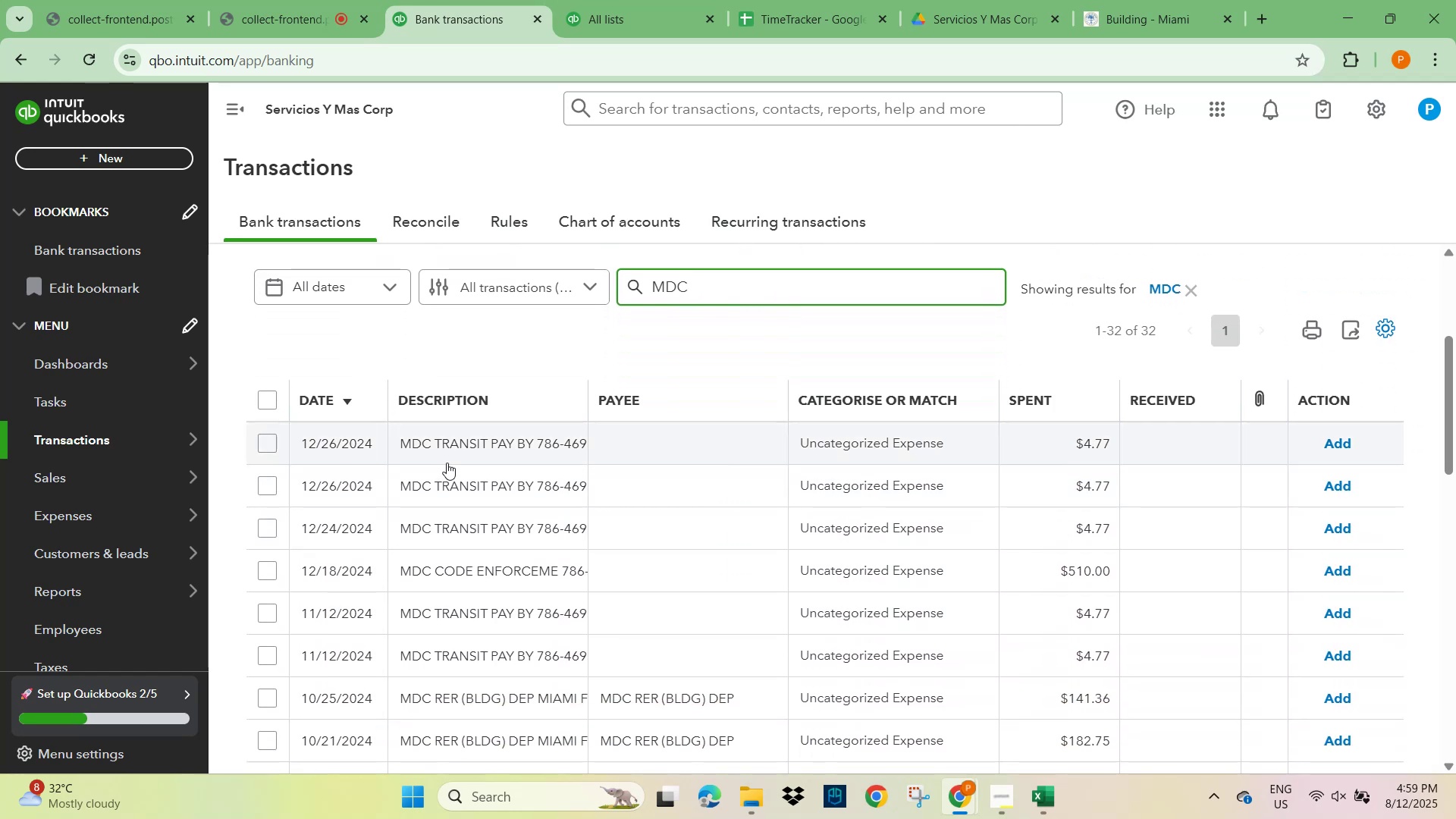 
type( TRANSIT PAY)
 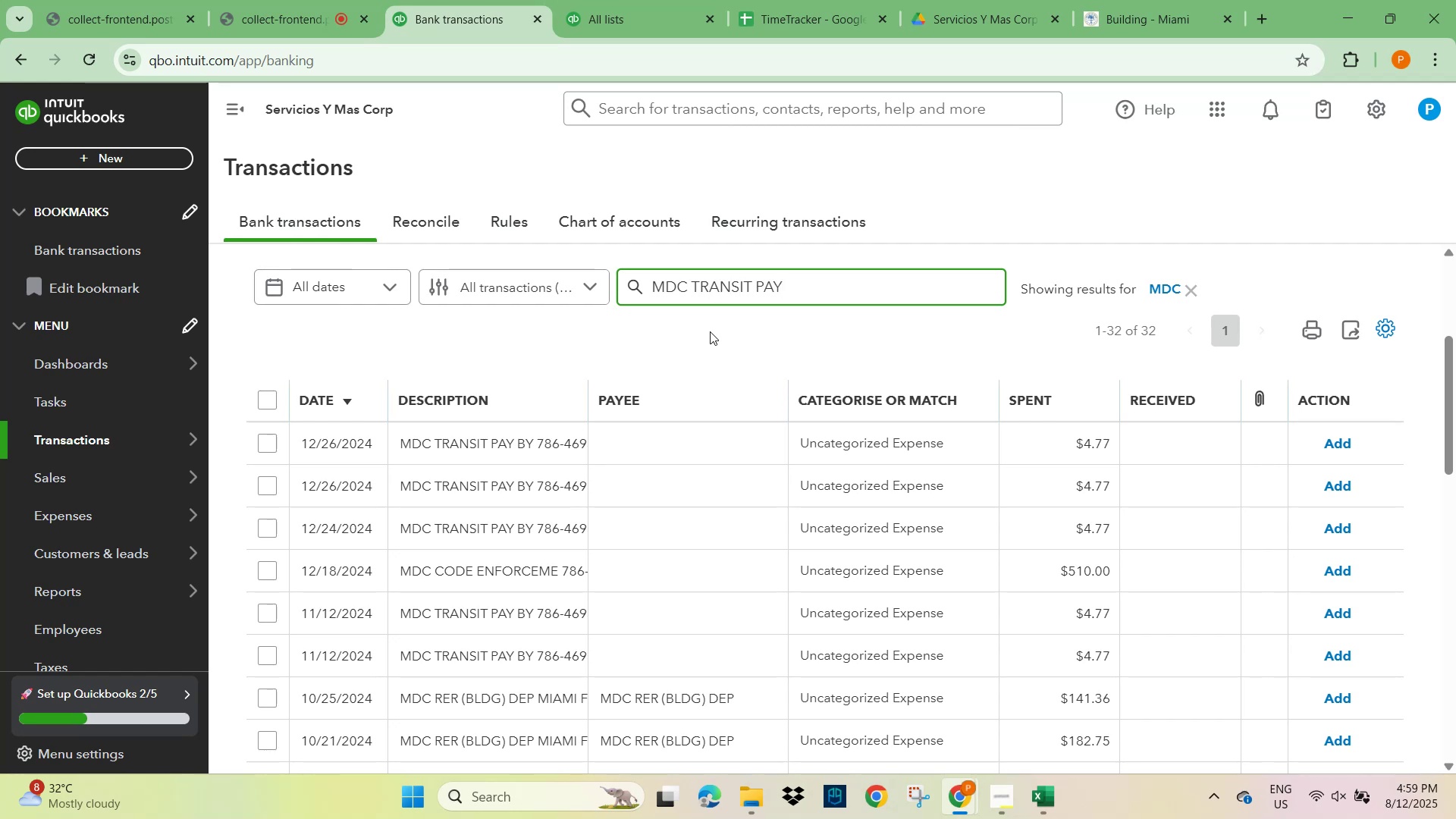 
wait(10.29)
 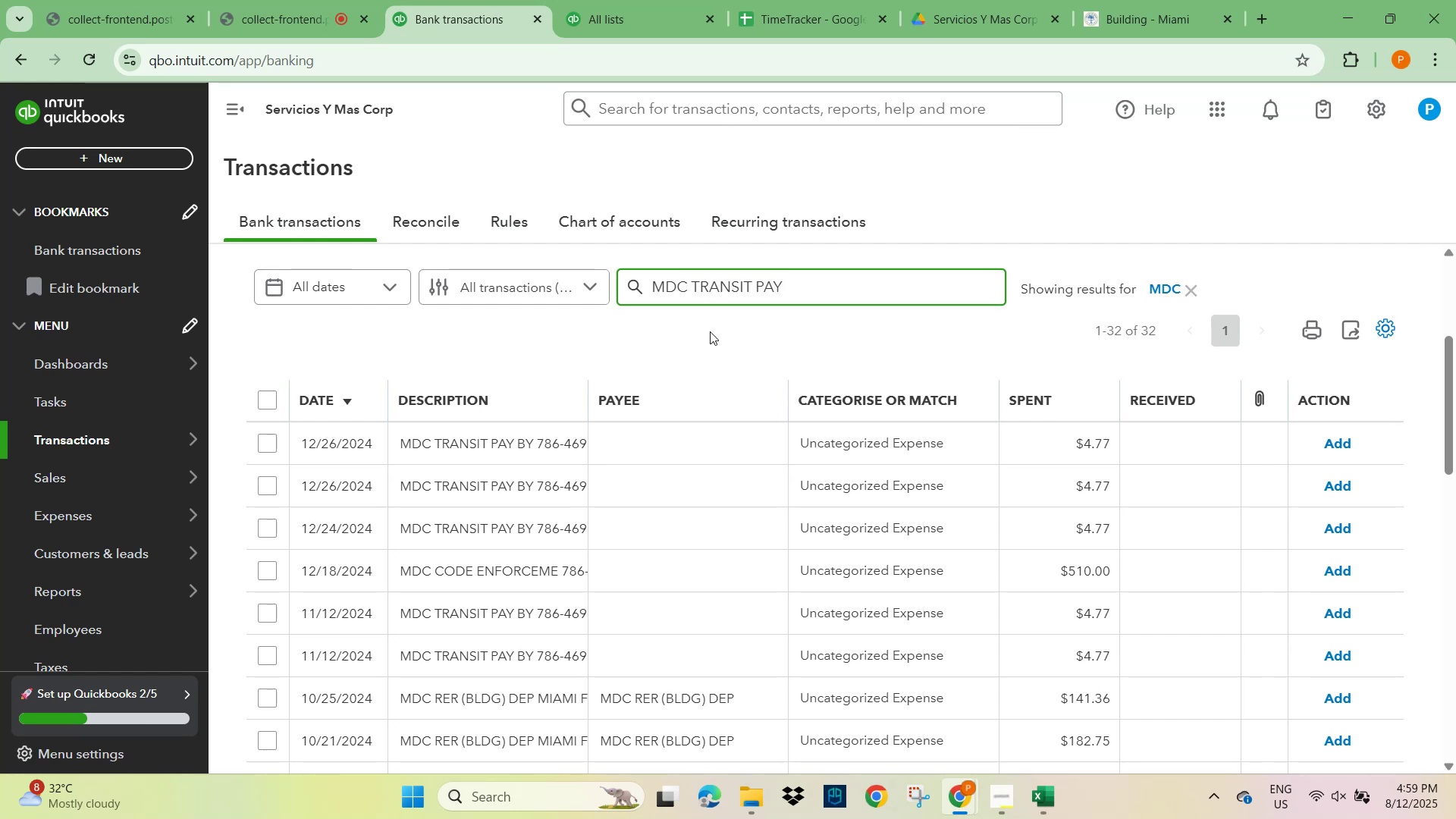 
key(Control+C)
 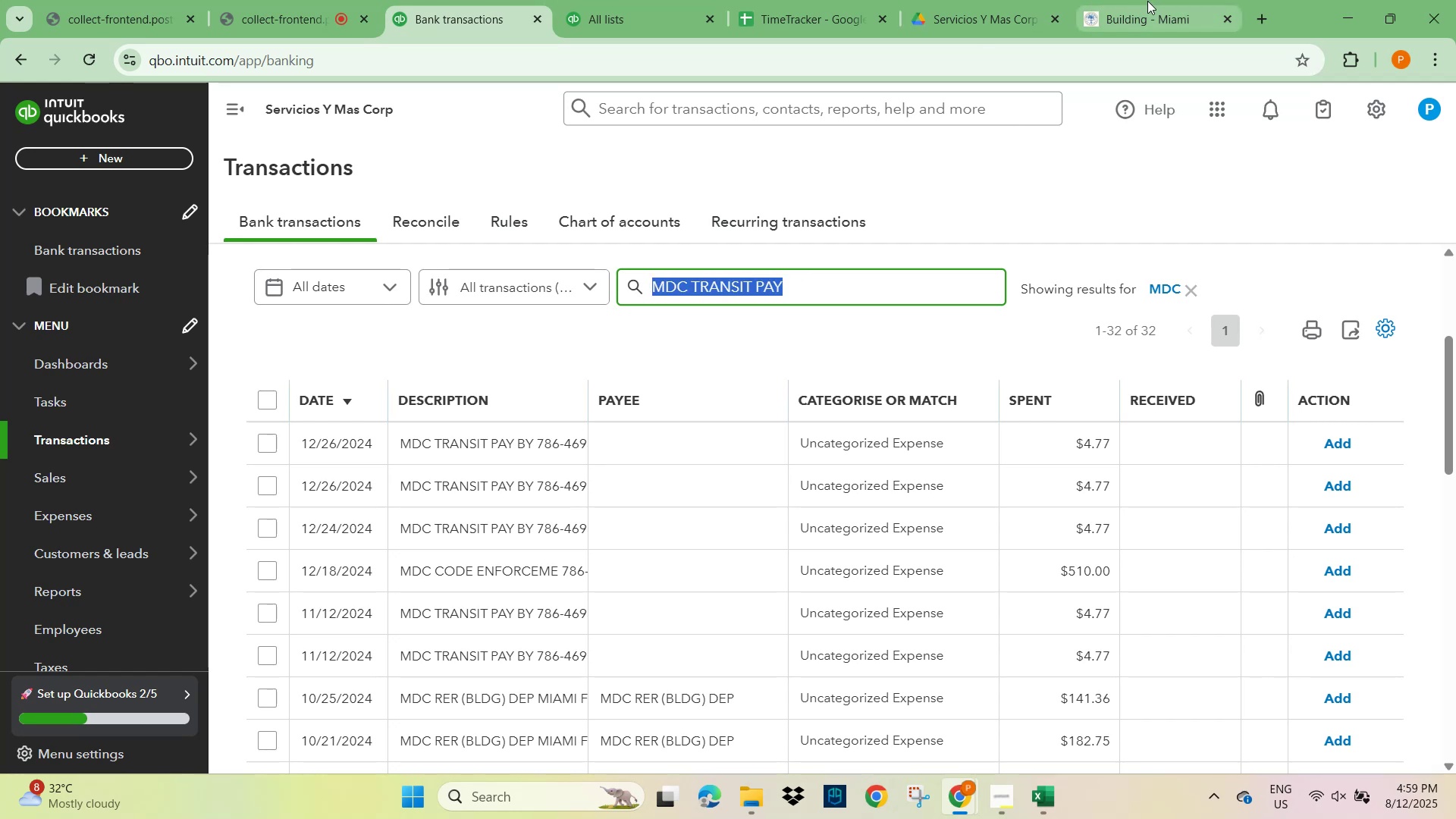 
left_click([1150, 9])
 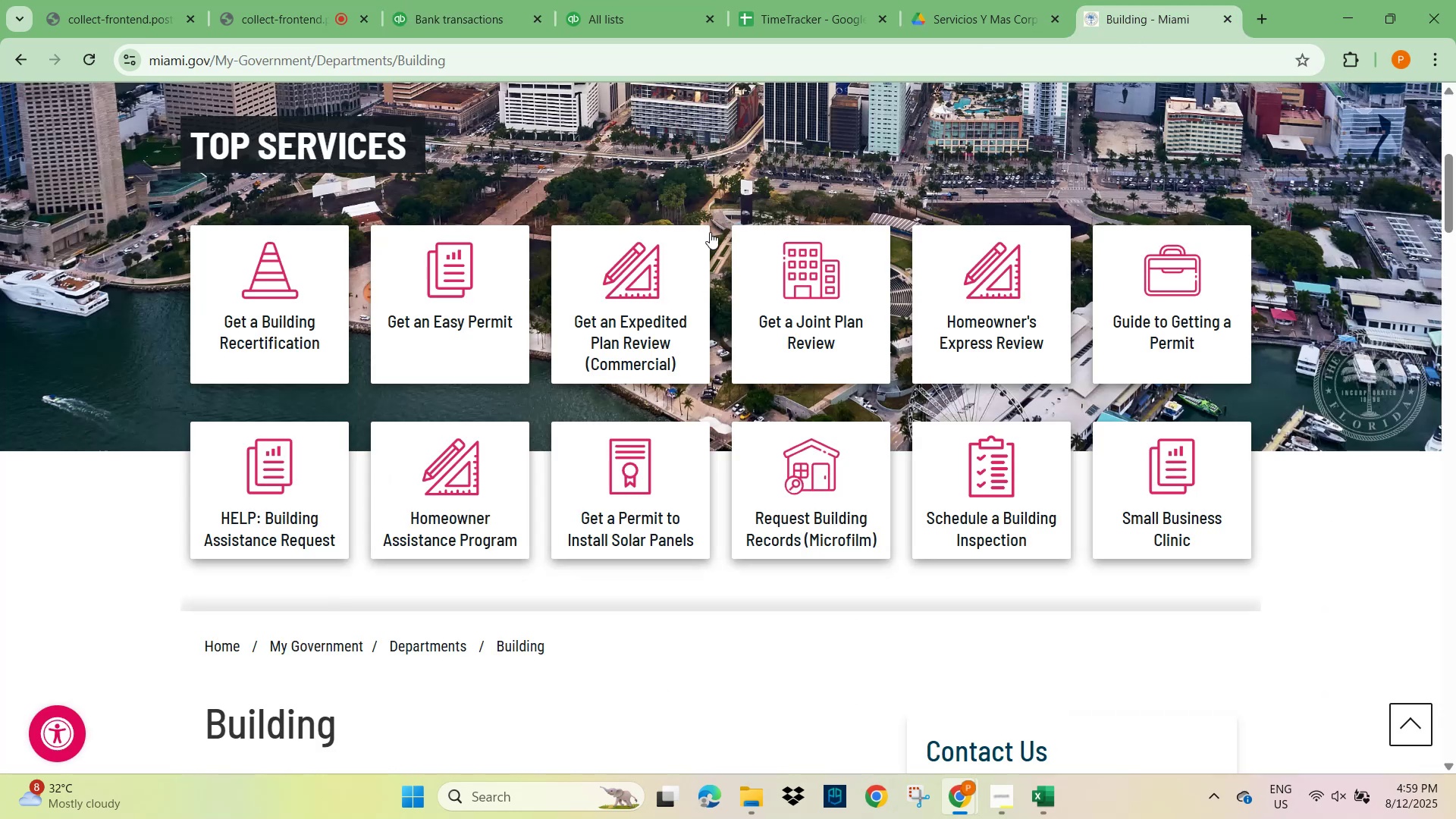 
scroll: coordinate [824, 273], scroll_direction: up, amount: 11.0
 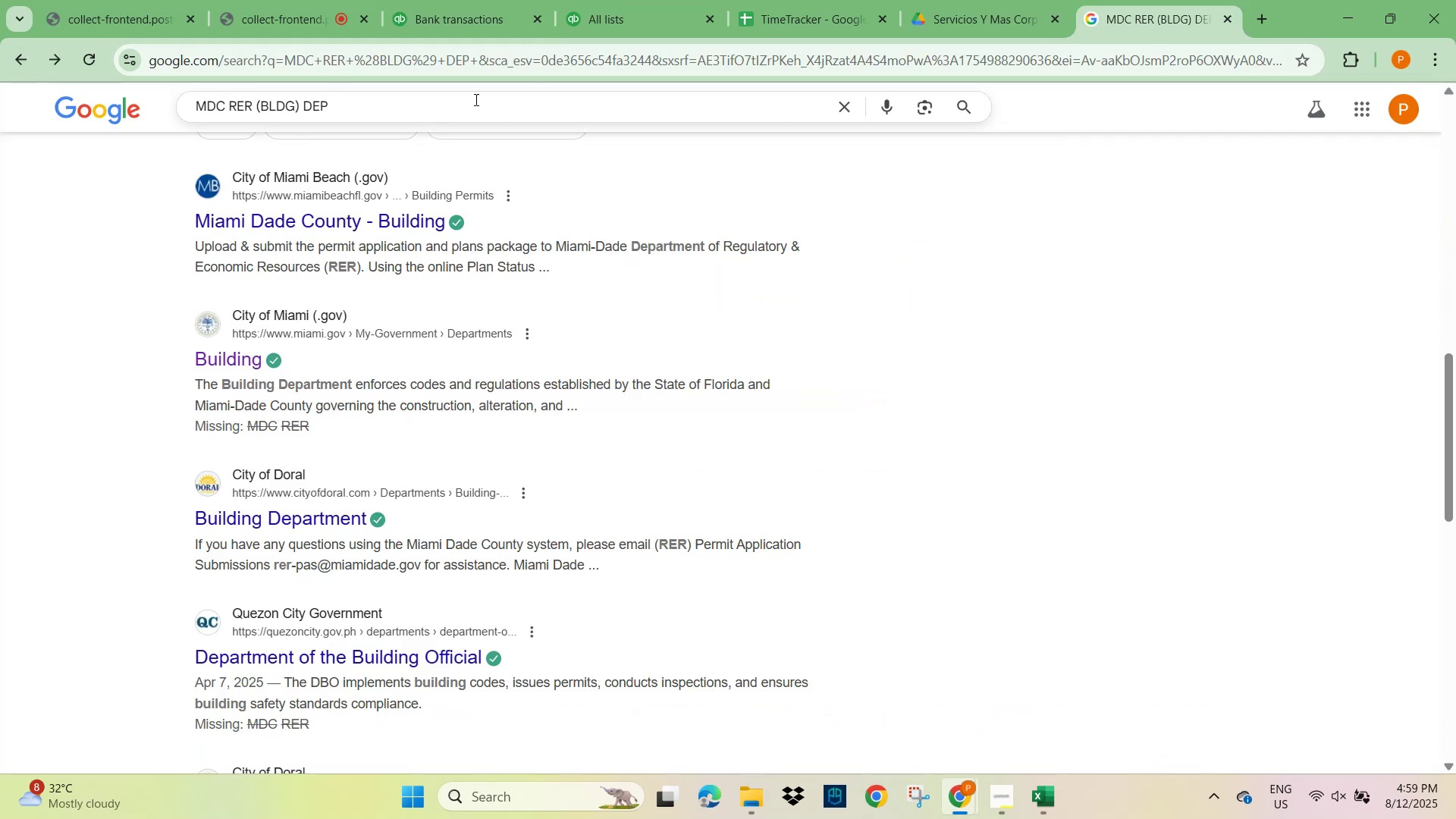 
key(Control+V)
 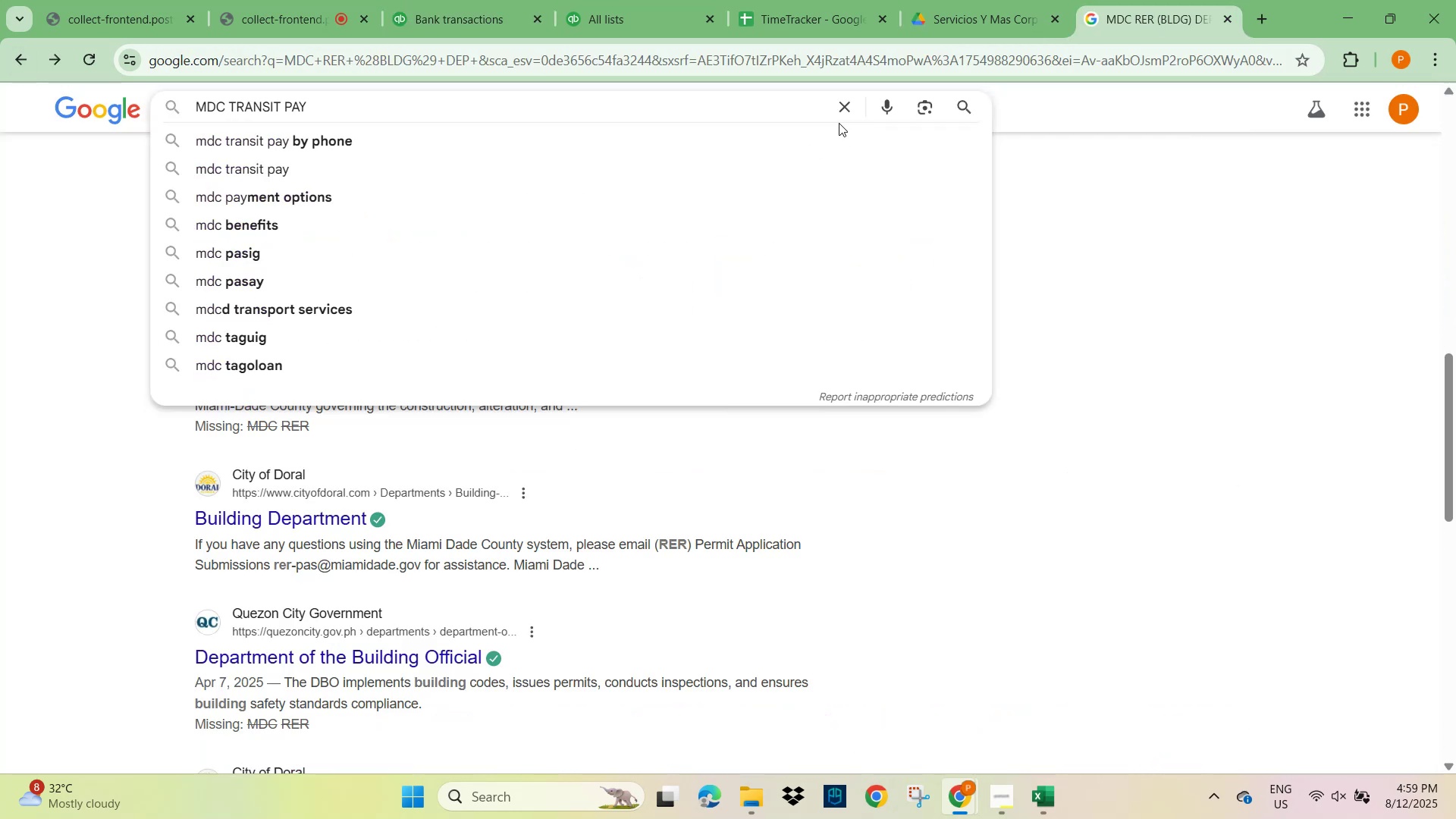 
key(NumpadEnter)
 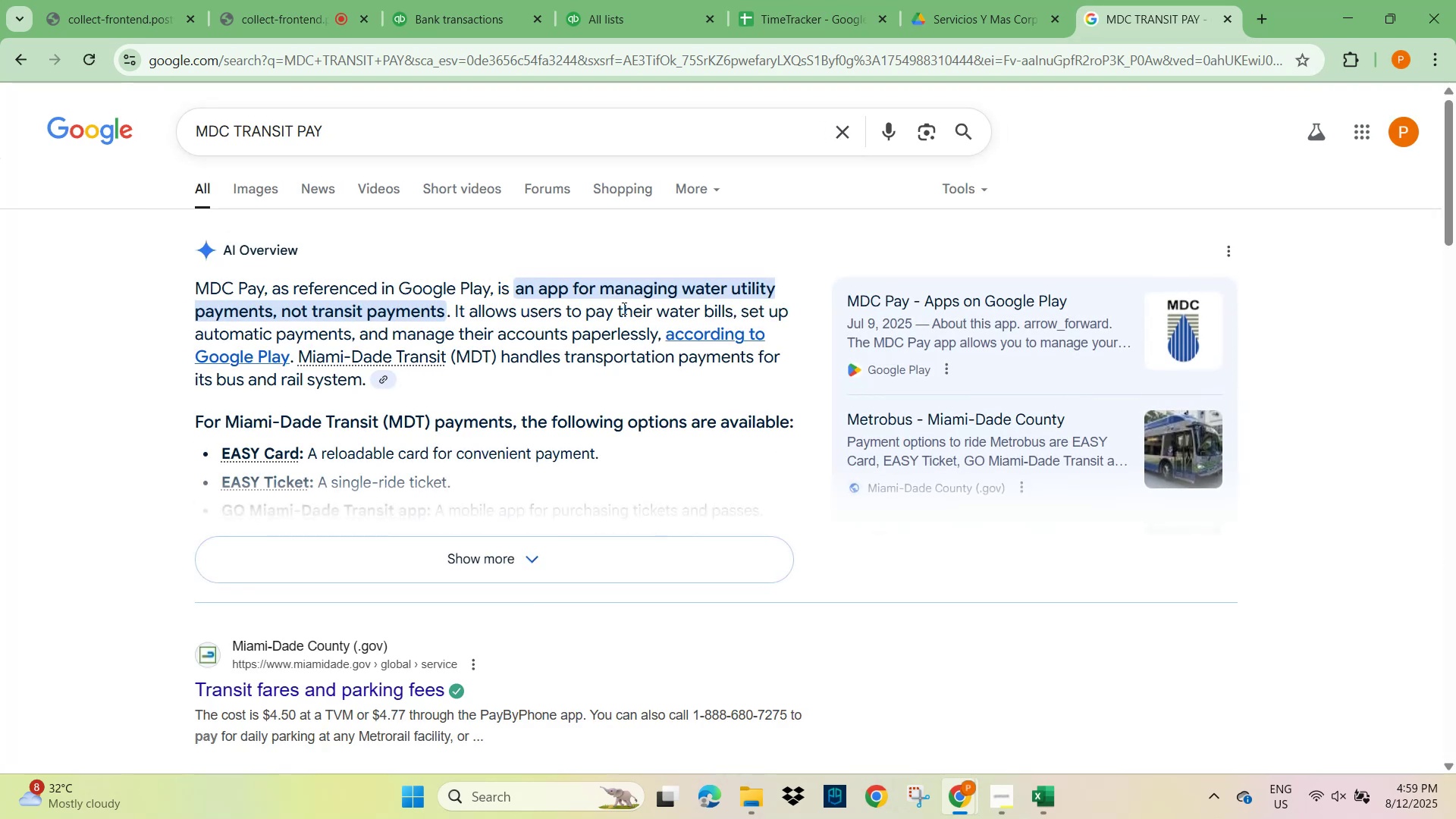 
wait(14.44)
 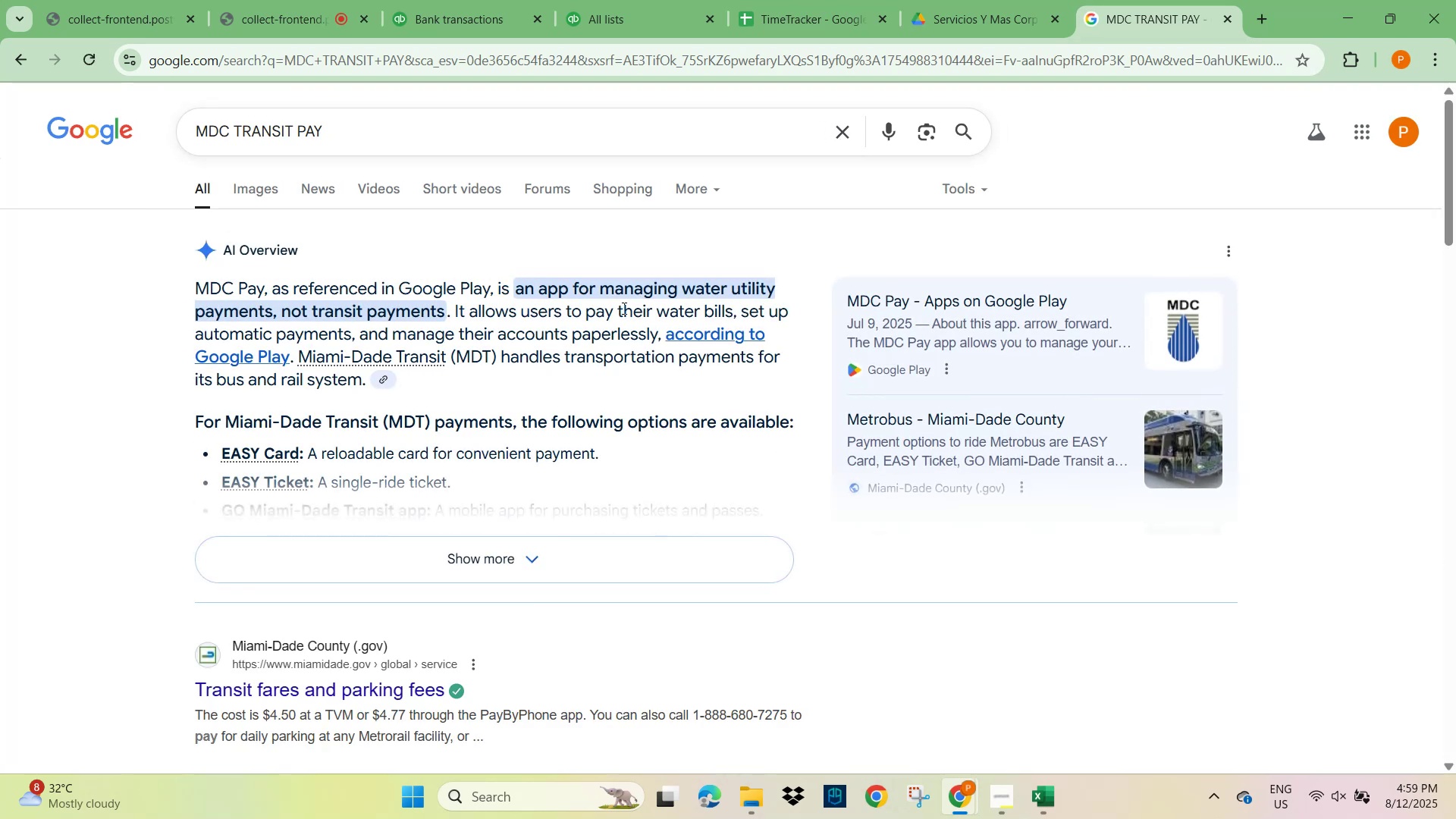 
left_click([445, 20])
 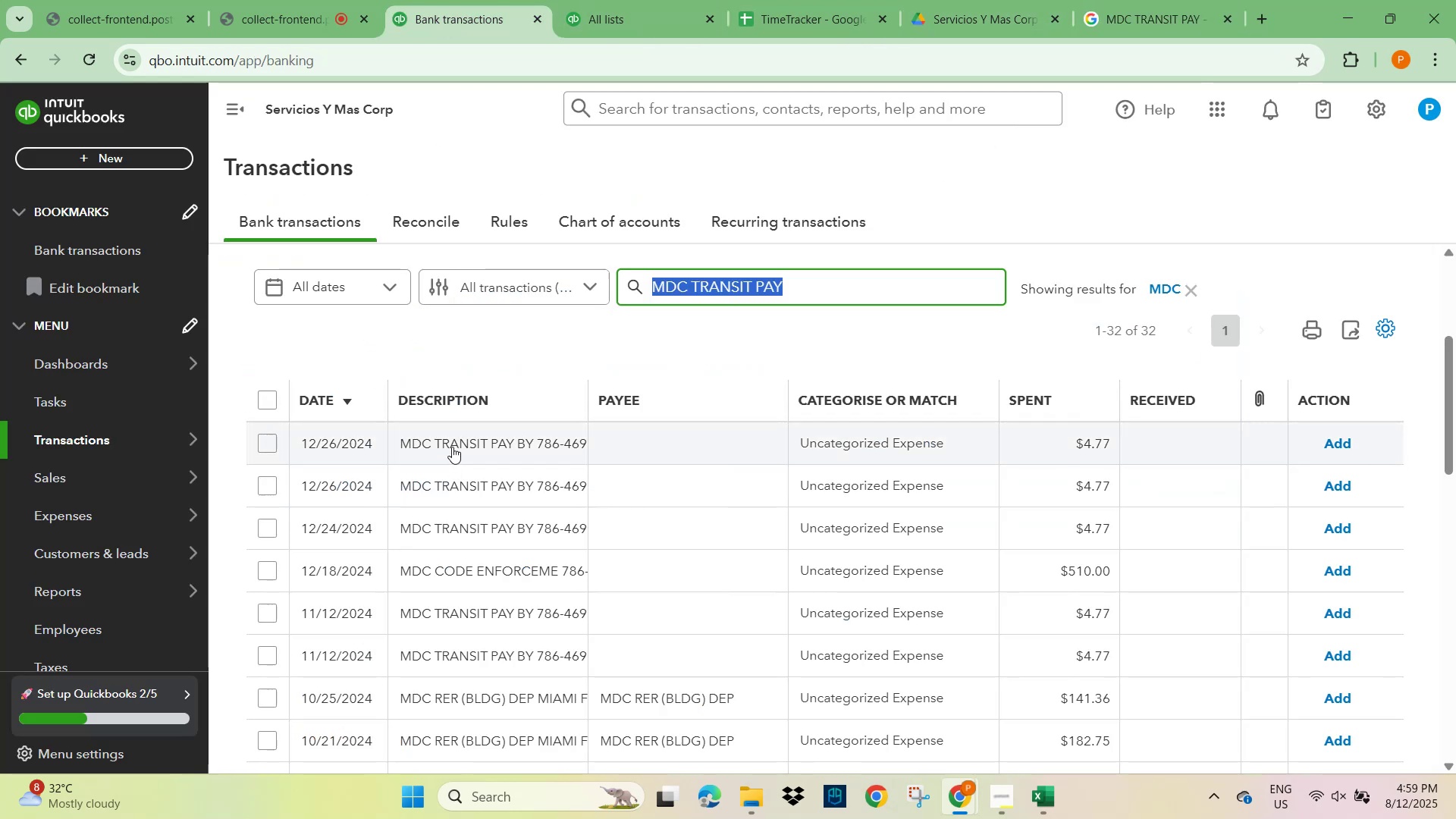 
left_click([452, 441])
 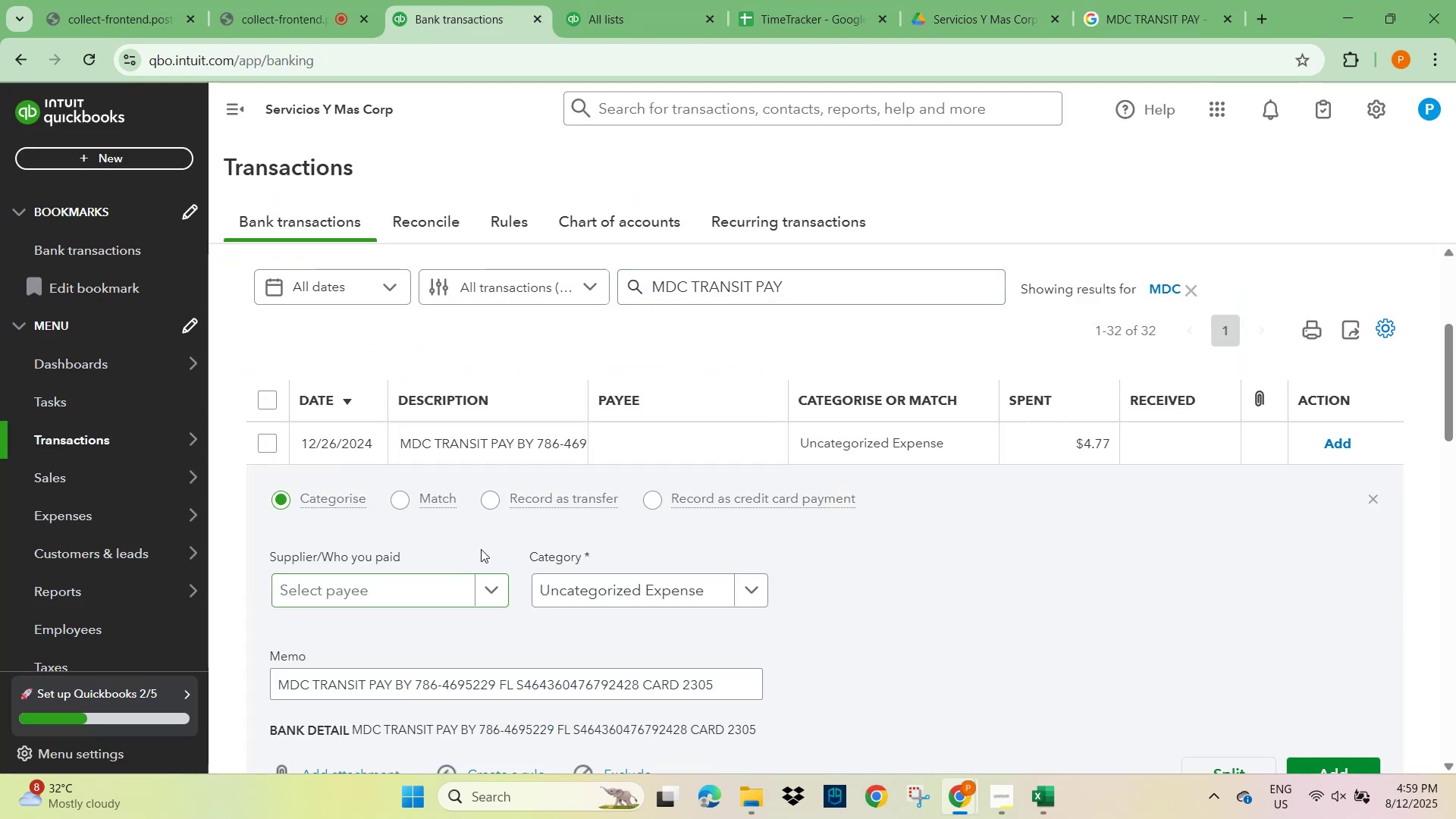 
scroll: coordinate [496, 567], scroll_direction: down, amount: 1.0
 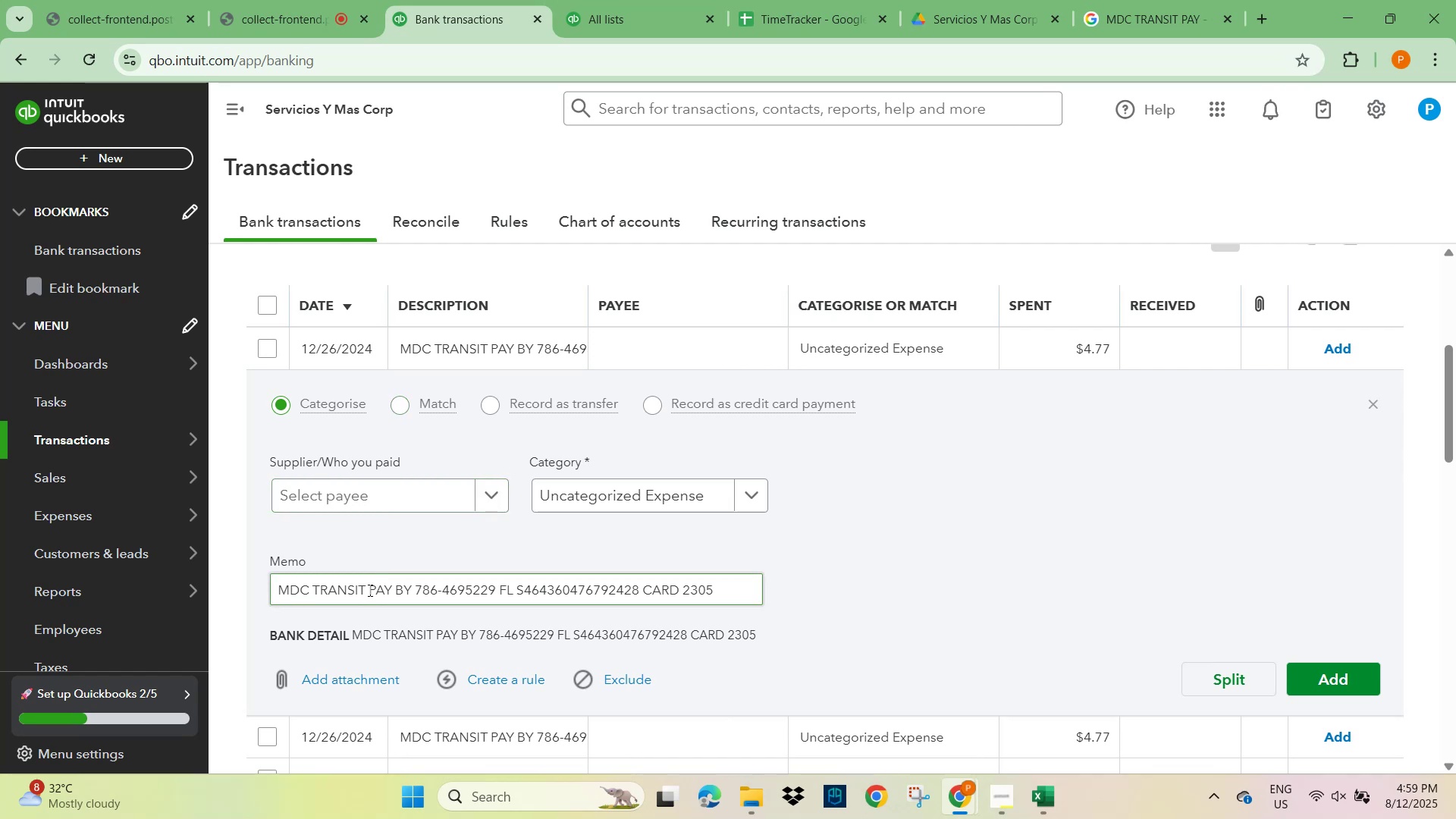 
wait(5.72)
 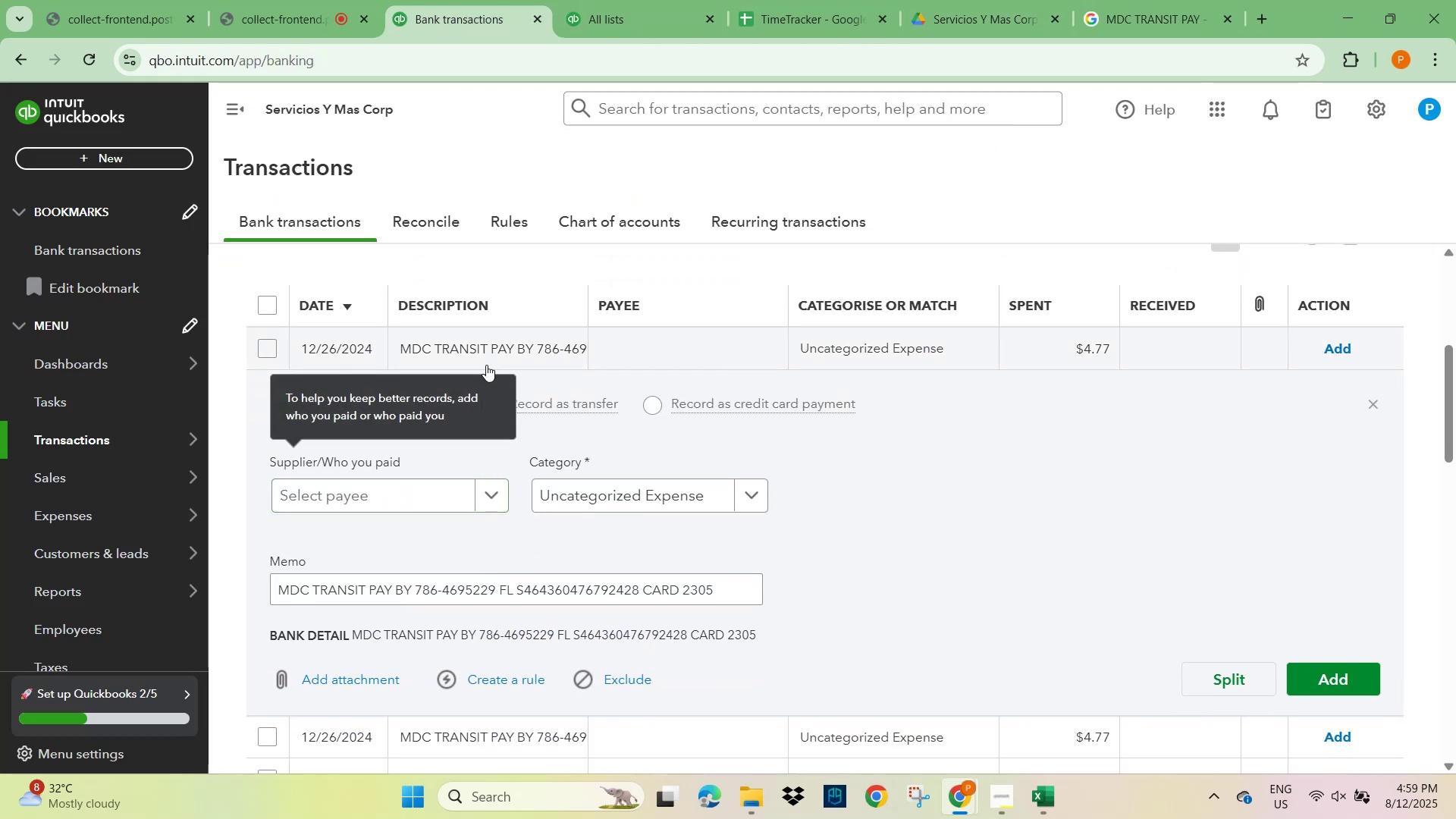 
key(Control+C)
 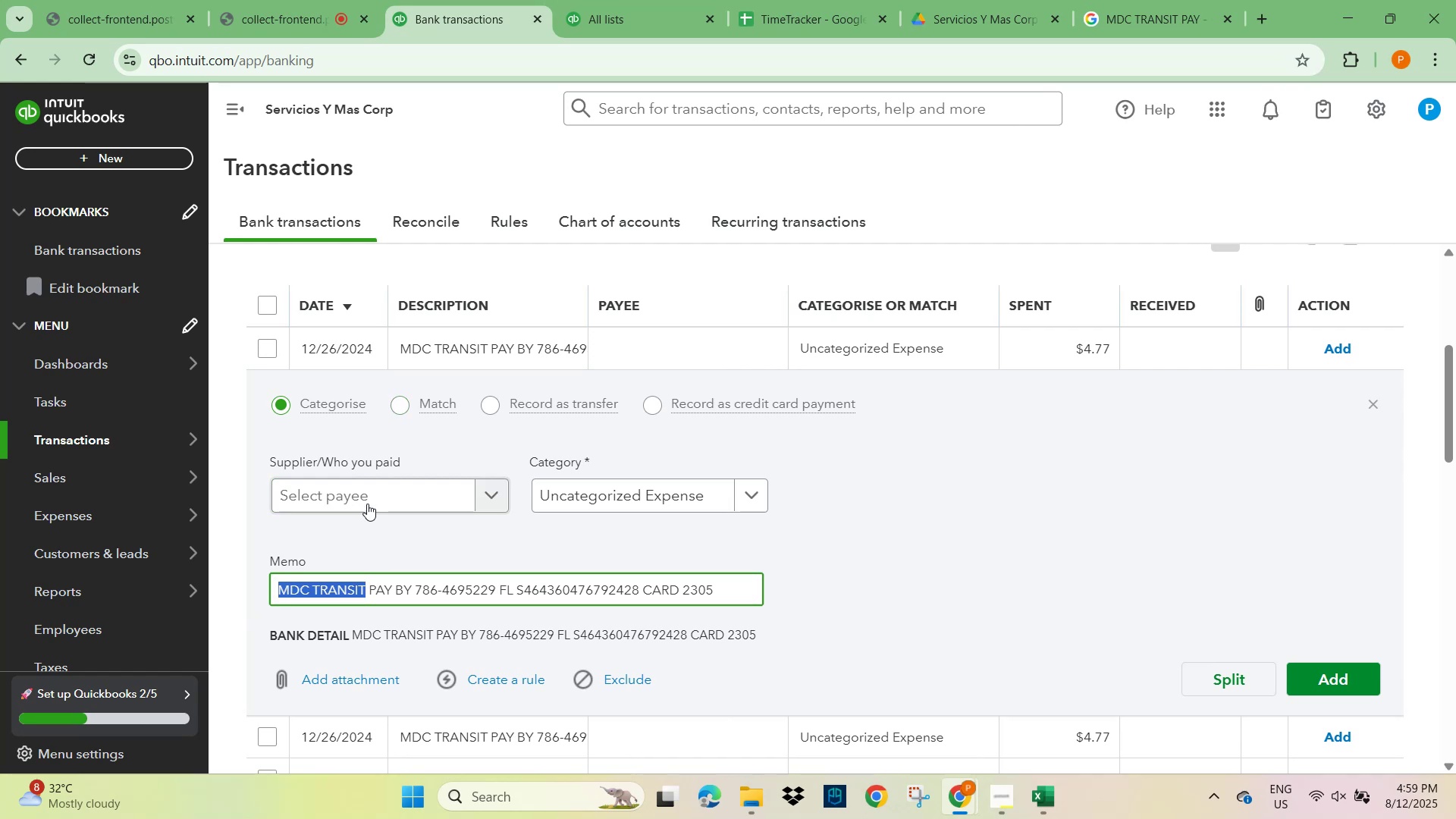 
left_click([367, 497])
 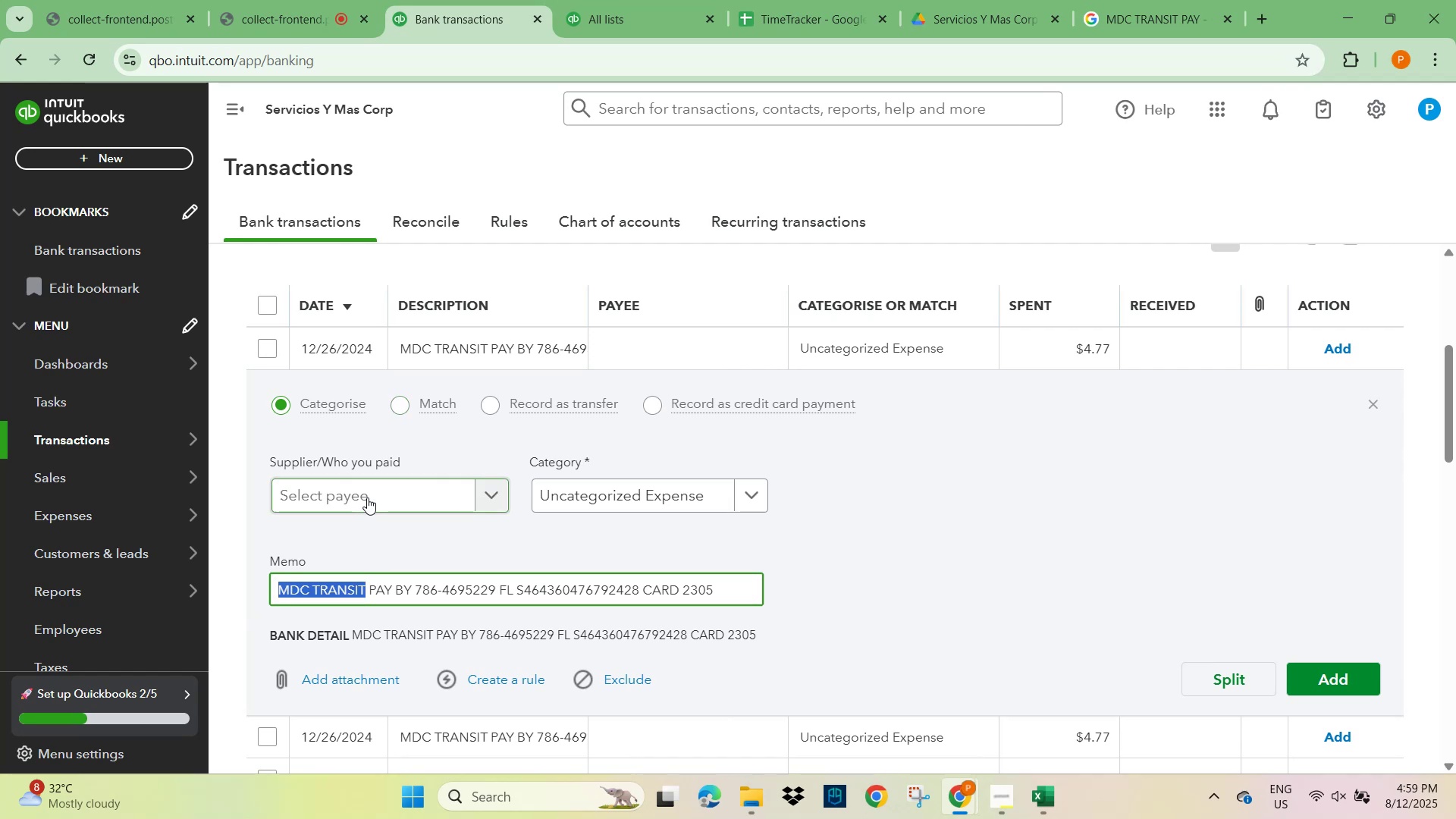 
key(Control+V)
 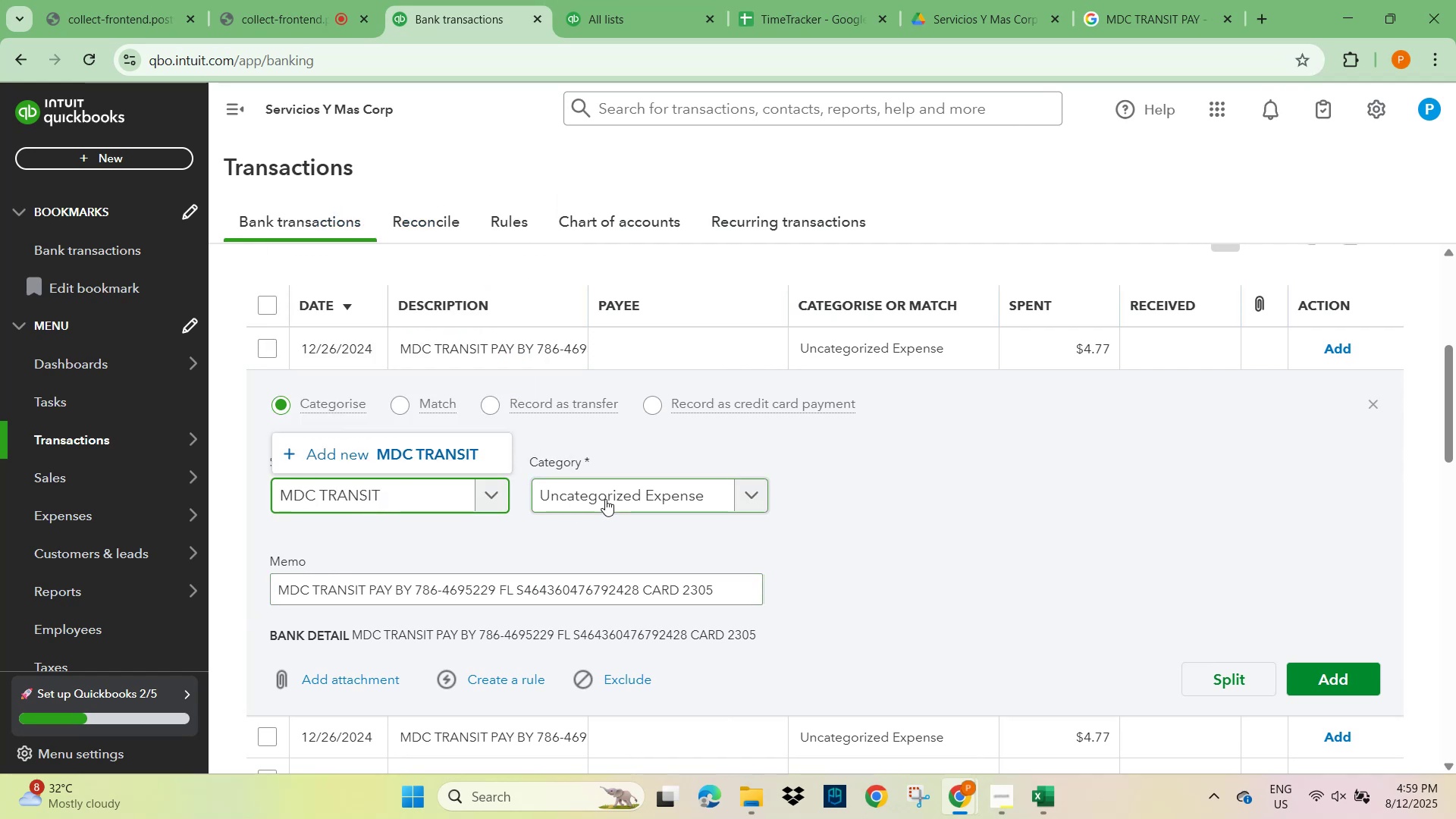 
scroll: coordinate [633, 565], scroll_direction: down, amount: 2.0
 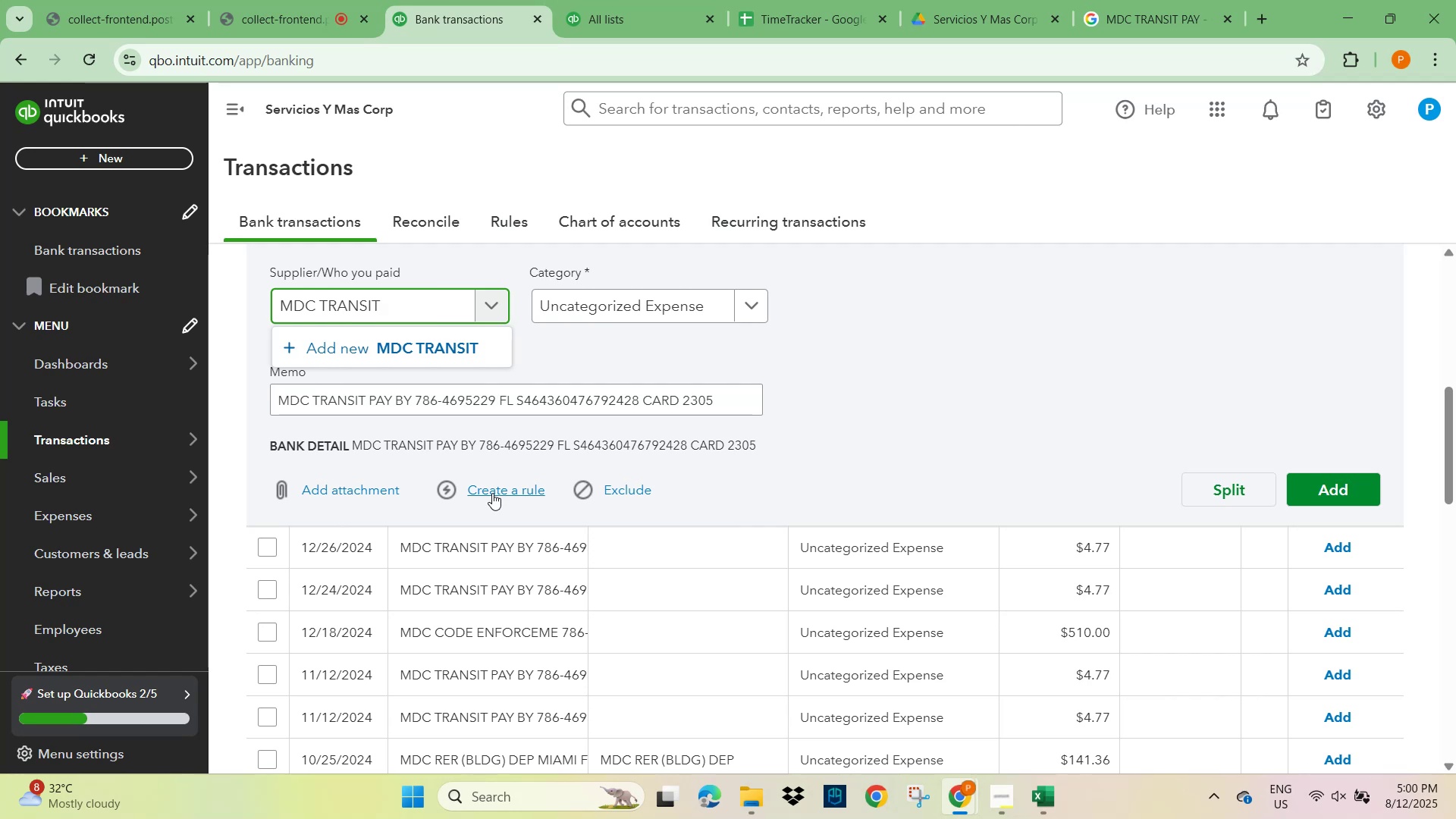 
wait(7.26)
 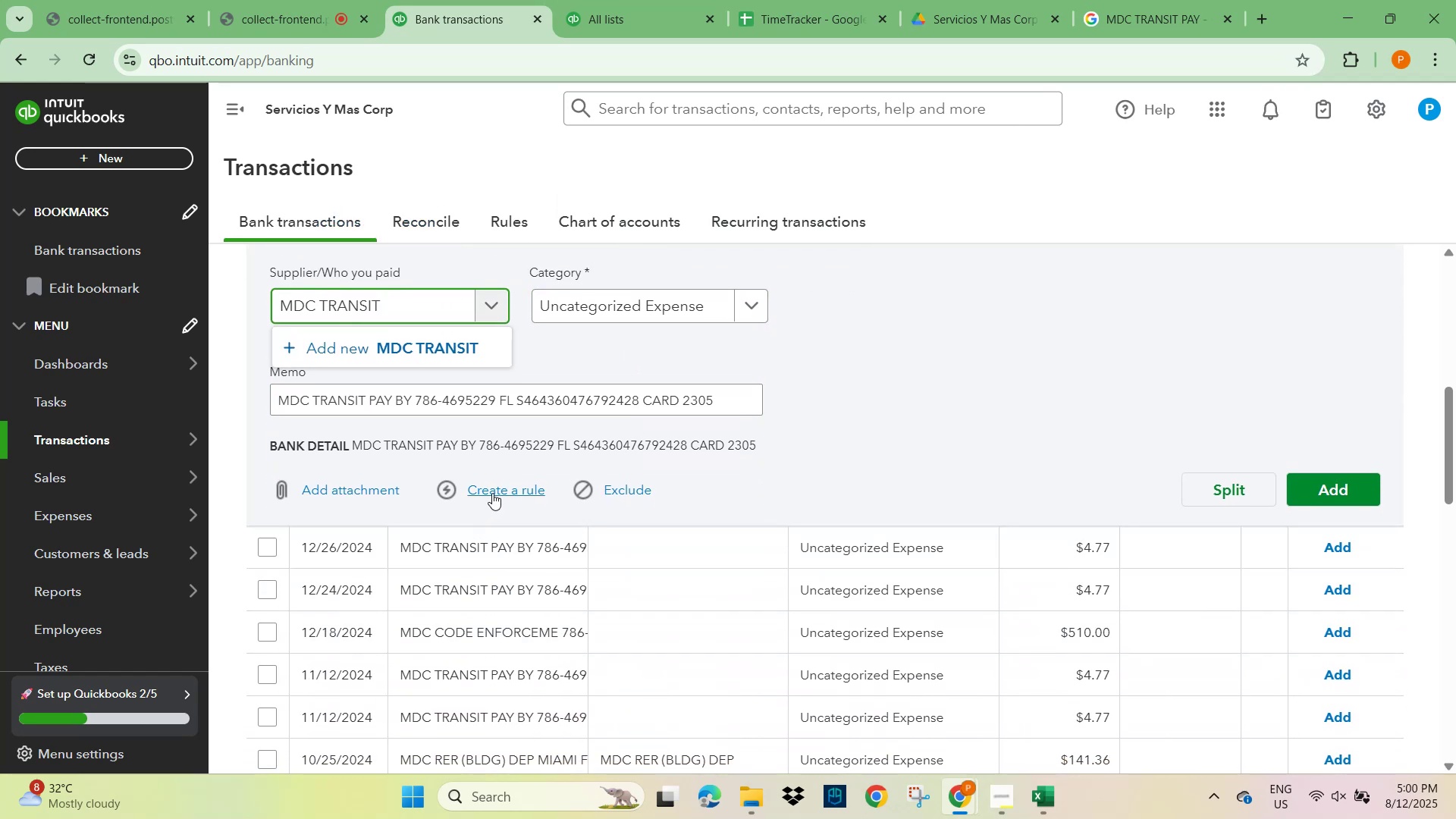 
left_click([492, 493])
 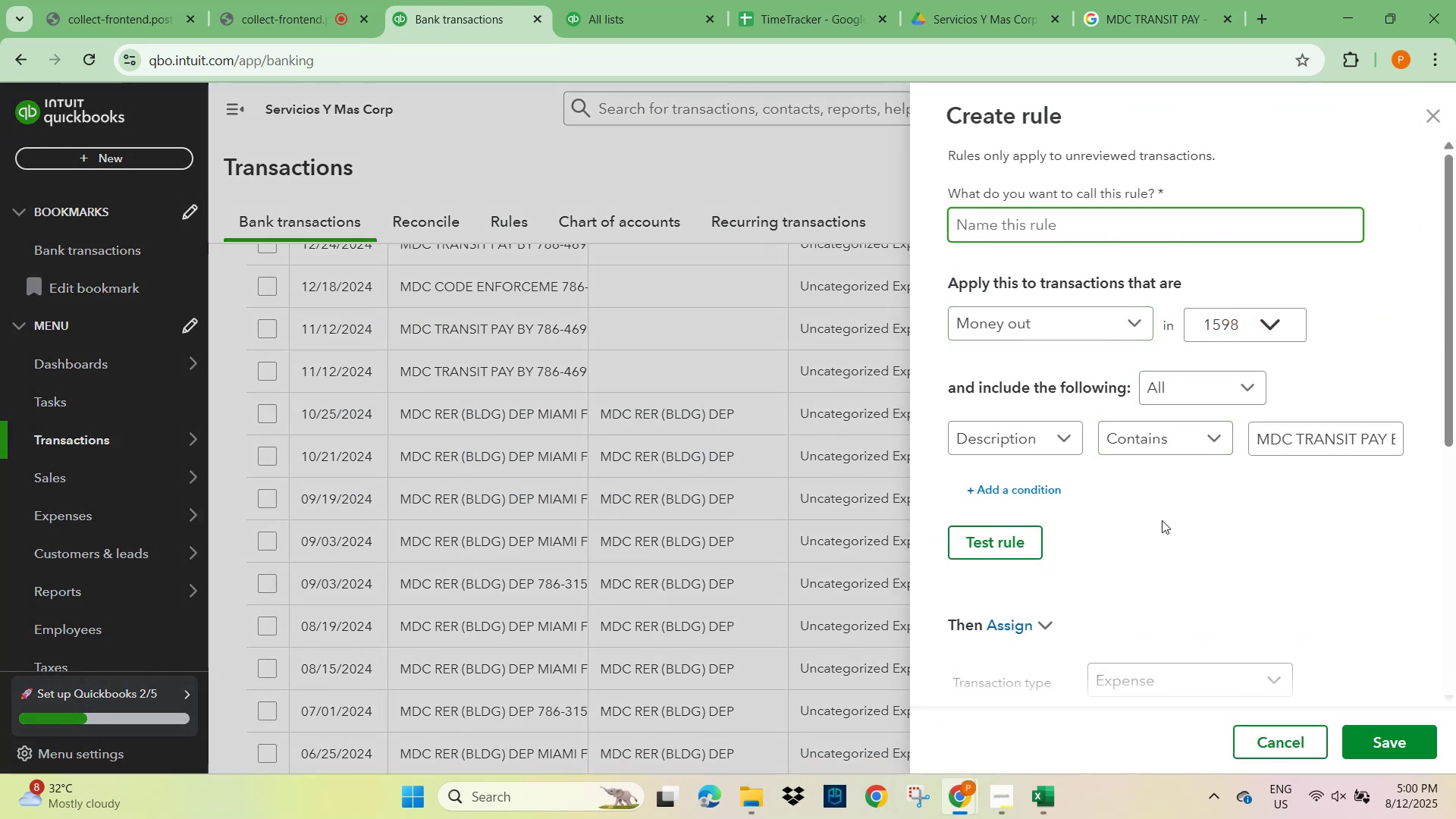 
wait(5.55)
 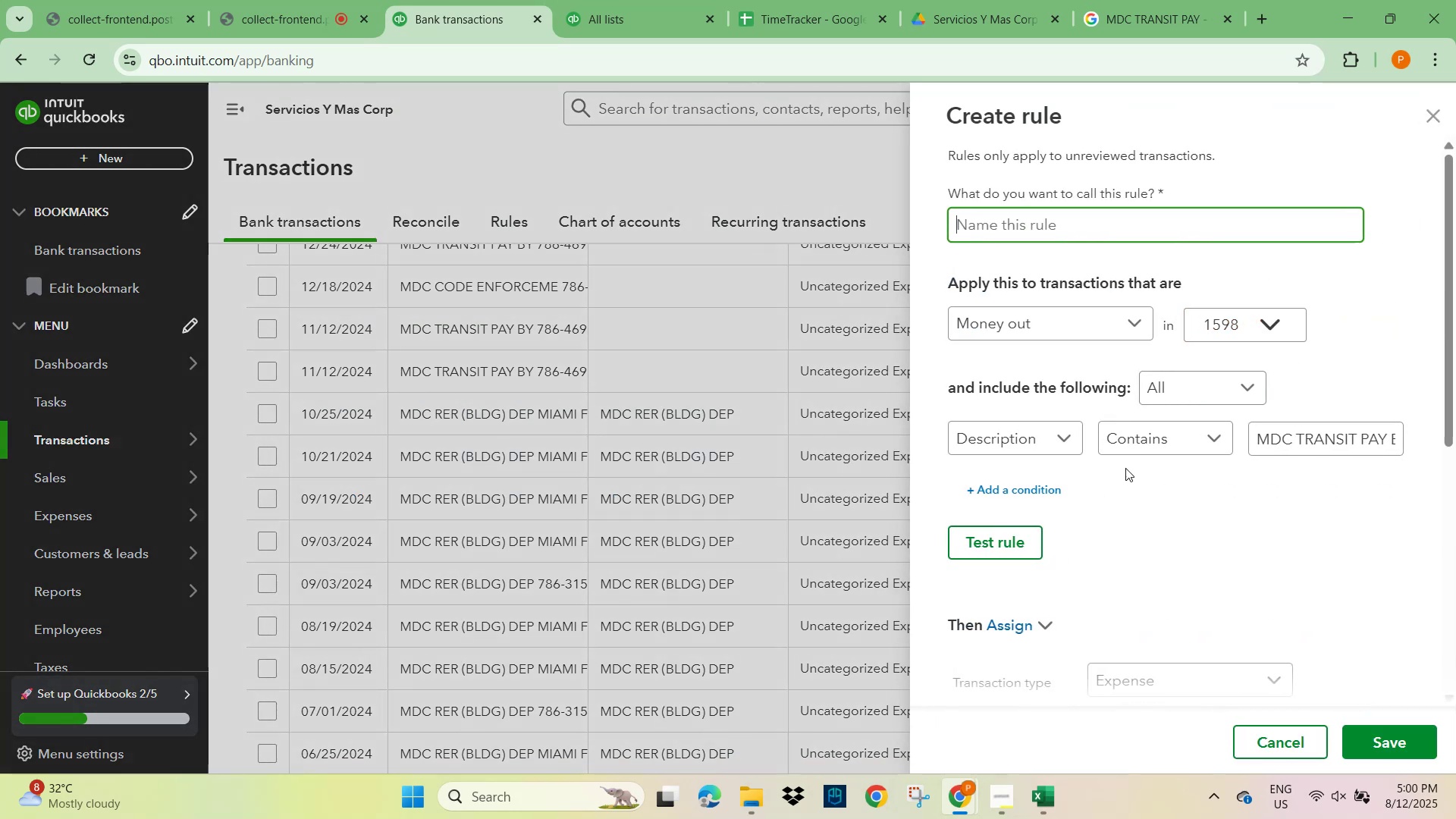 
left_click([1212, 440])
 